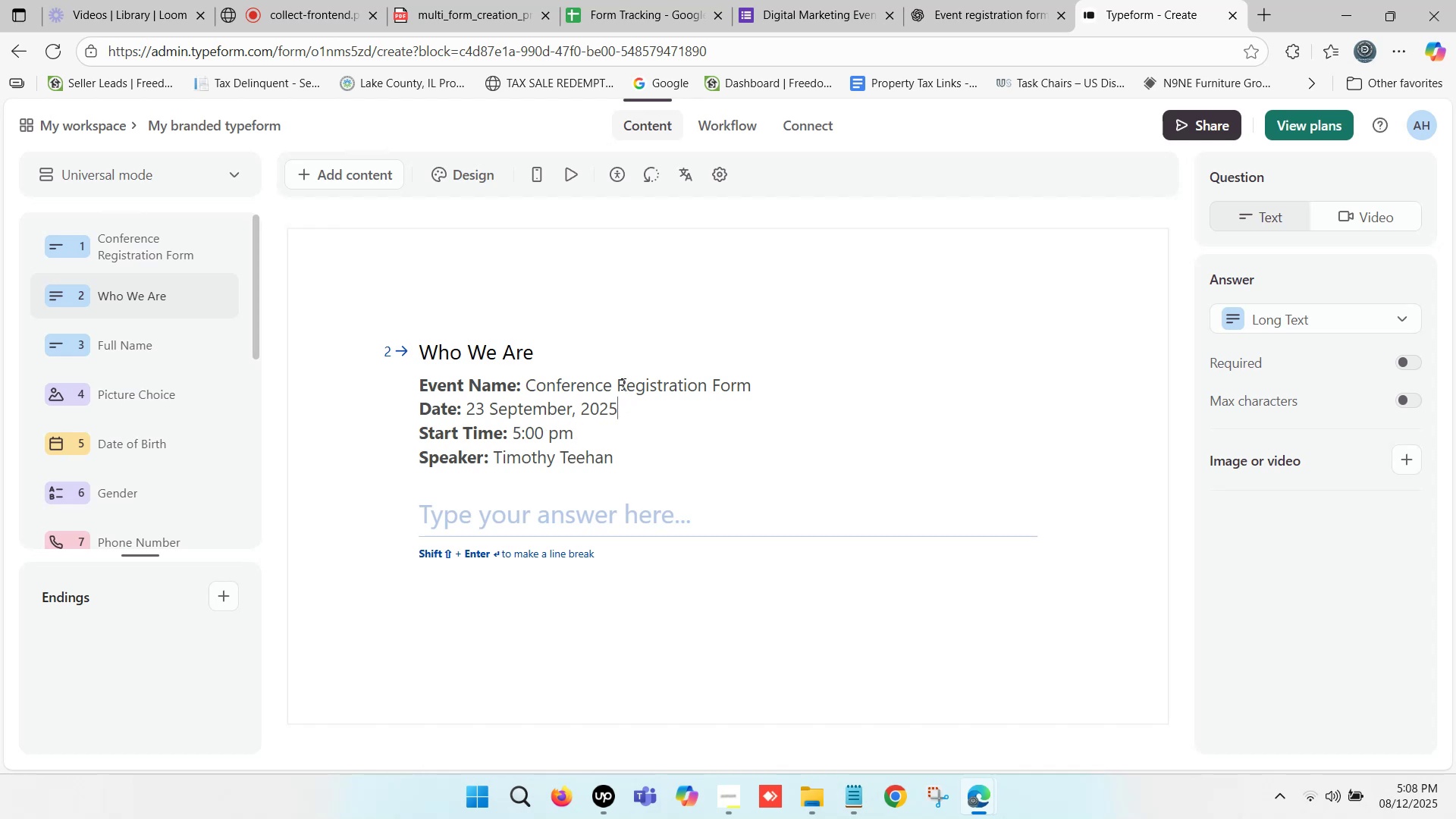 
left_click([622, 408])
 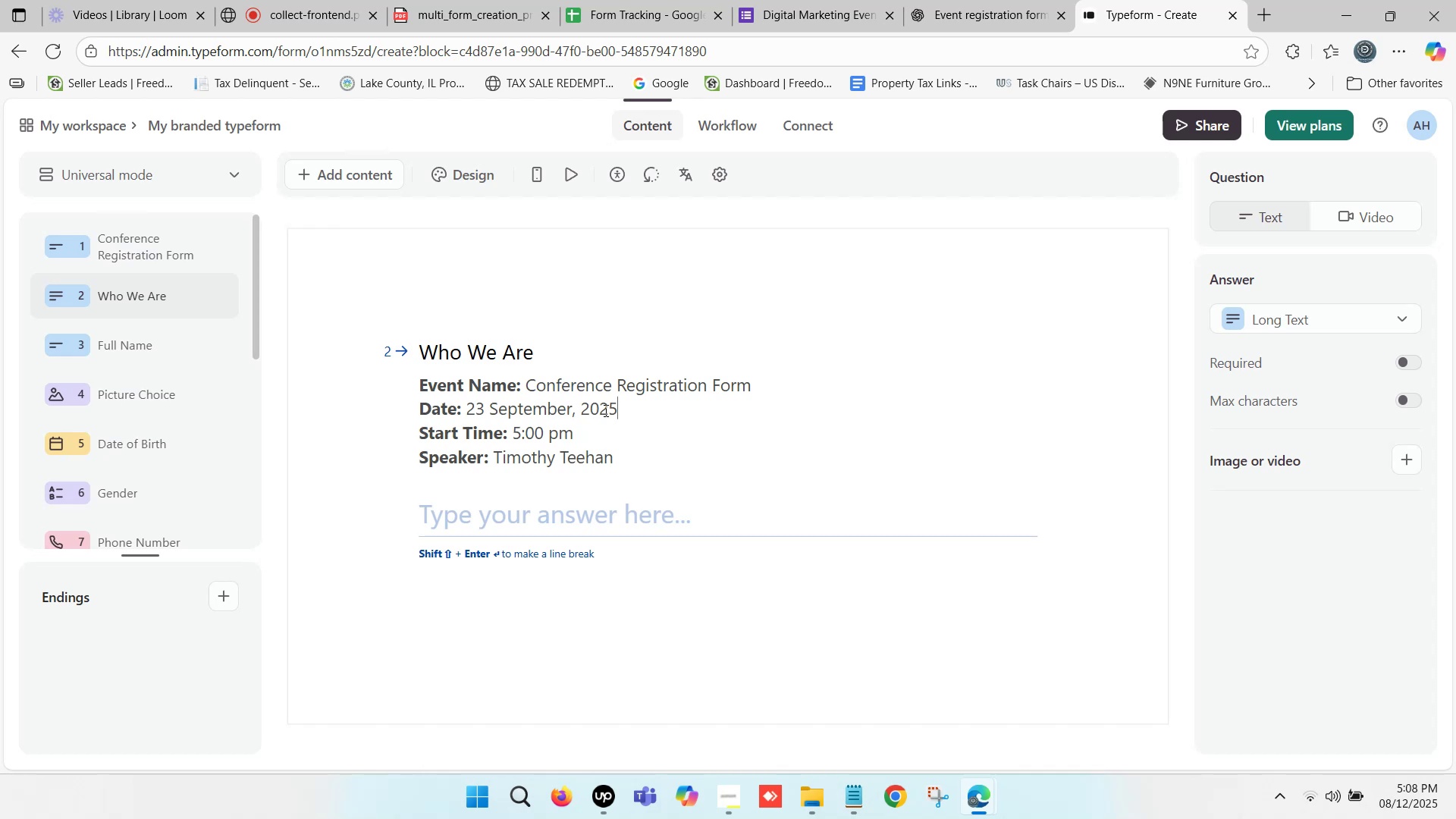 
wait(5.37)
 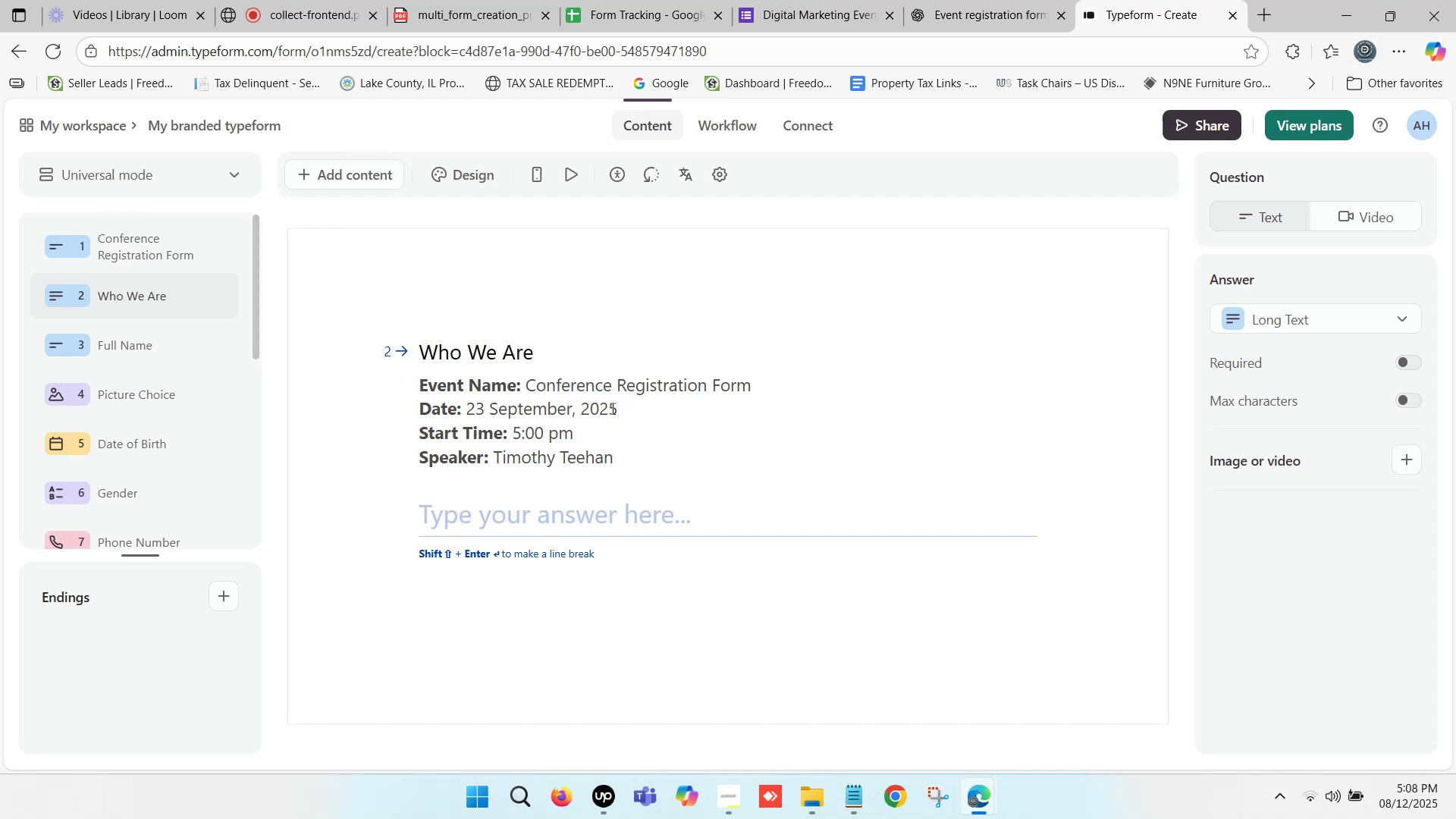 
left_click([147, 339])
 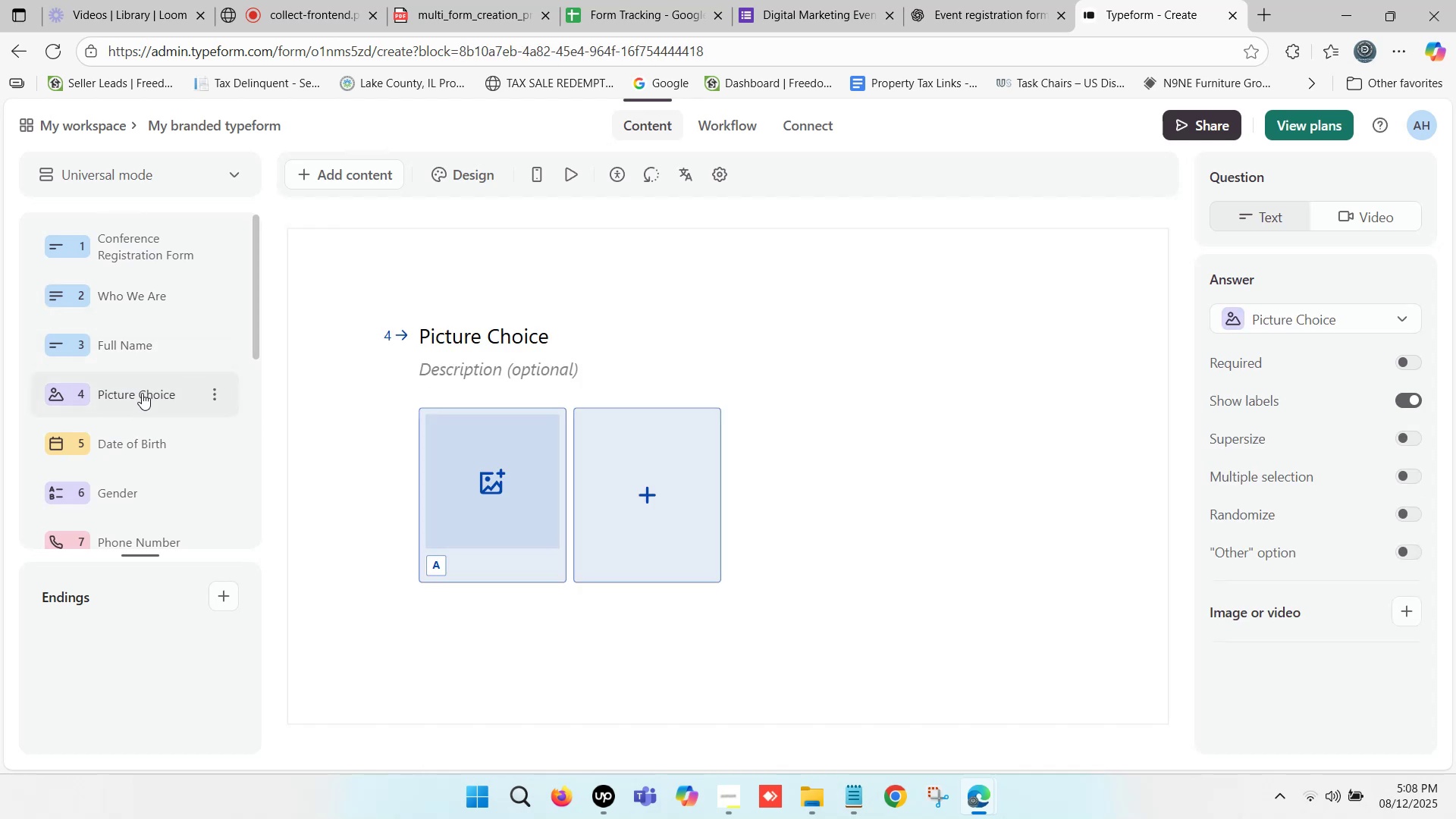 
left_click([147, 441])
 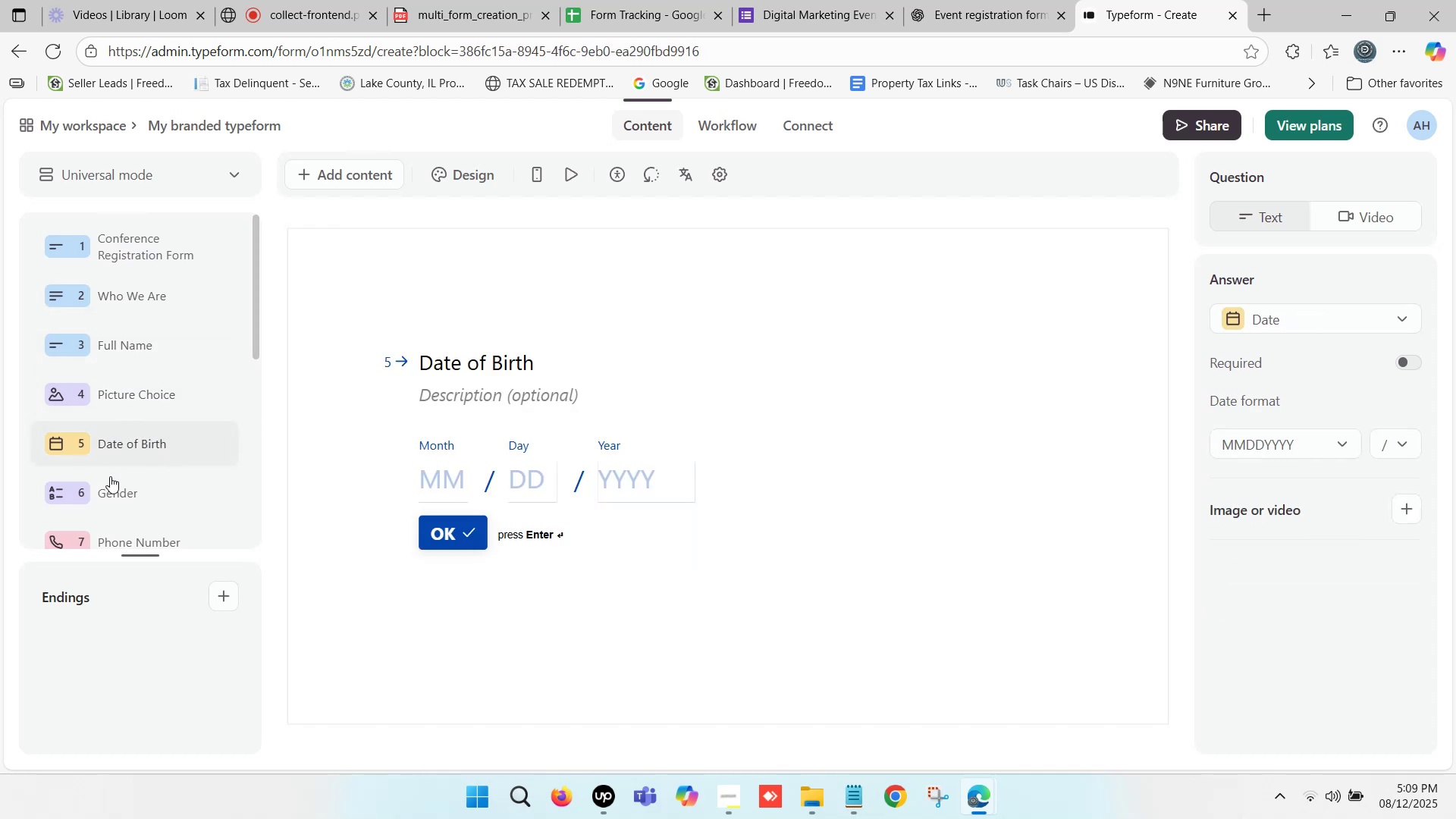 
left_click([131, 492])
 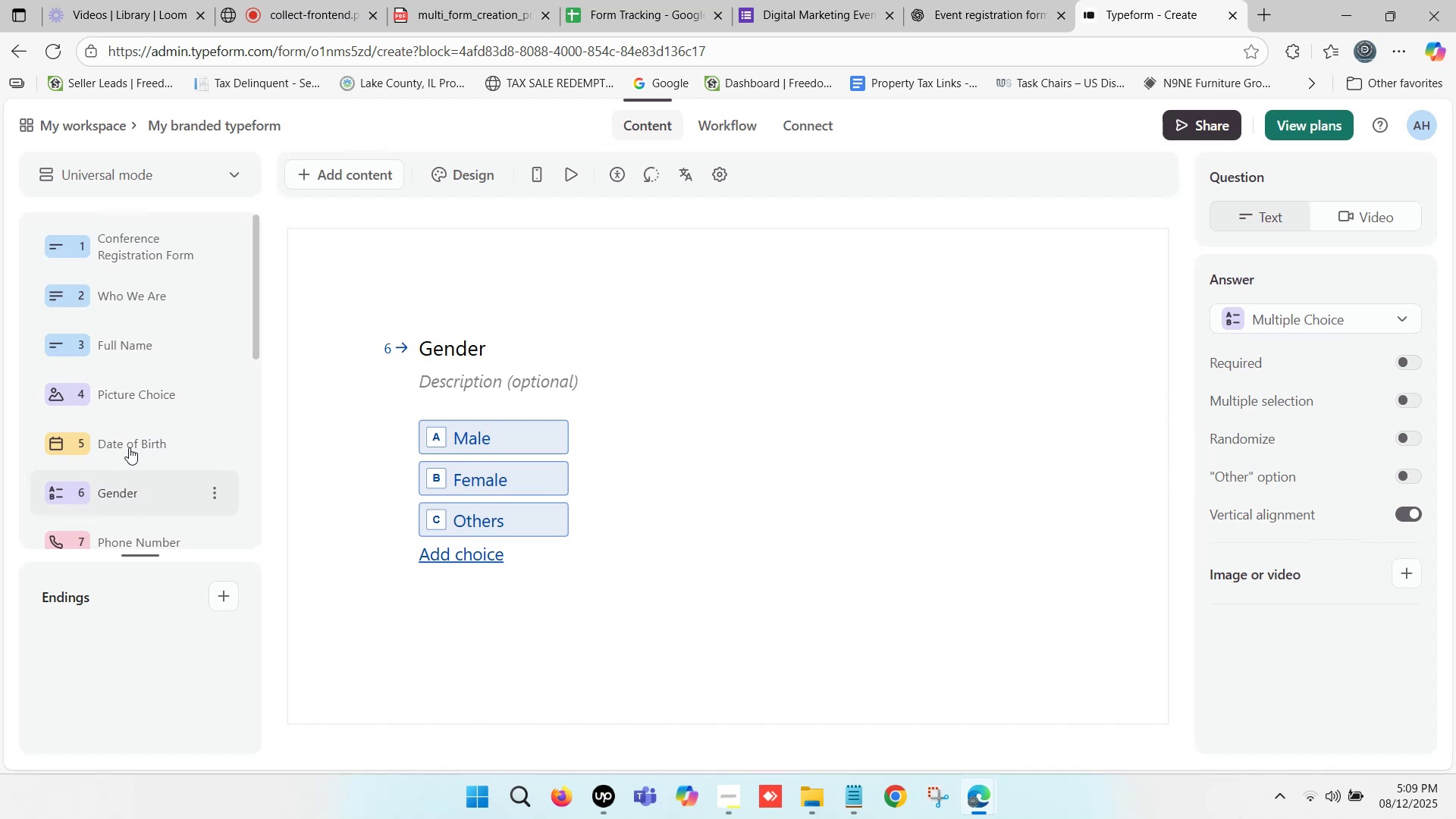 
scroll: coordinate [129, 447], scroll_direction: down, amount: 2.0
 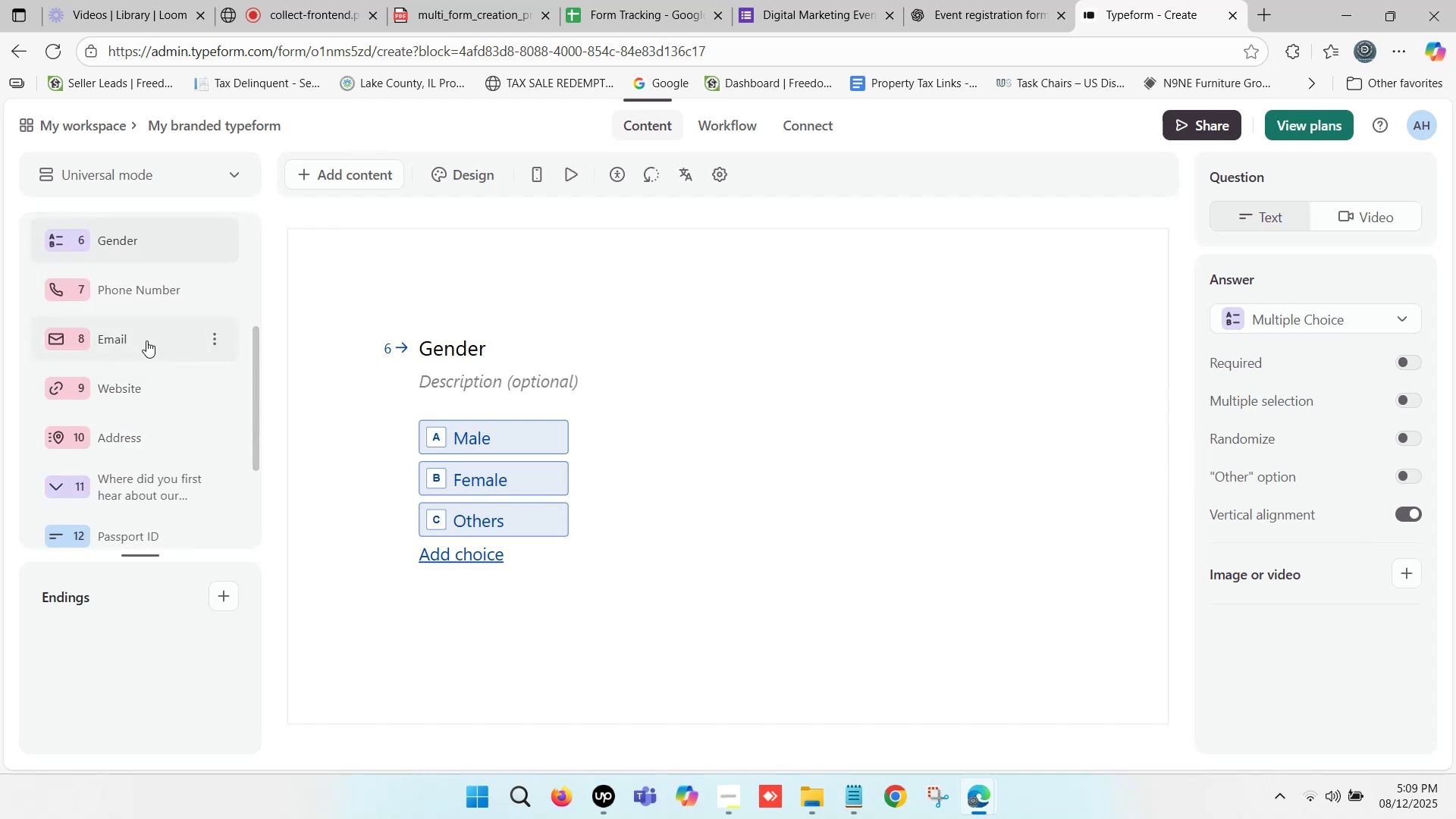 
left_click([146, 298])
 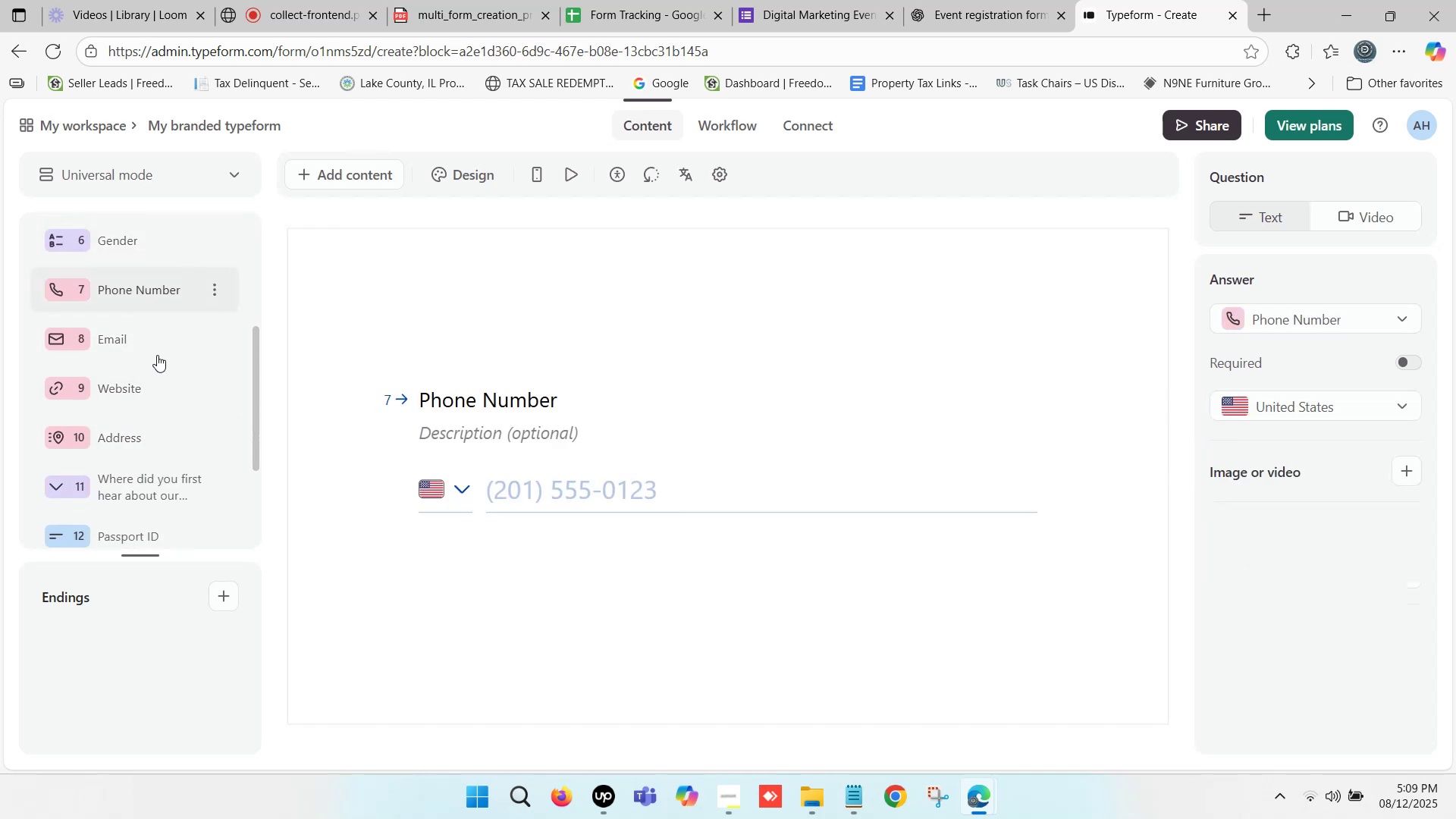 
left_click([152, 341])
 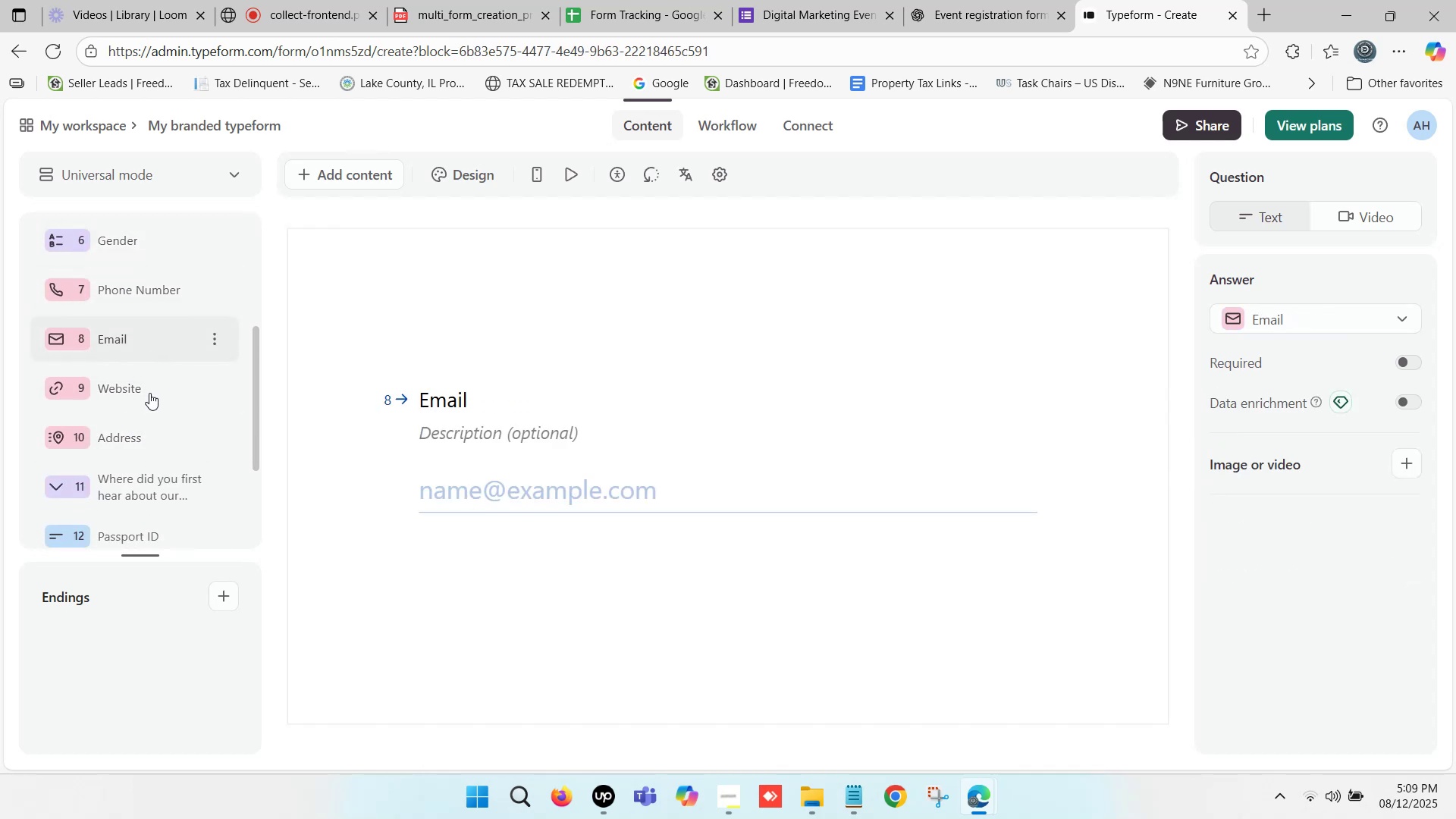 
left_click([152, 389])
 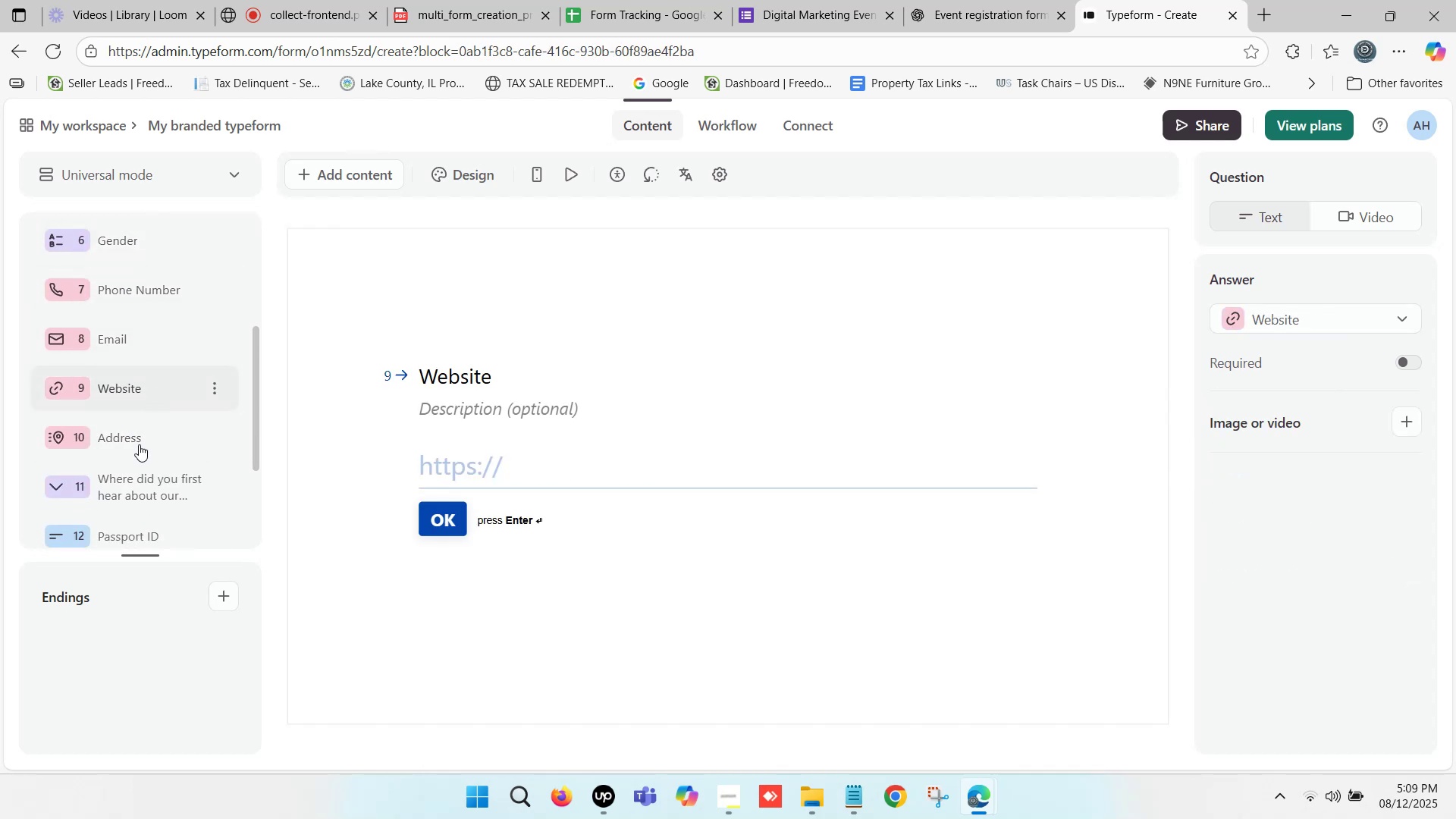 
left_click([140, 447])
 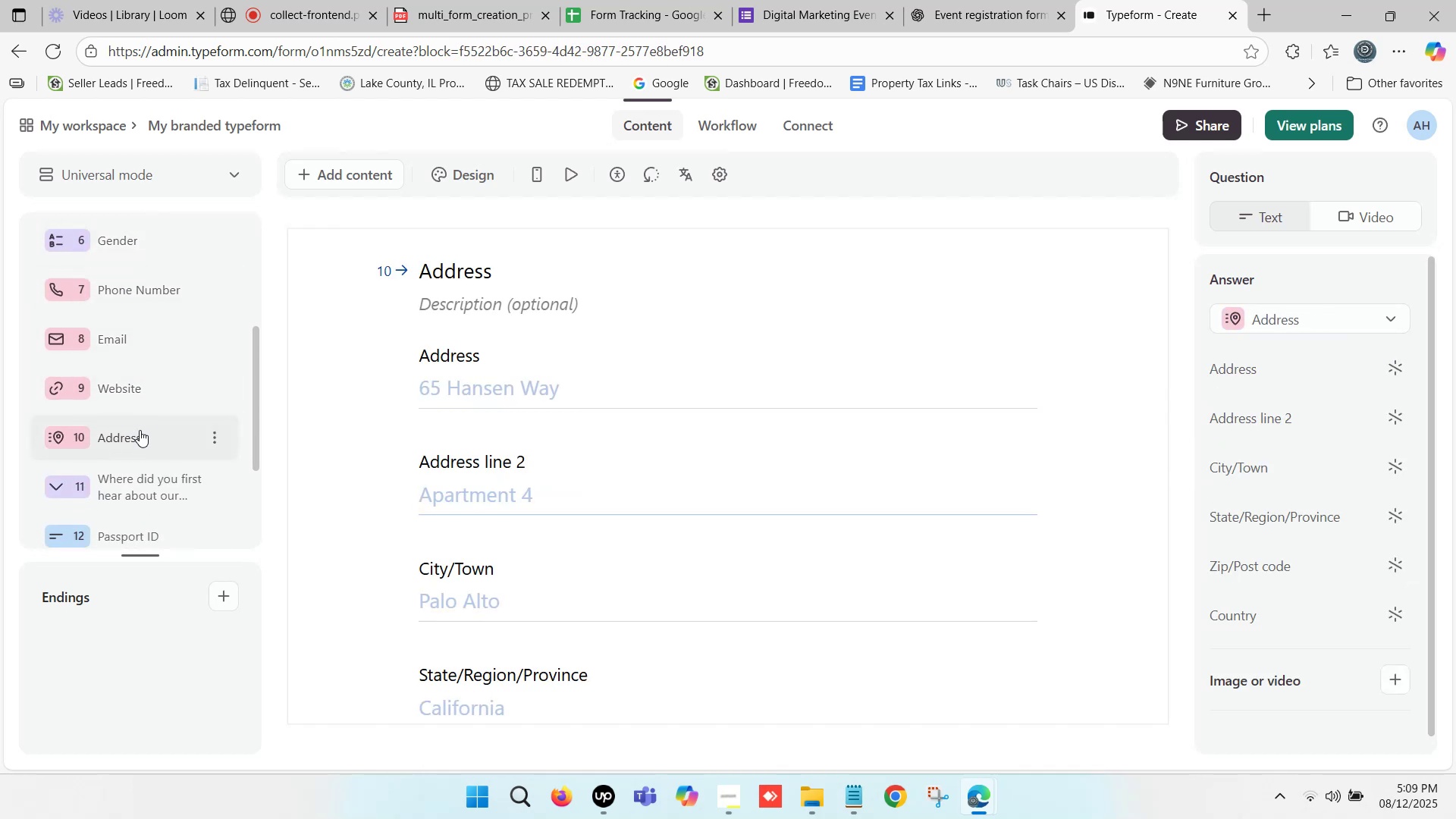 
scroll: coordinate [140, 417], scroll_direction: down, amount: 1.0
 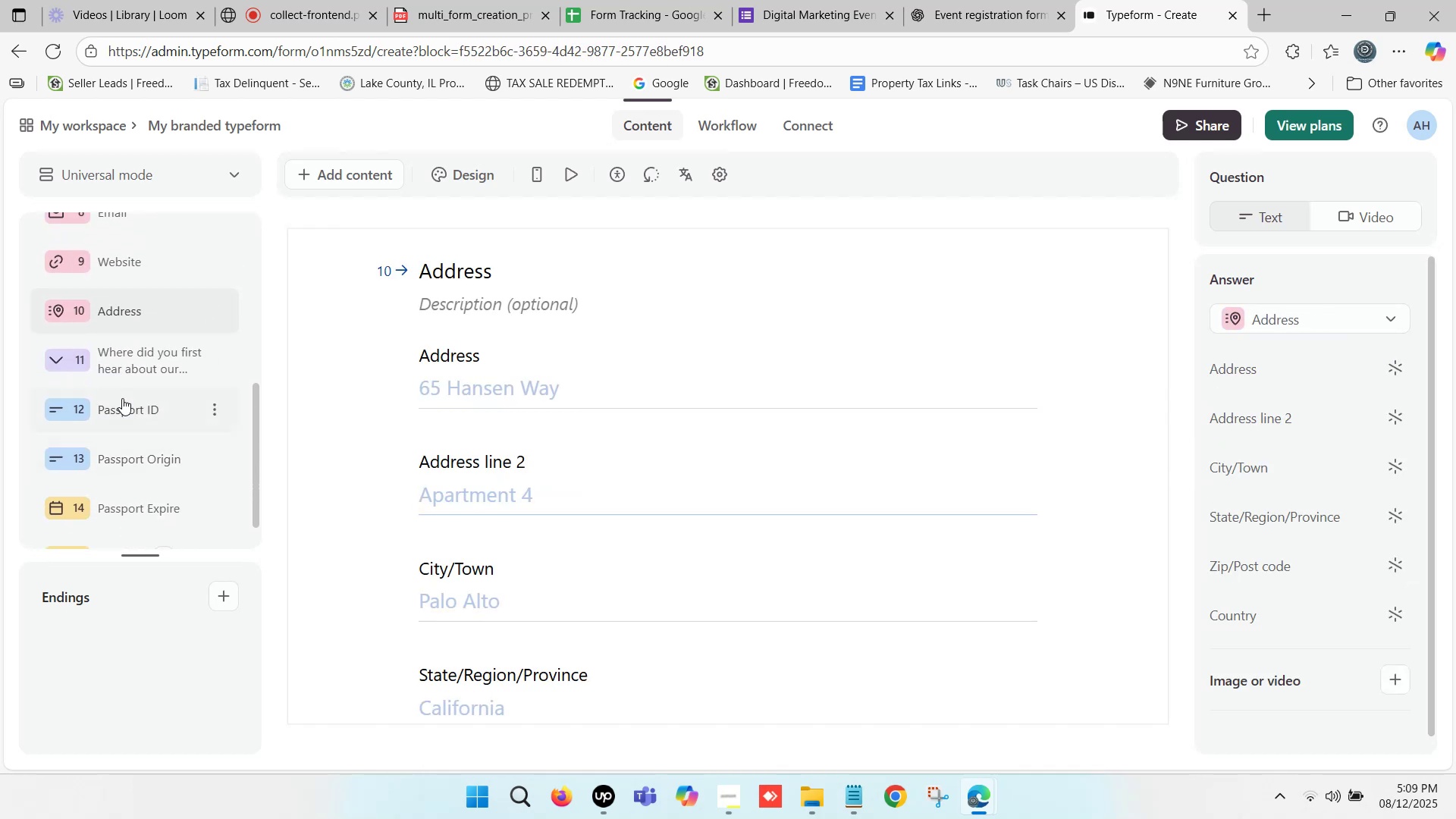 
left_click([124, 353])
 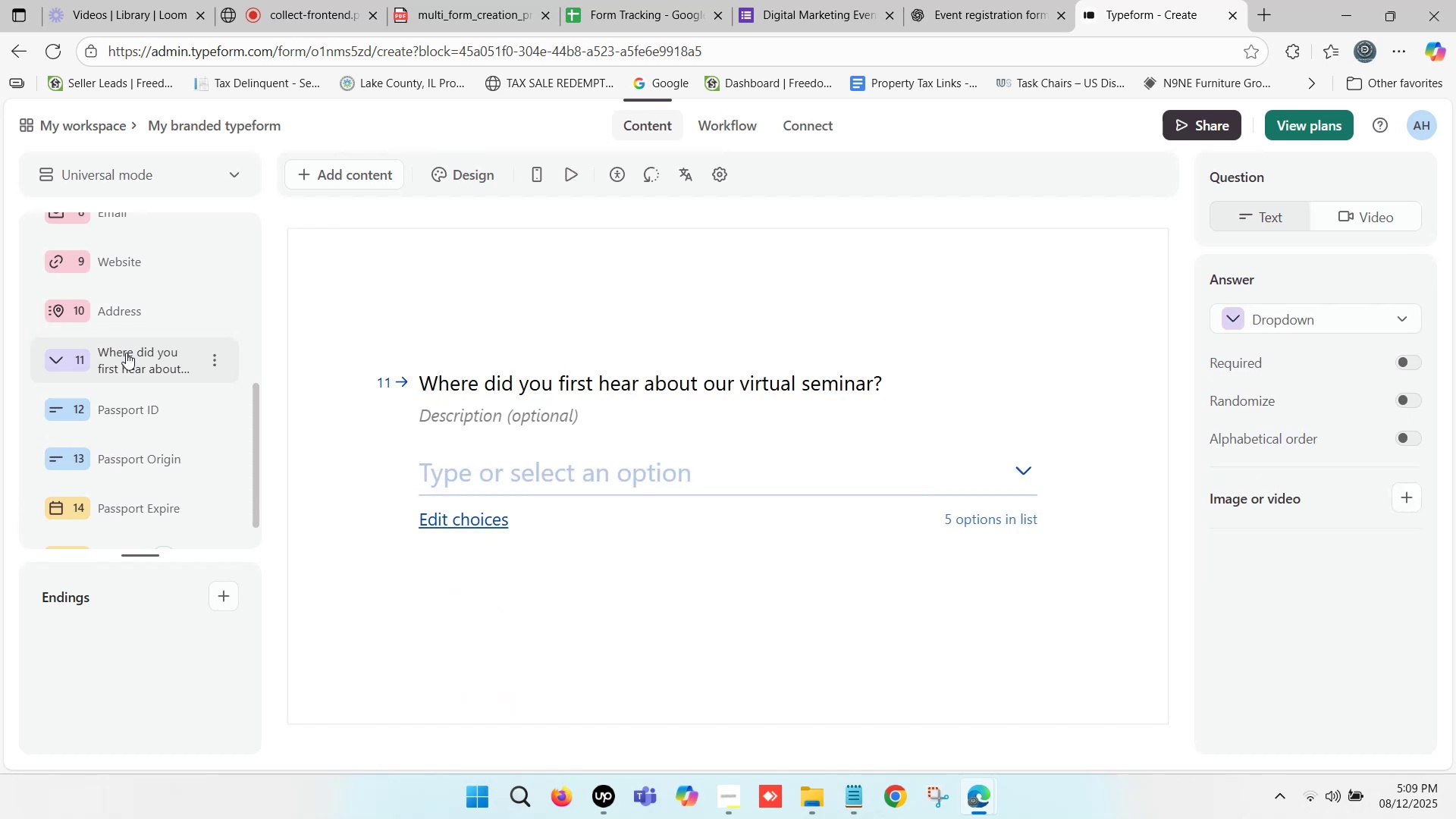 
scroll: coordinate [127, 366], scroll_direction: down, amount: 2.0
 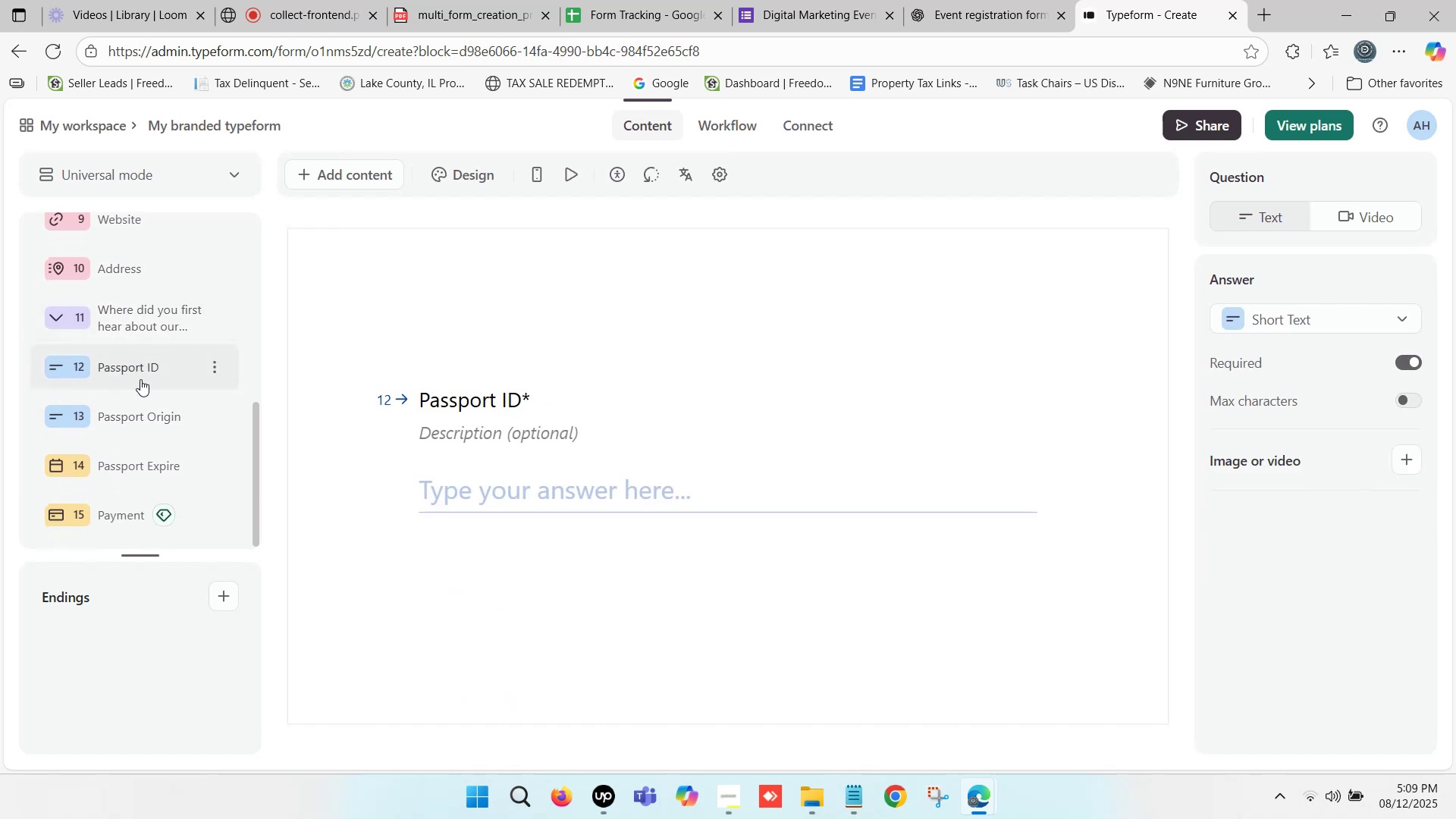 
scroll: coordinate [146, 326], scroll_direction: up, amount: 28.0
 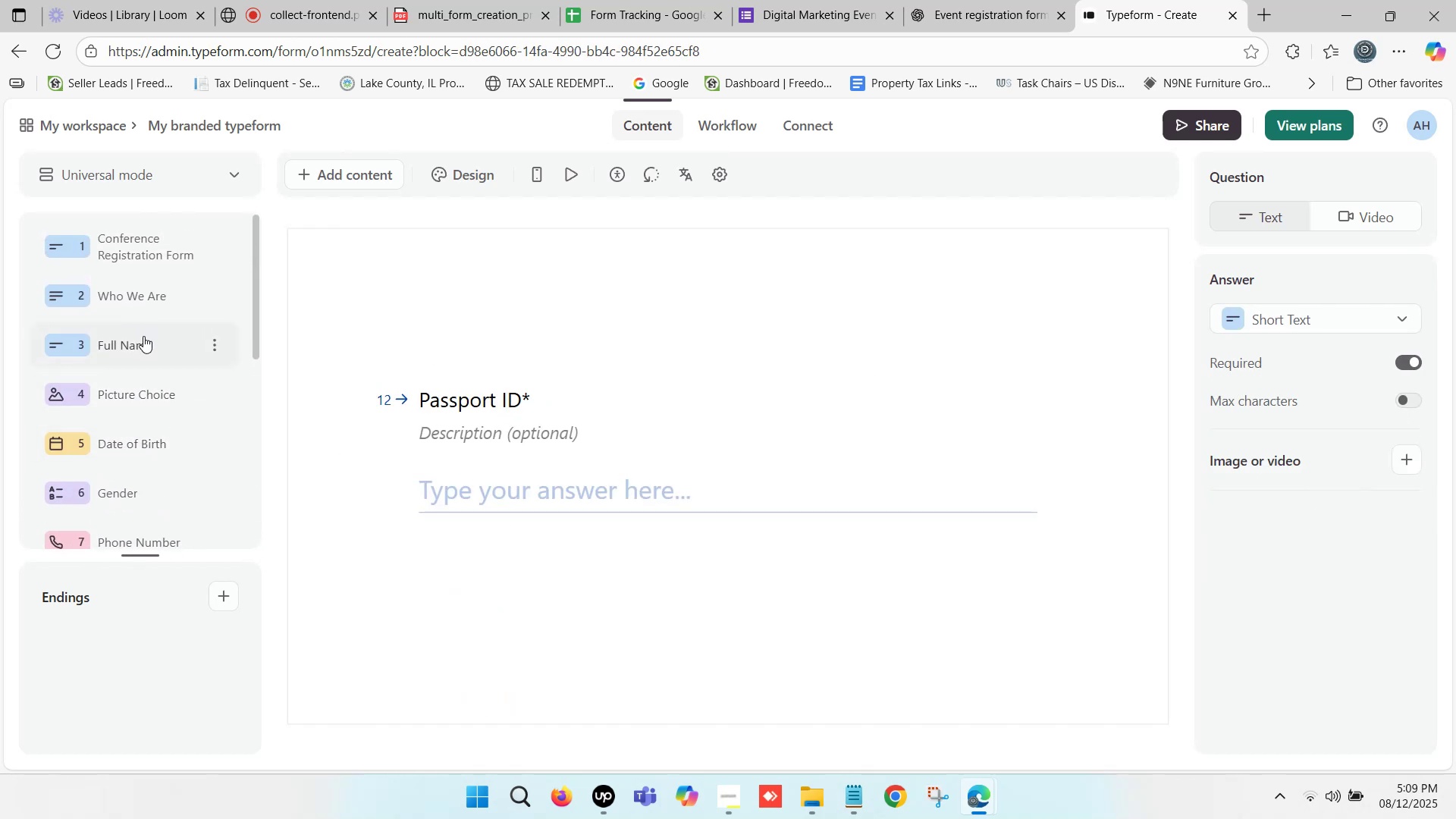 
scroll: coordinate [100, 531], scroll_direction: down, amount: 18.0
 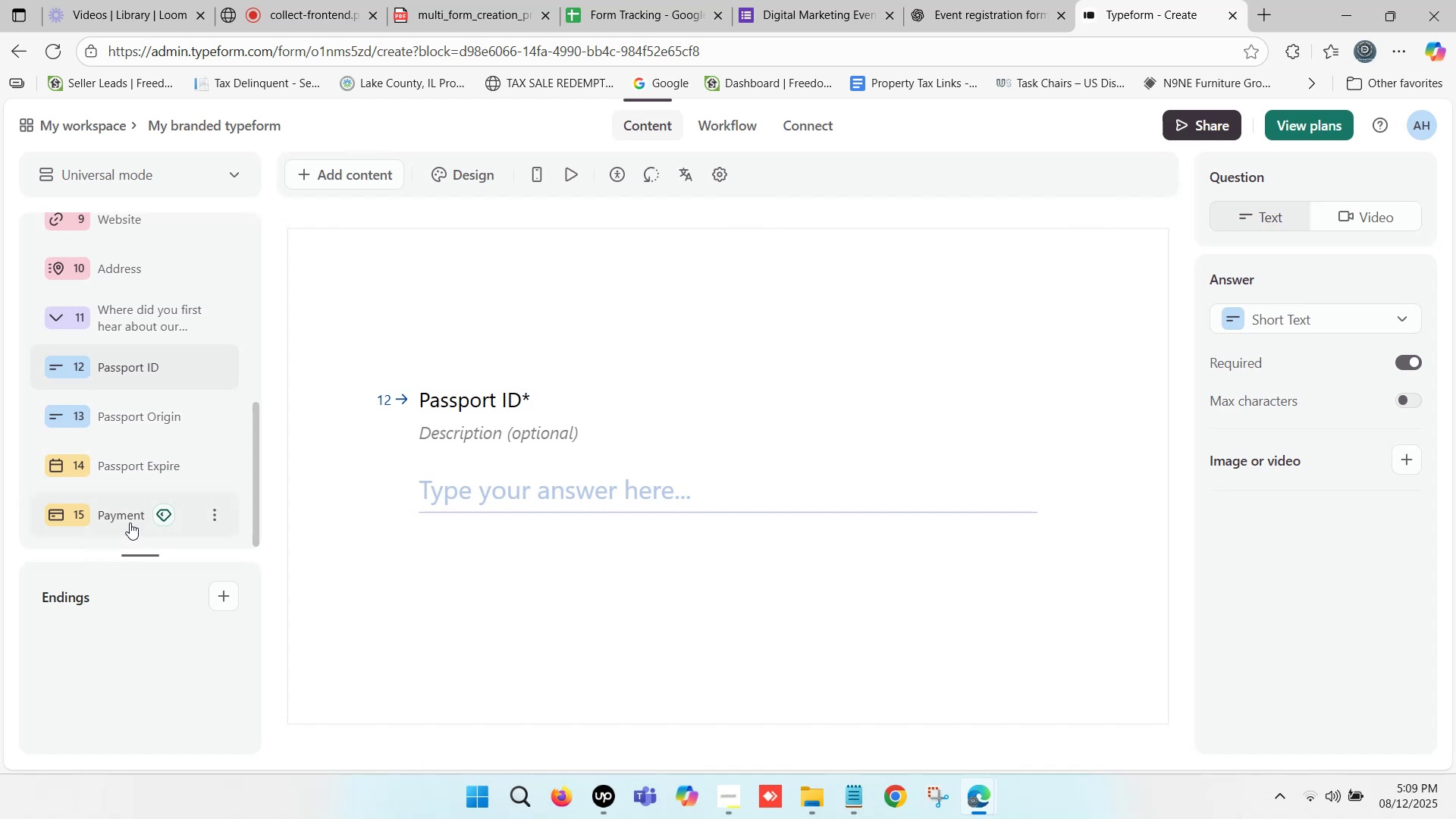 
wait(6.1)
 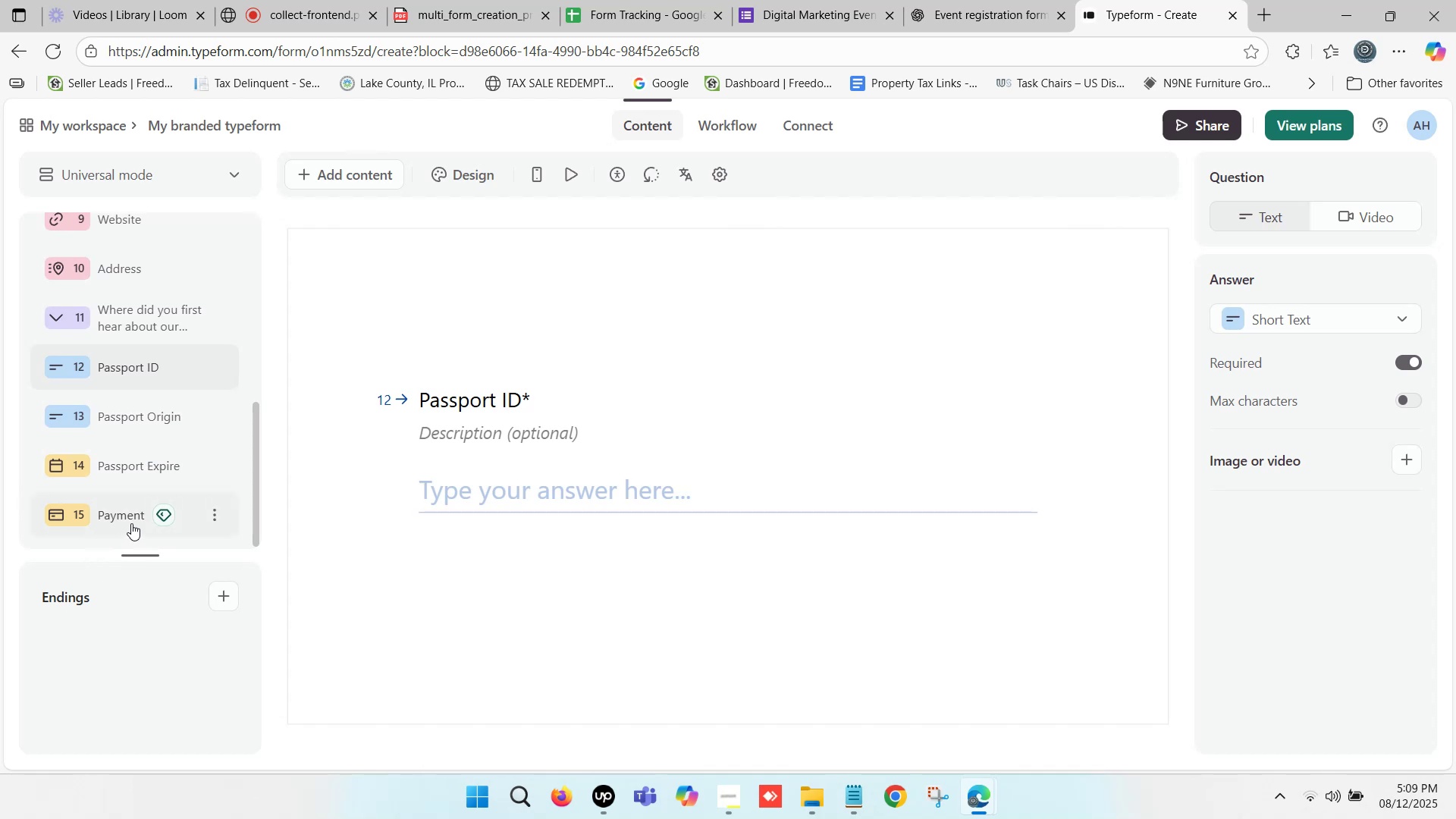 
left_click([812, 0])
 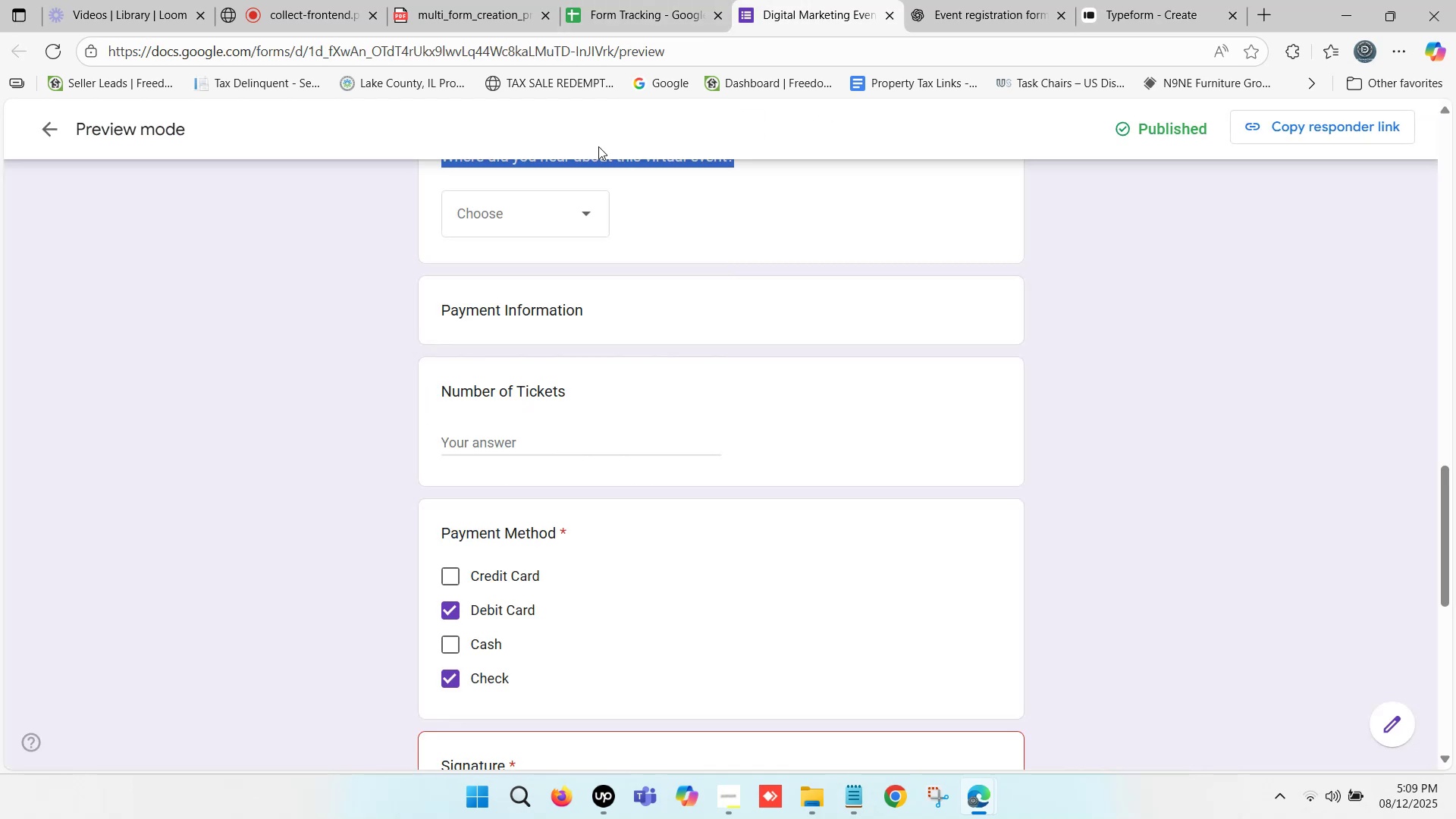 
scroll: coordinate [549, 475], scroll_direction: down, amount: 8.0
 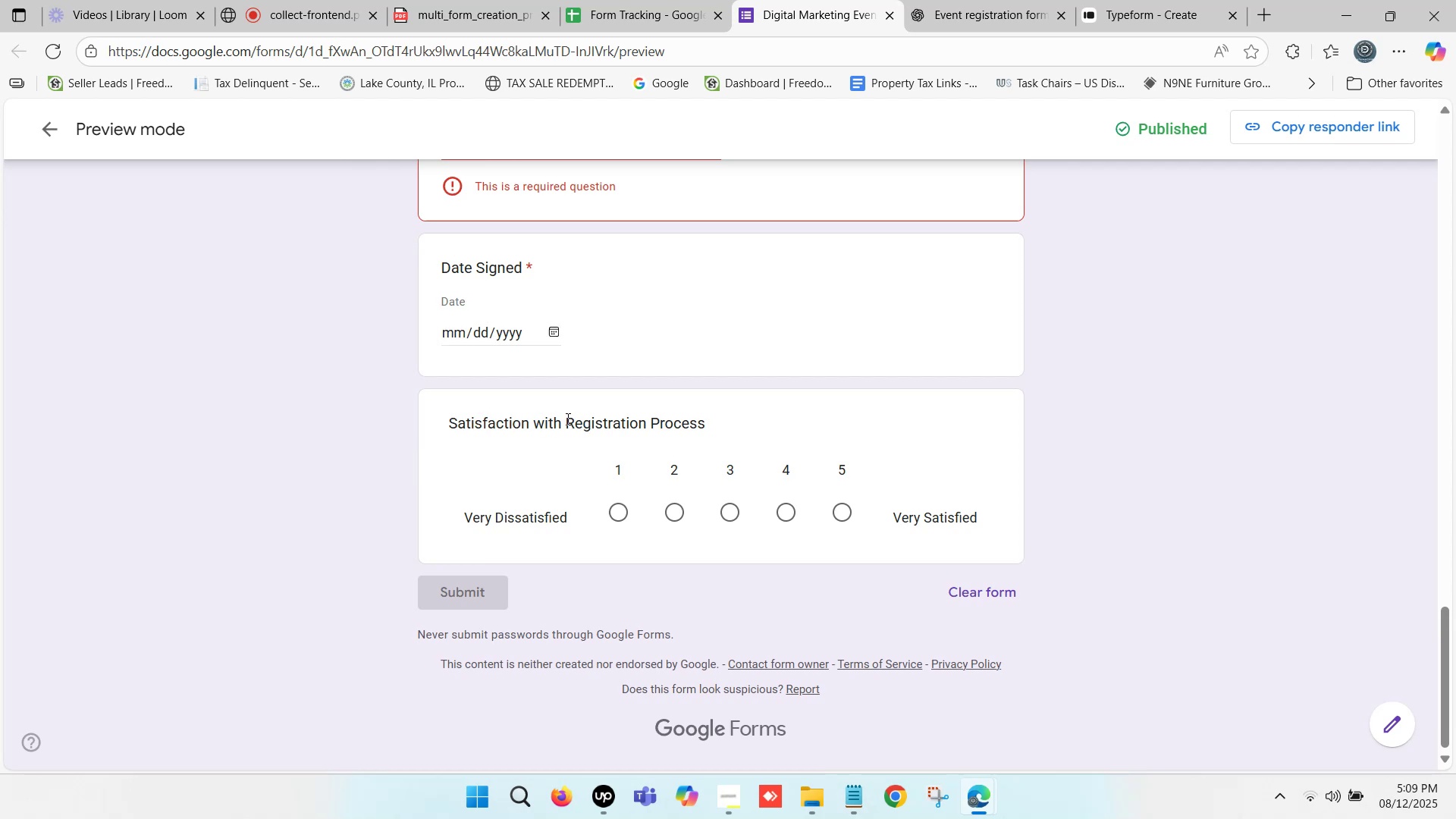 
left_click_drag(start_coordinate=[449, 419], to_coordinate=[702, 419])
 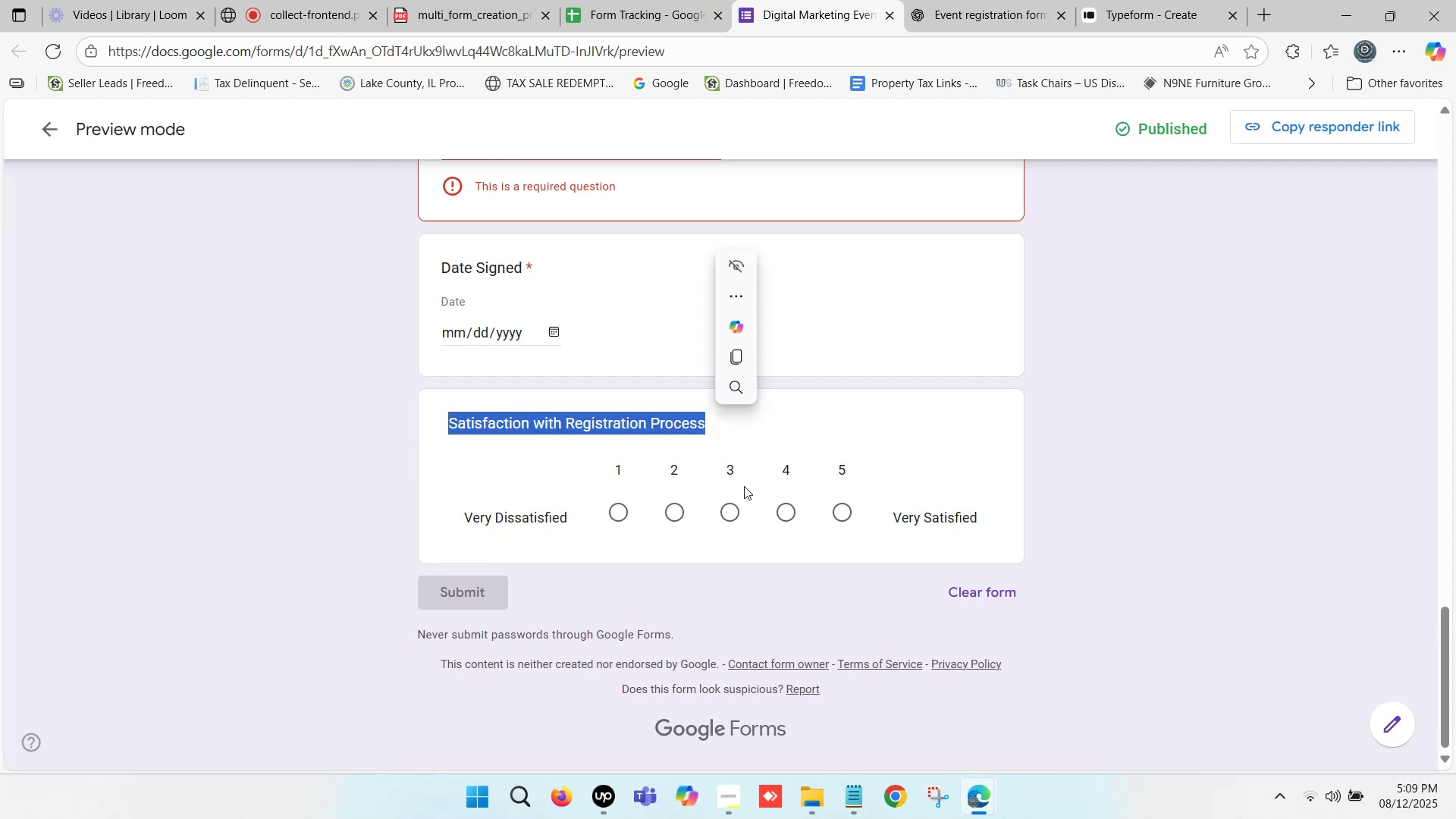 
key(Control+C)
 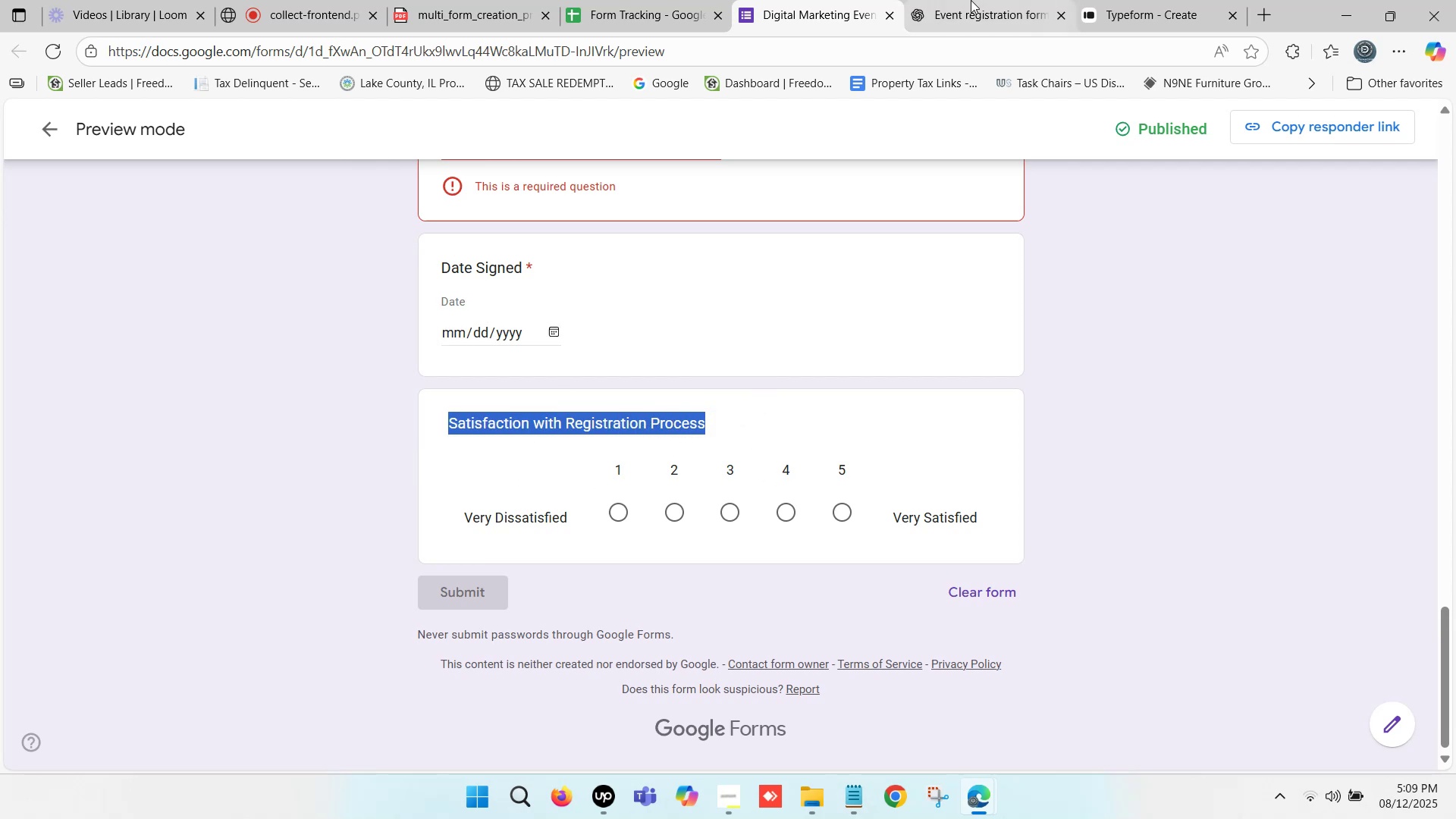 
left_click([972, 0])
 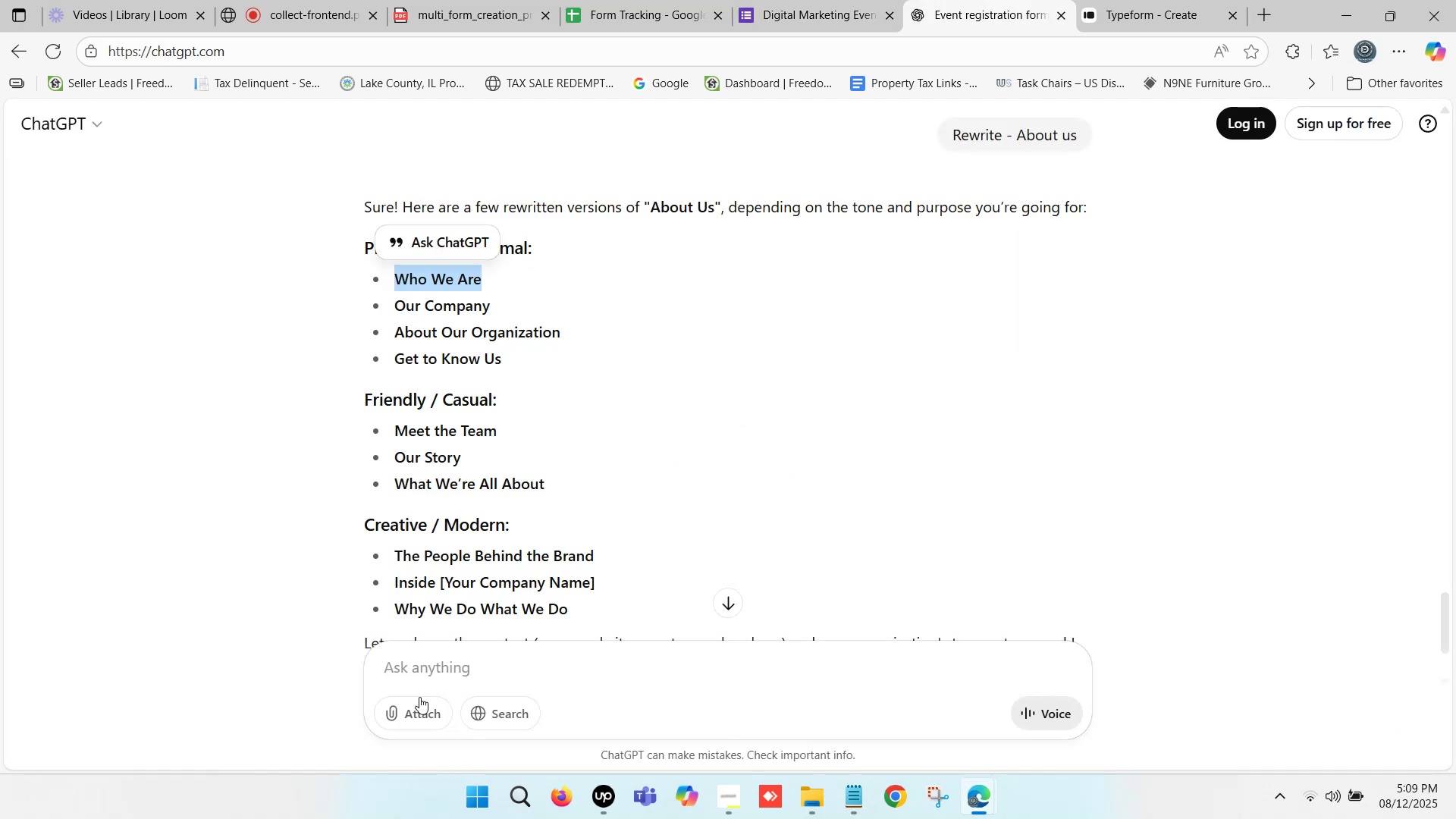 
left_click([438, 667])
 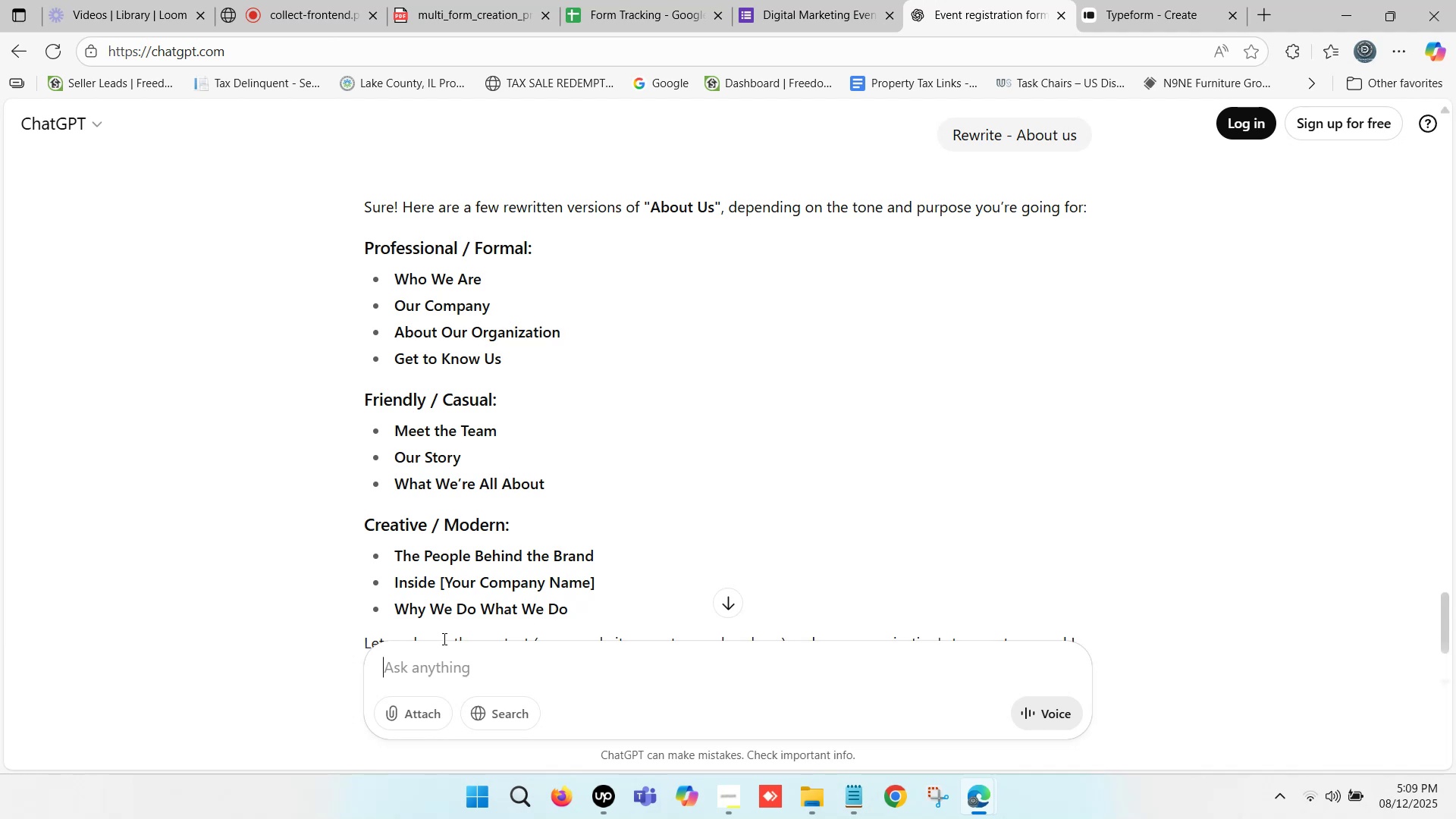 
key(Control+V)
 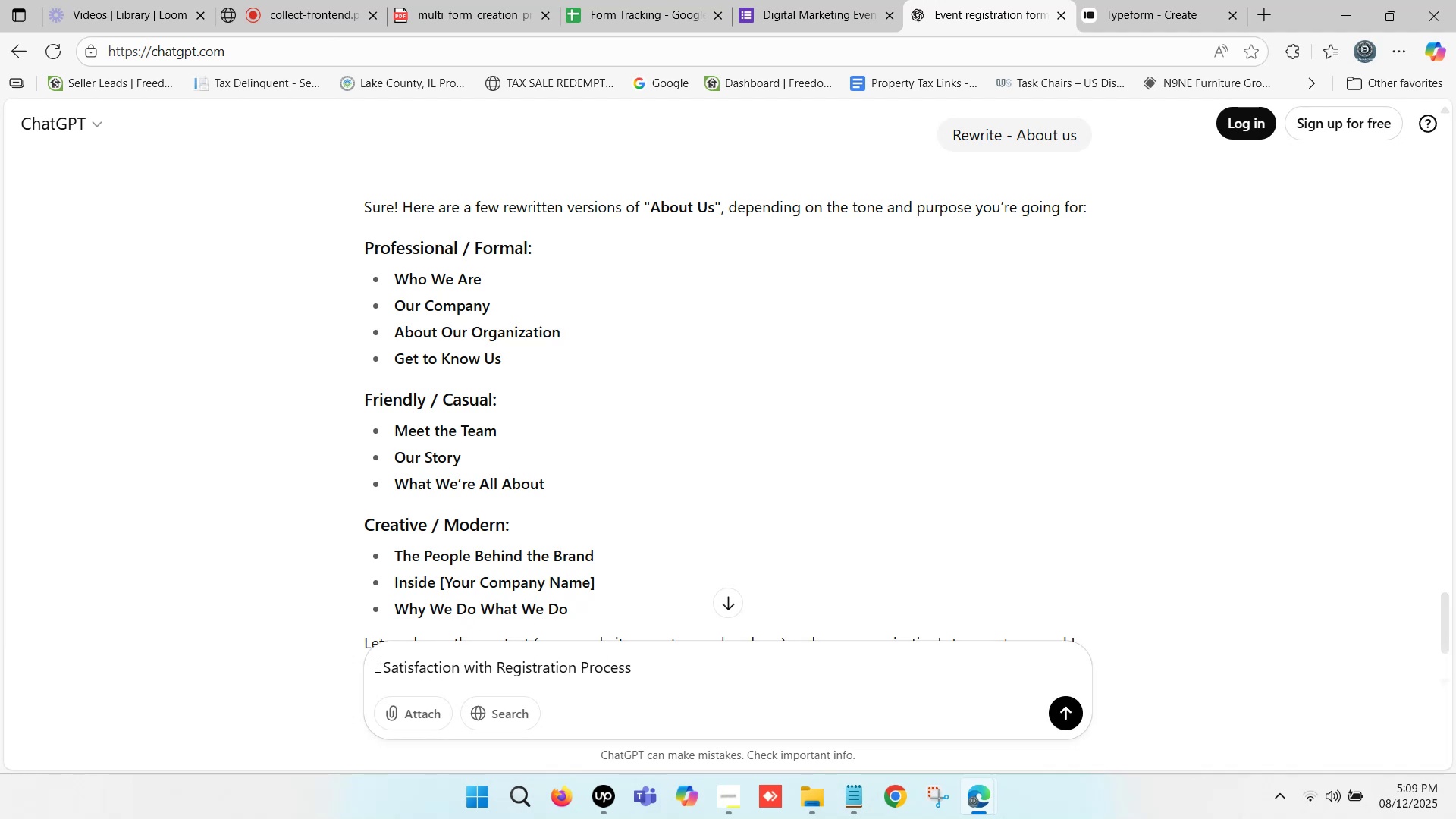 
left_click([384, 667])
 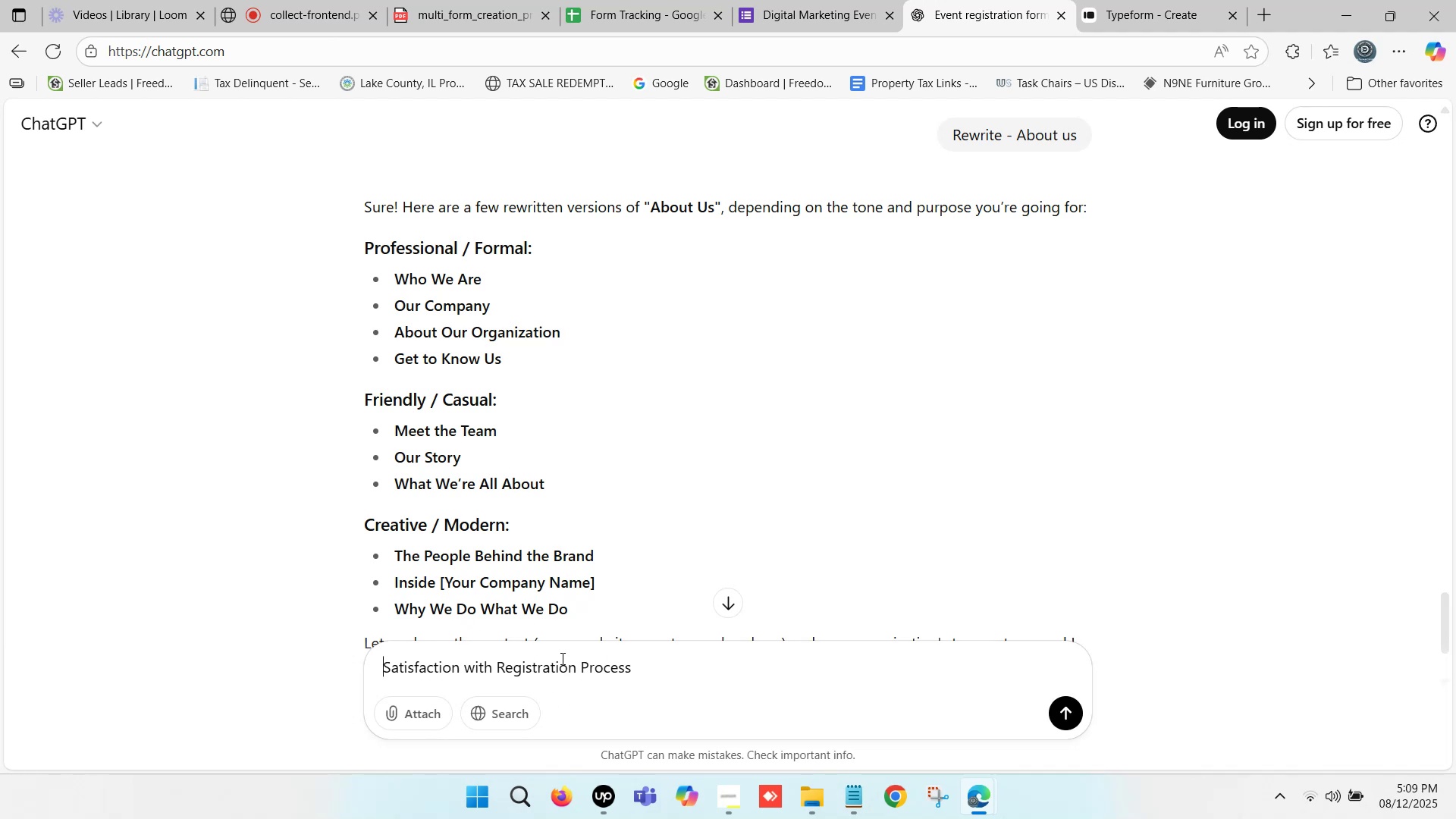 
type(Rewrite and answer - )
 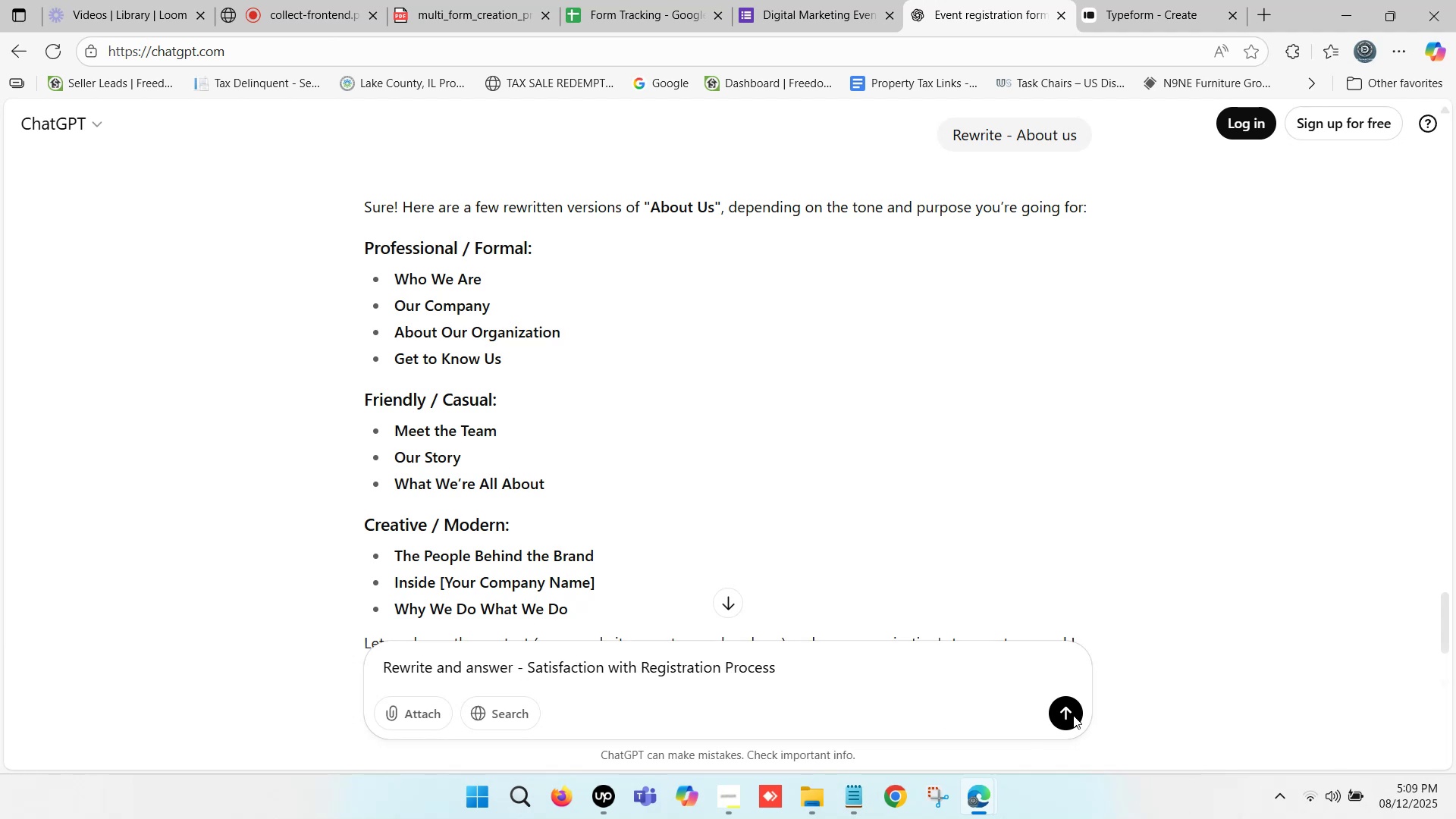 
double_click([1065, 715])
 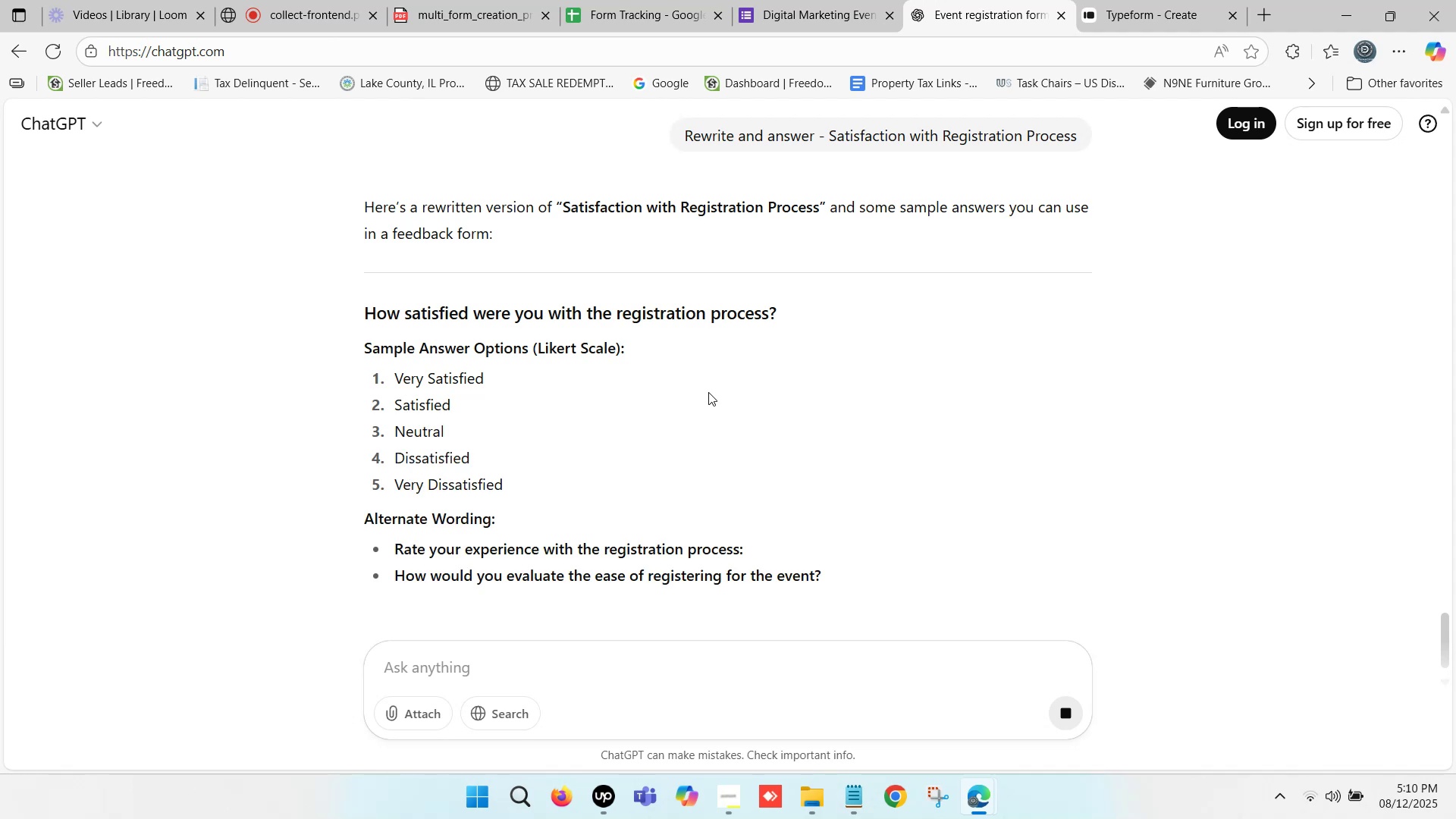 
wait(13.03)
 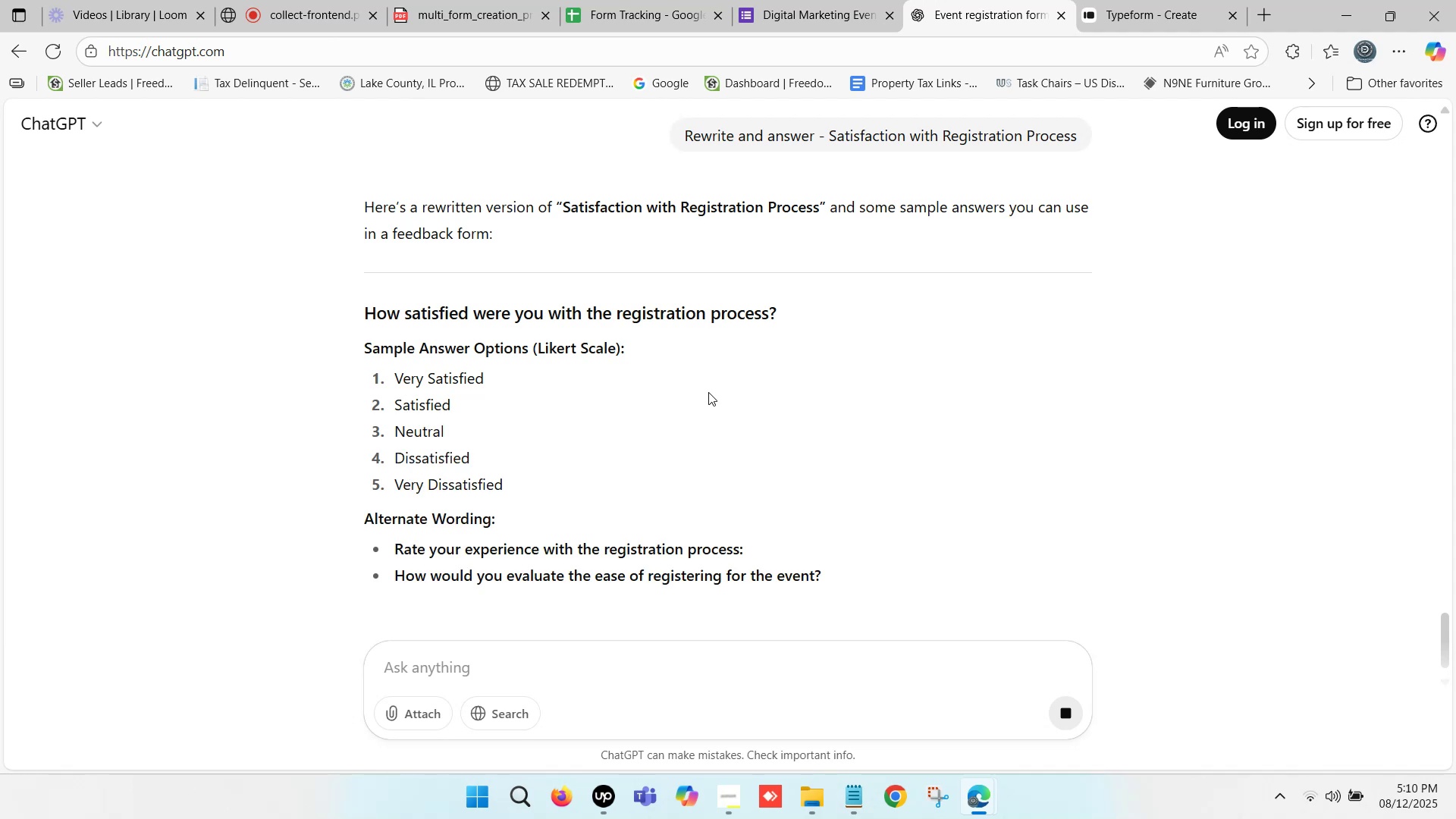 
scroll: coordinate [617, 358], scroll_direction: down, amount: 3.0
 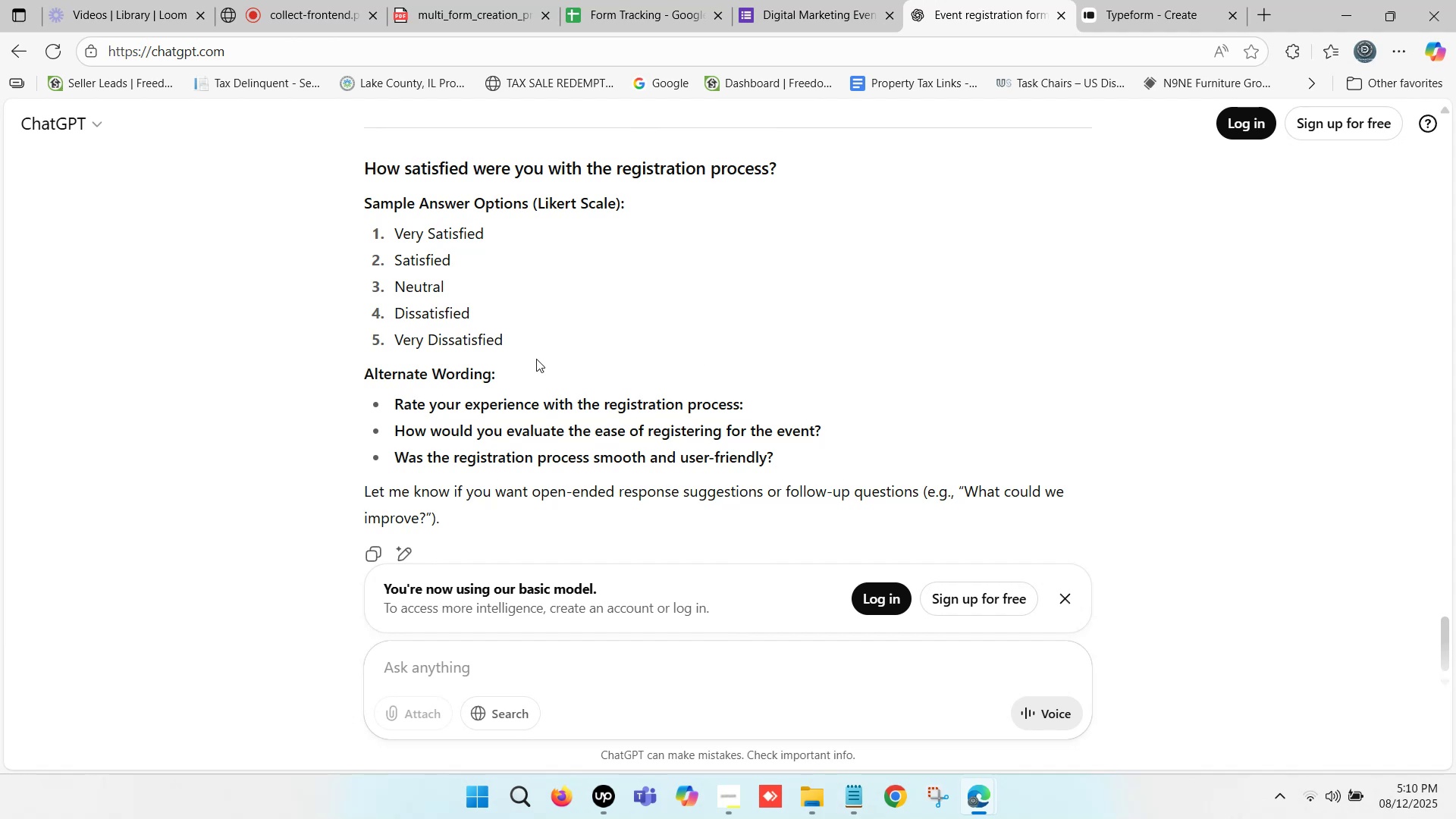 
scroll: coordinate [520, 358], scroll_direction: up, amount: 1.0
 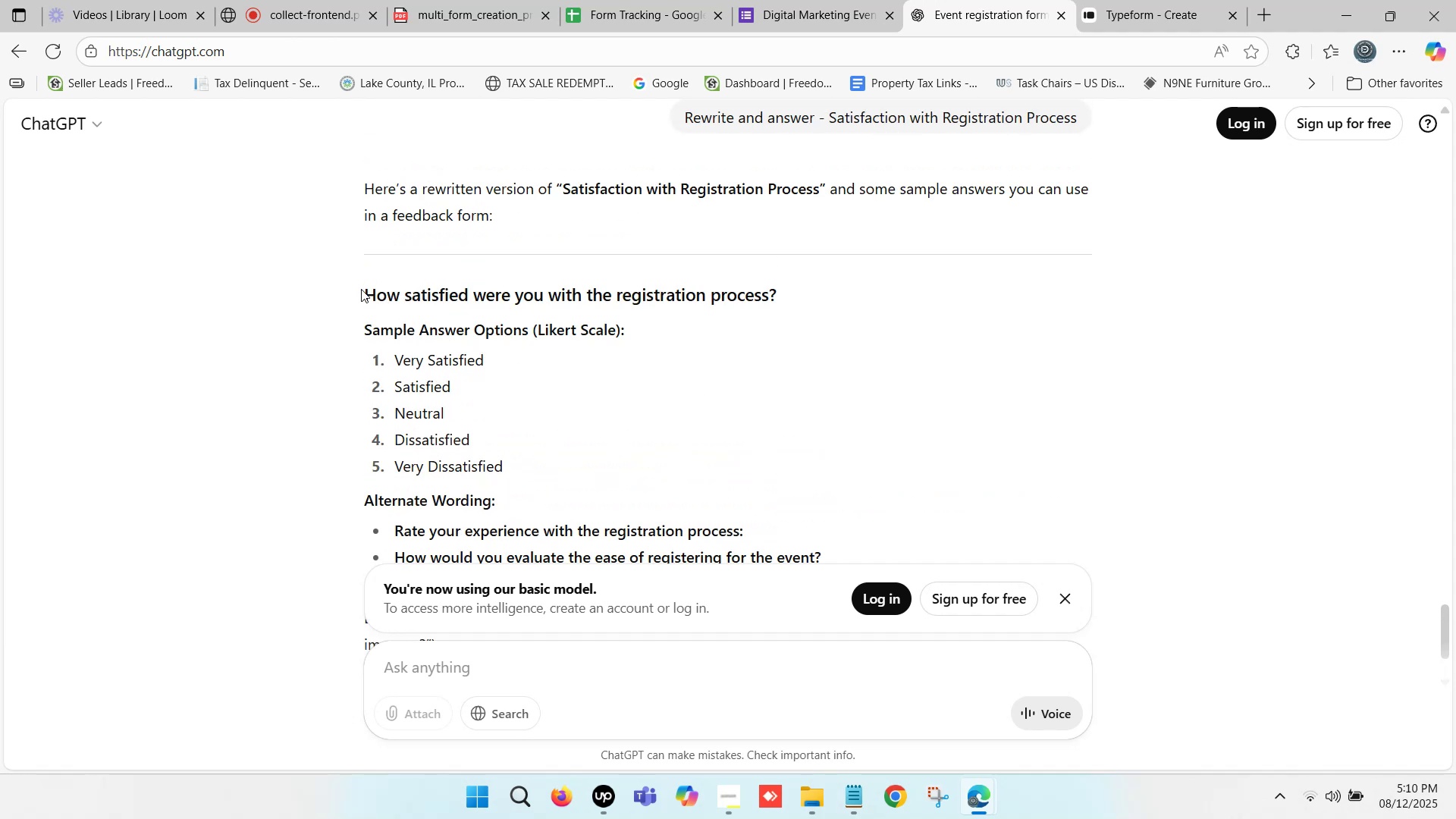 
left_click_drag(start_coordinate=[366, 293], to_coordinate=[777, 292])
 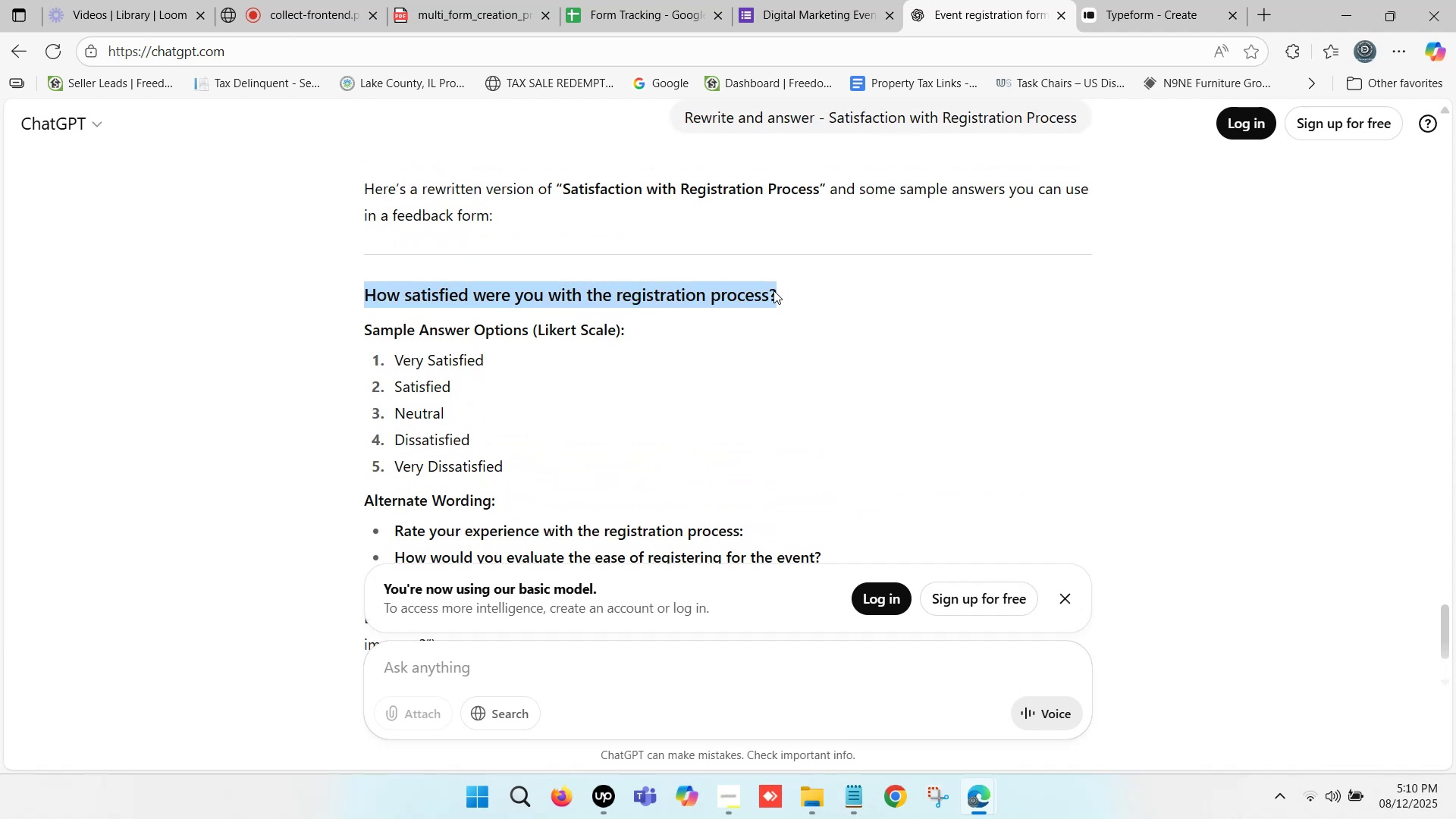 
key(Control+C)
 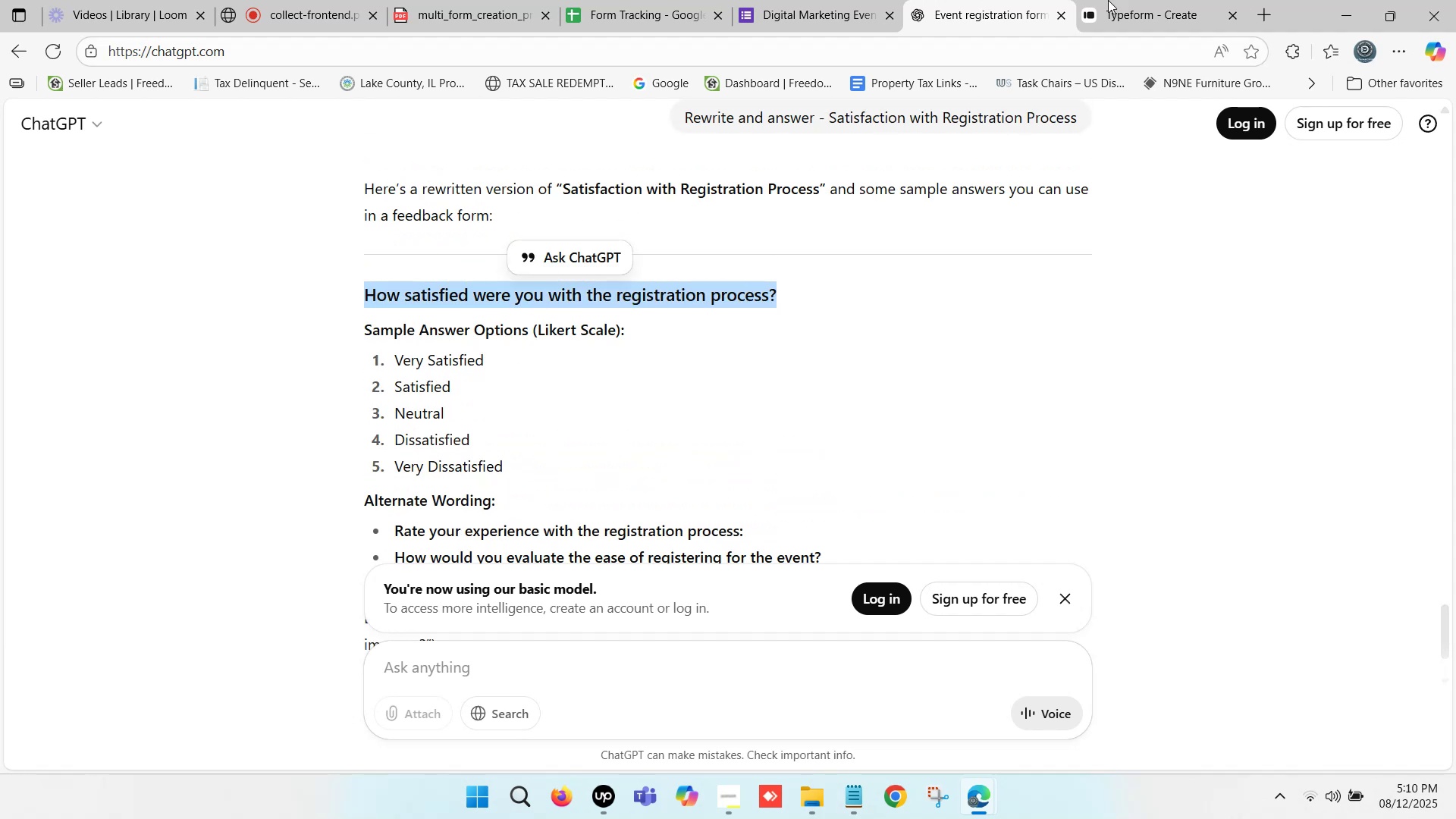 
left_click([1138, 0])
 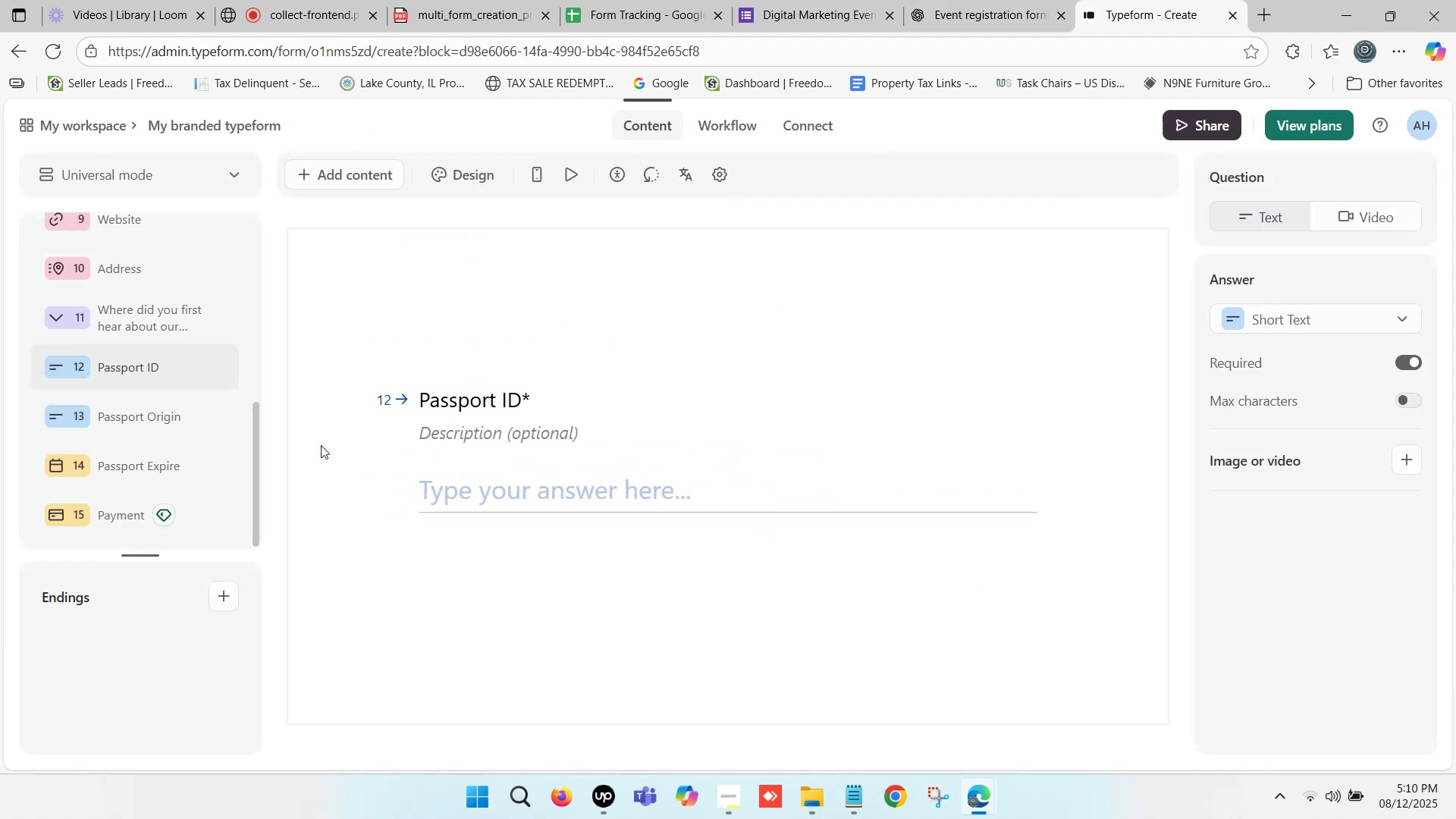 
scroll: coordinate [159, 466], scroll_direction: down, amount: 9.0
 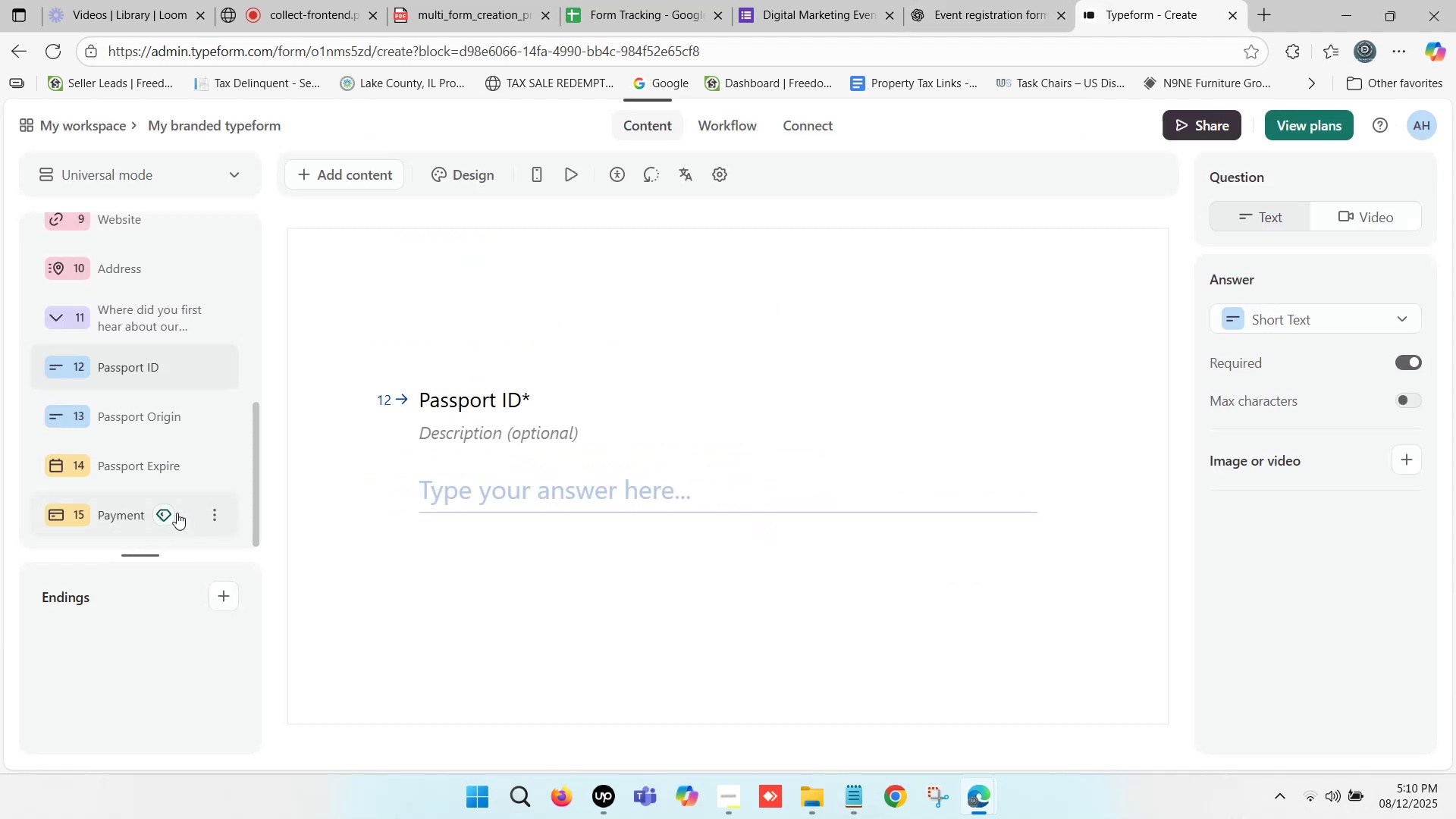 
left_click([119, 512])
 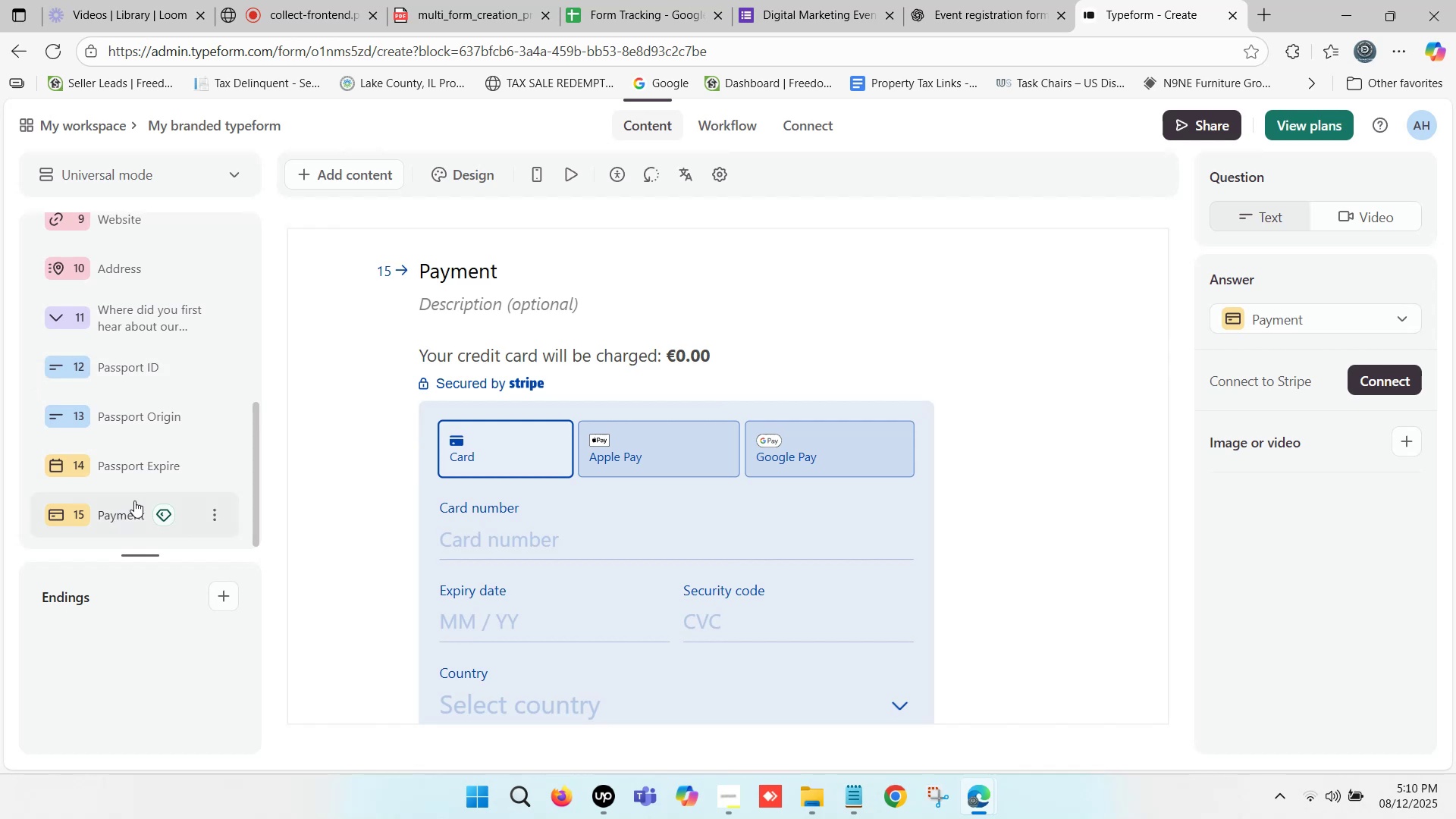 
scroll: coordinate [510, 397], scroll_direction: down, amount: 10.0
 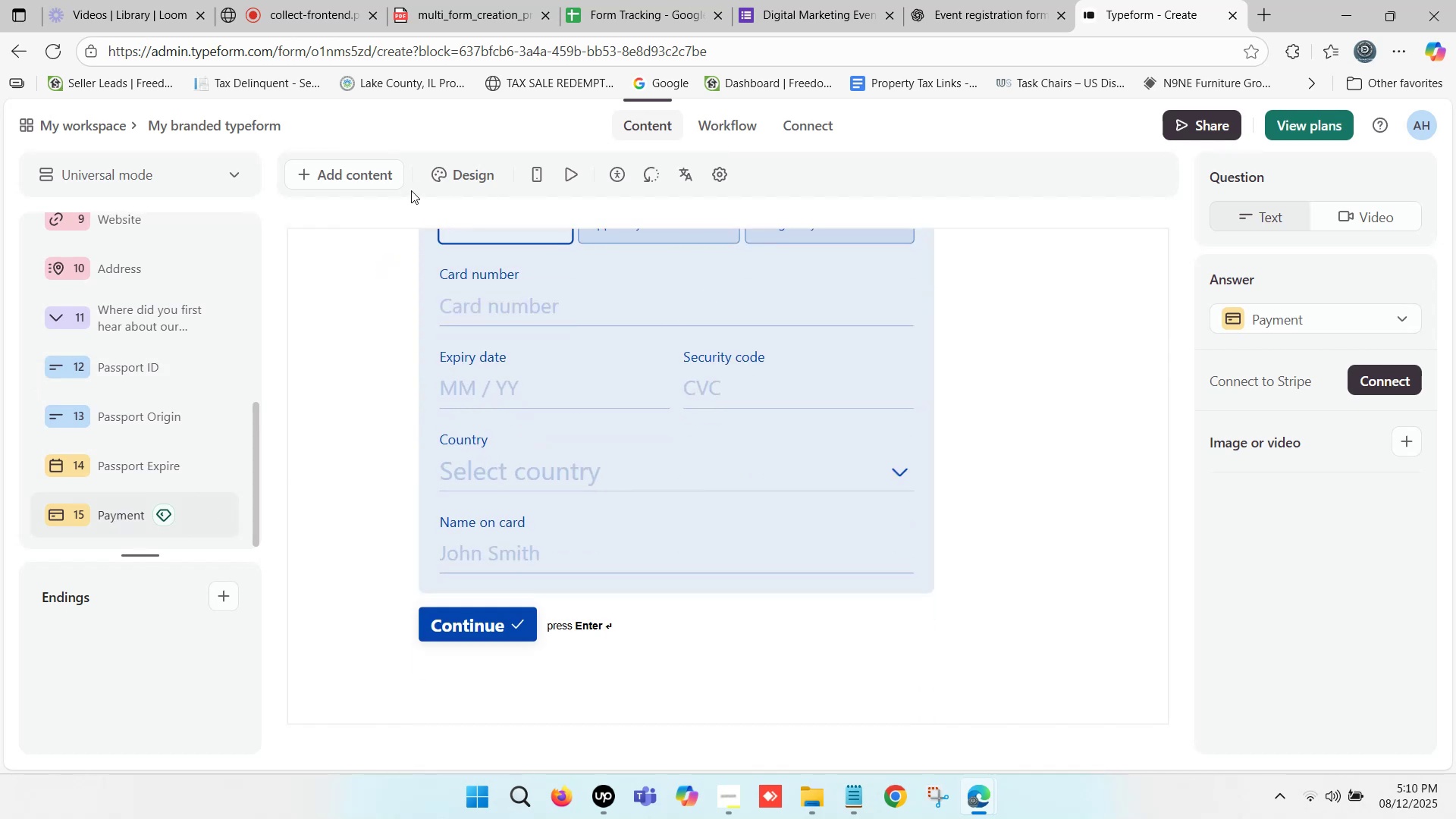 
left_click([357, 174])
 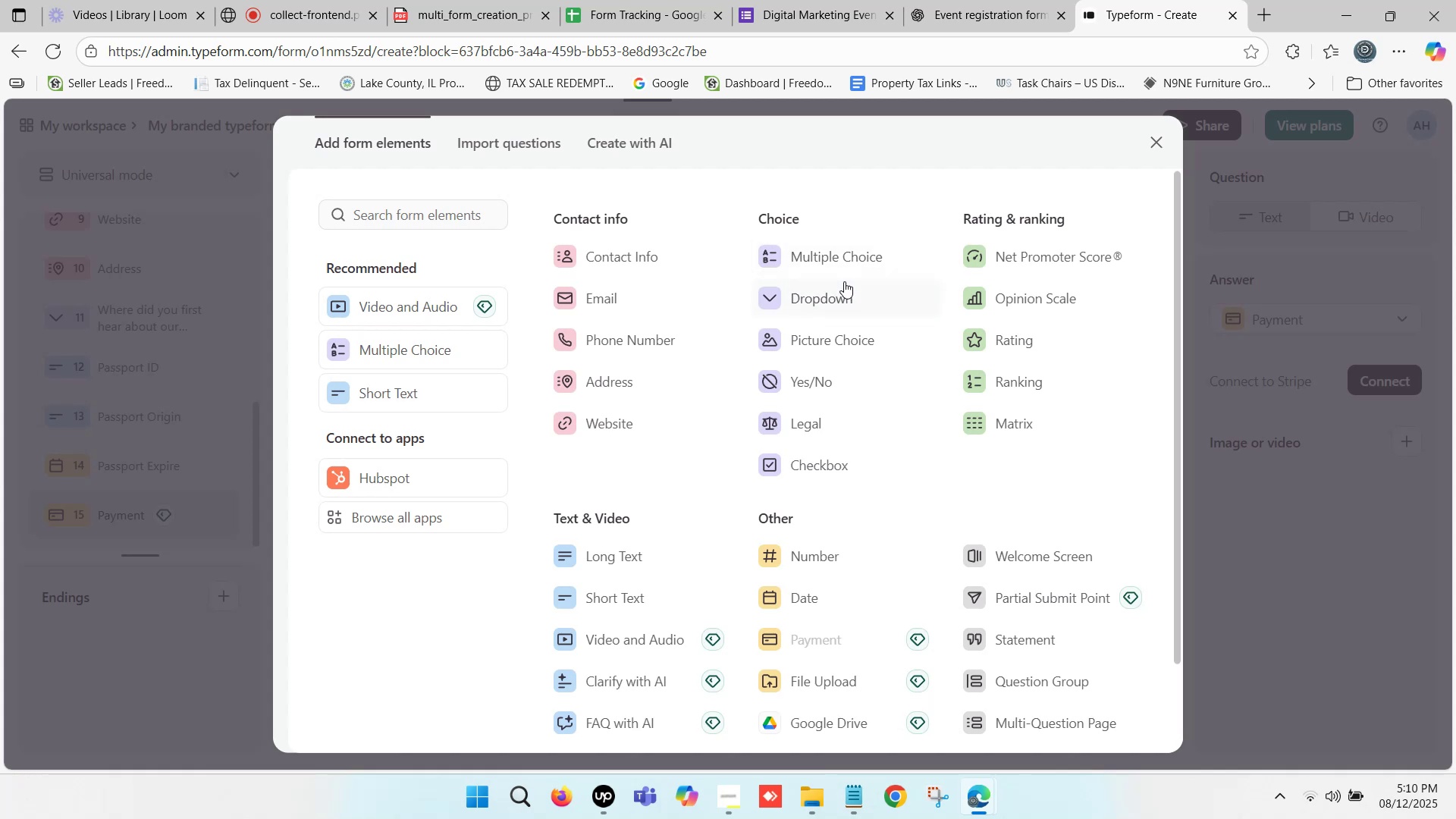 
wait(16.76)
 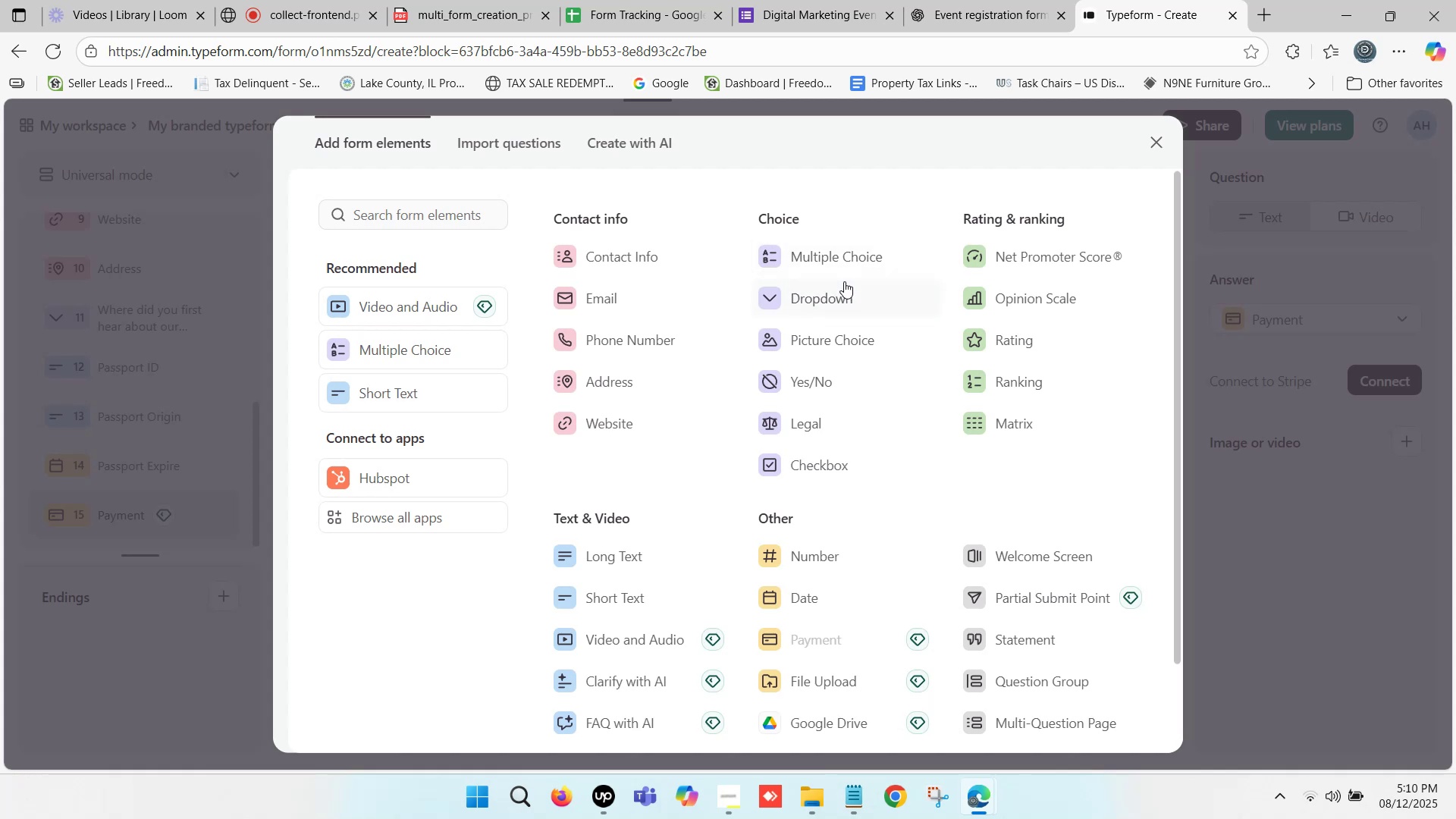 
left_click_drag(start_coordinate=[839, 259], to_coordinate=[843, 261])
 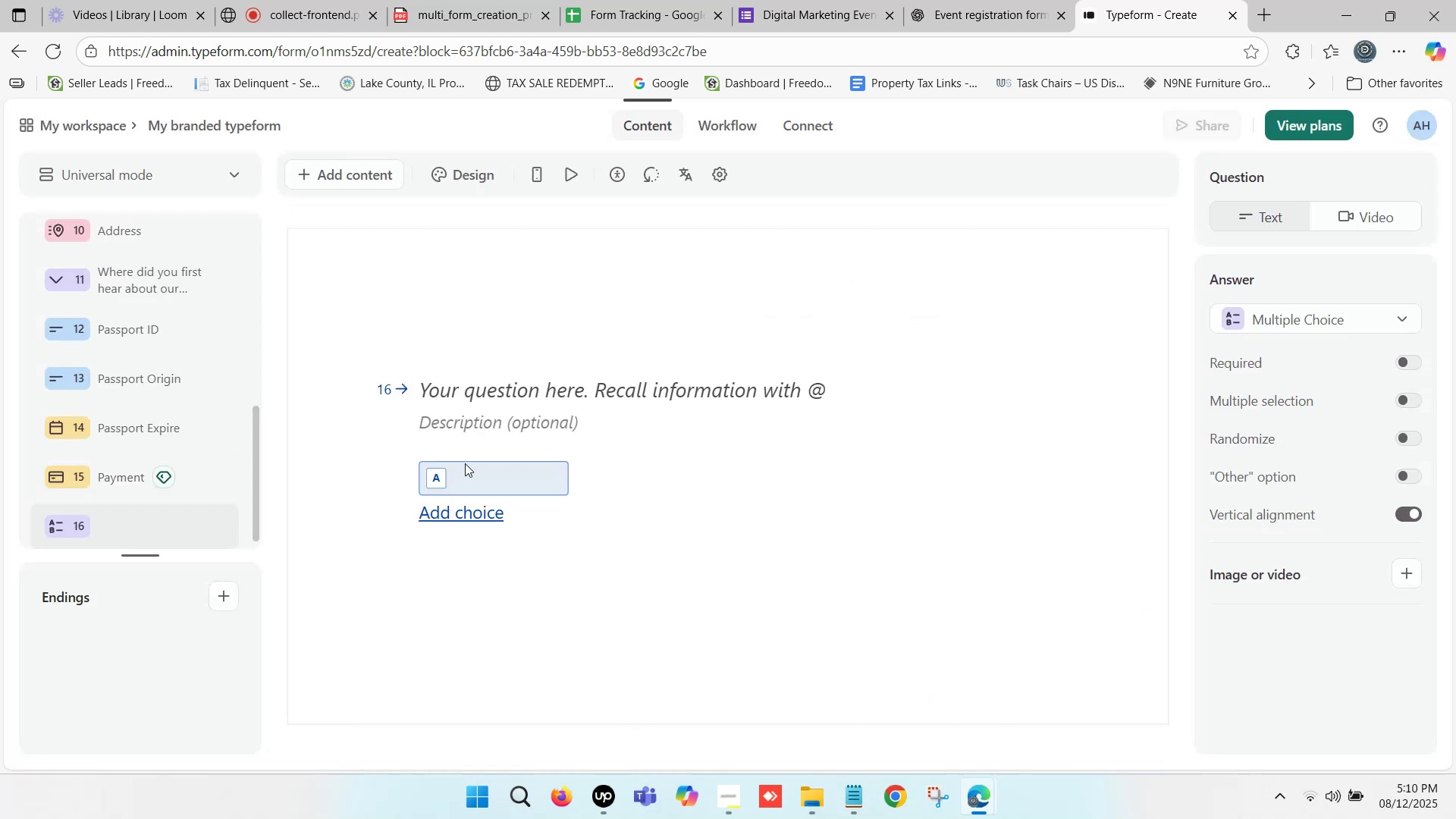 
left_click([516, 380])
 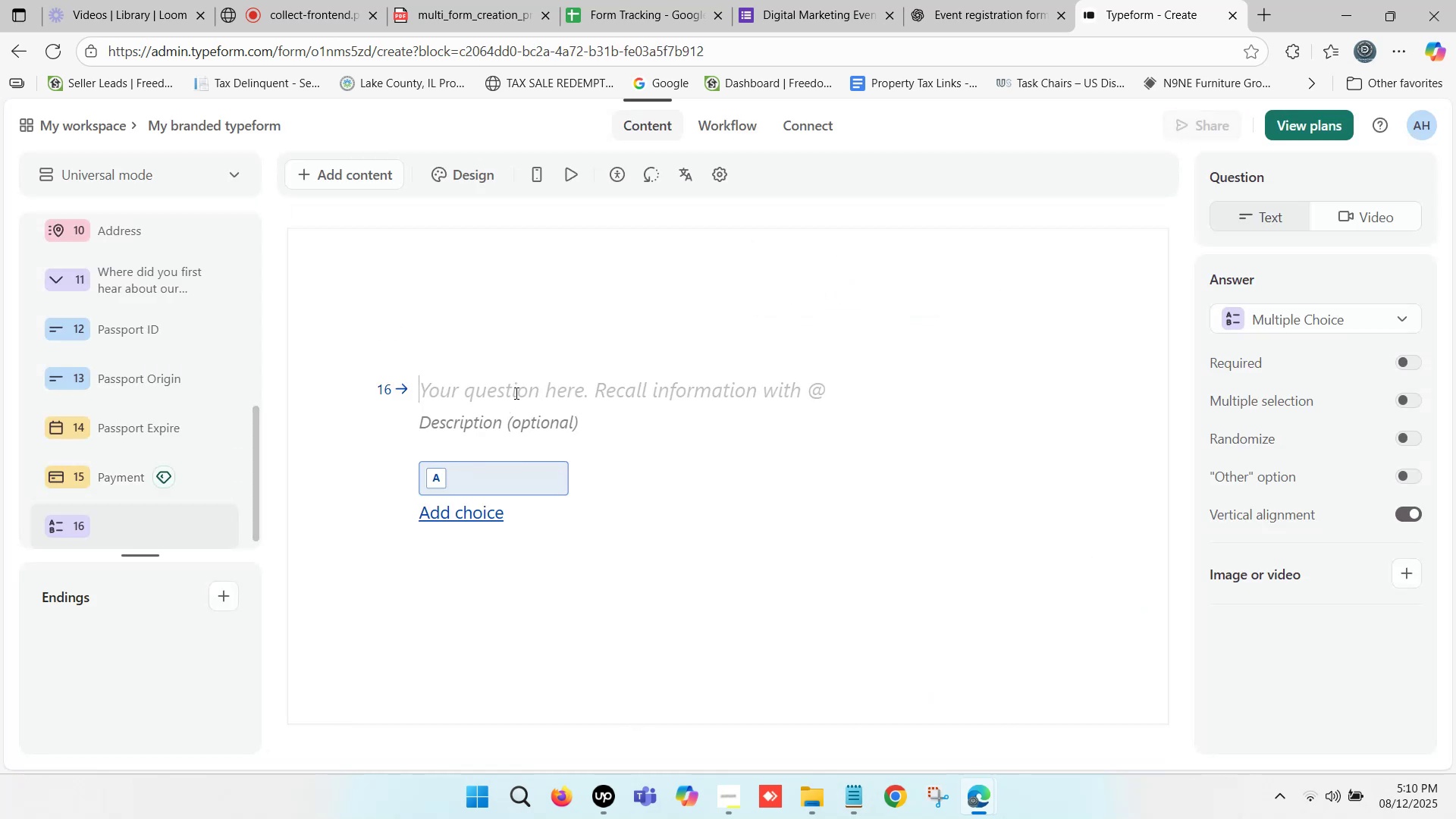 
key(Control+ControlLeft)
 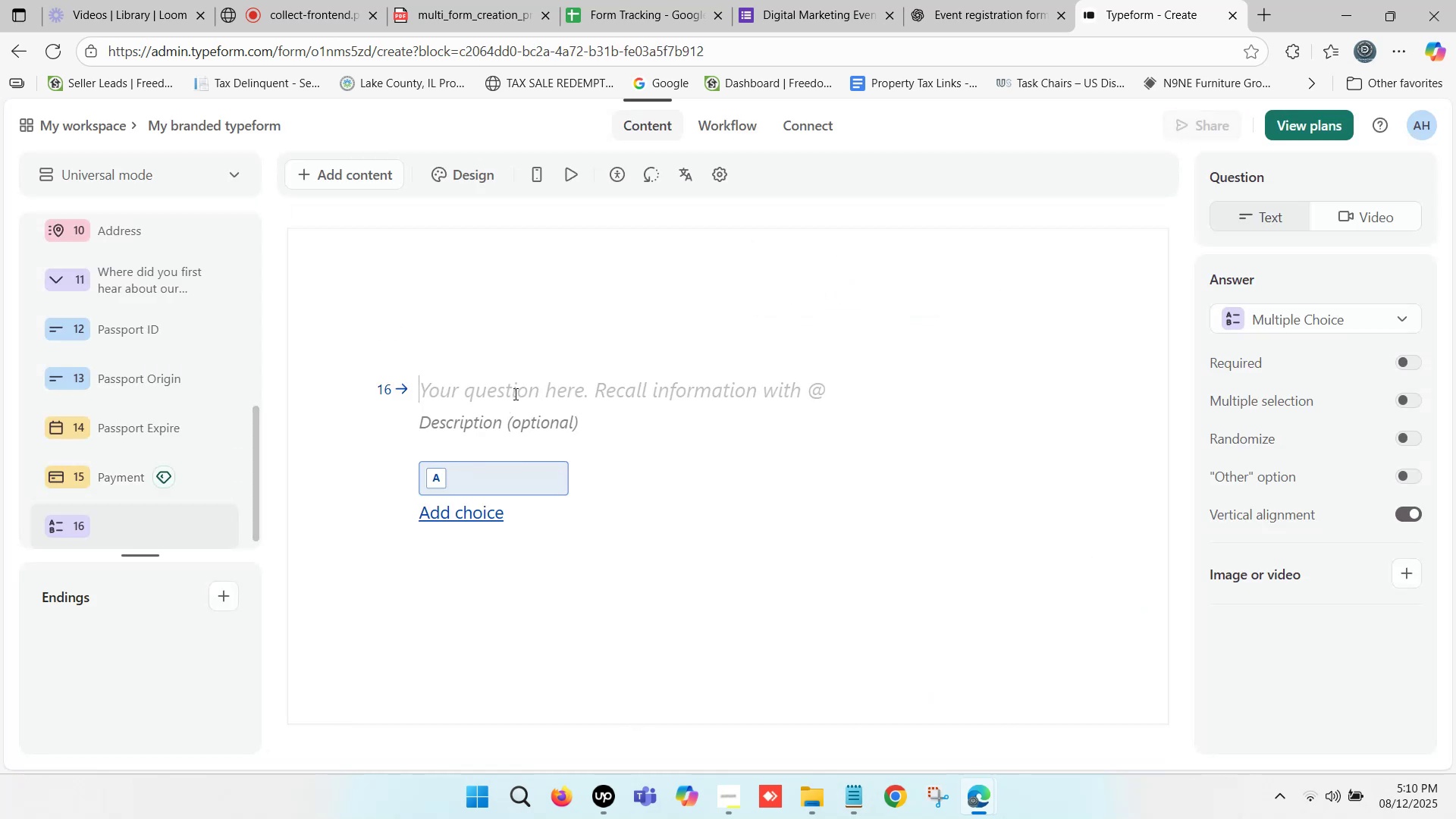 
key(Control+V)
 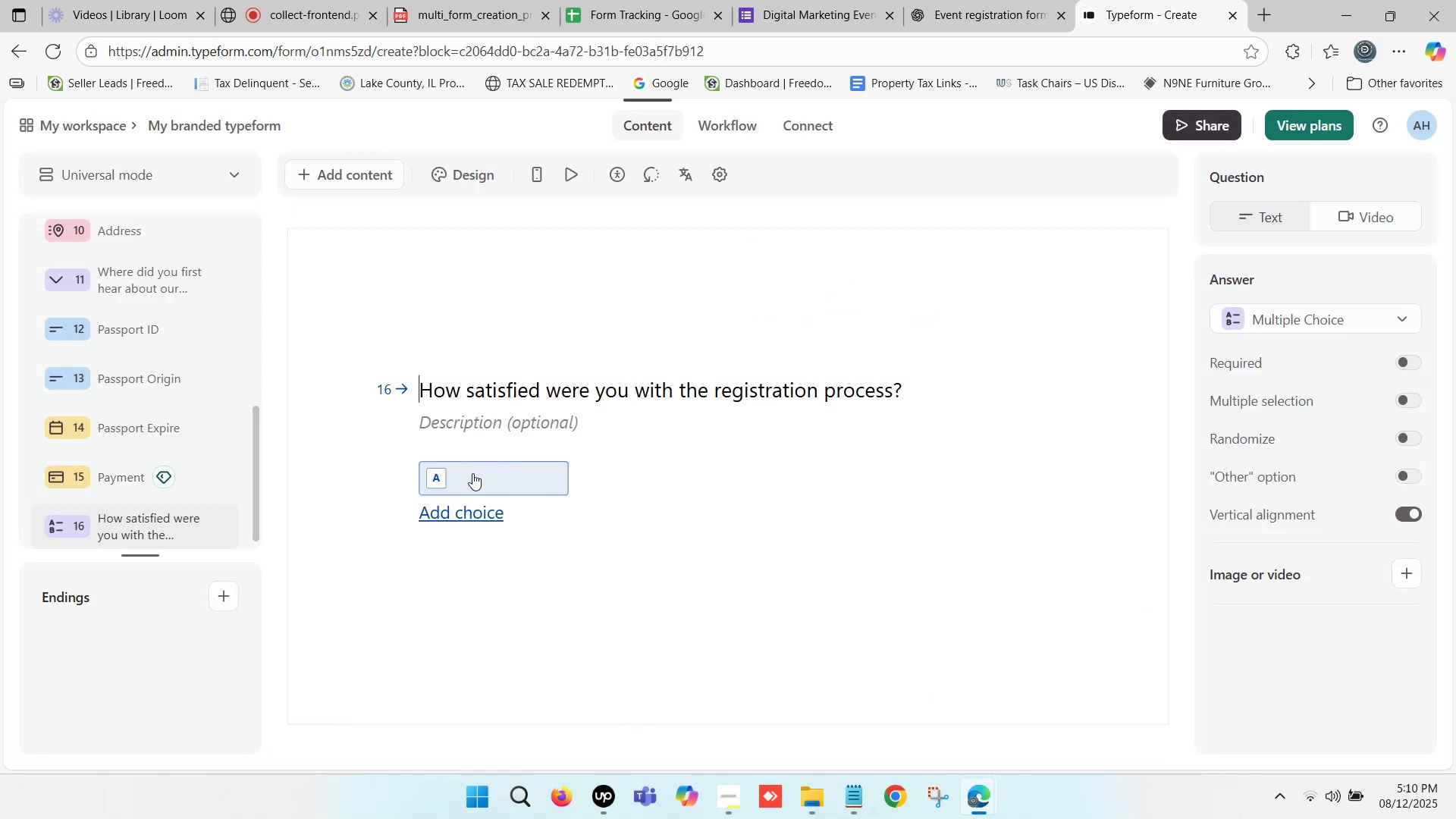 
left_click([508, 473])
 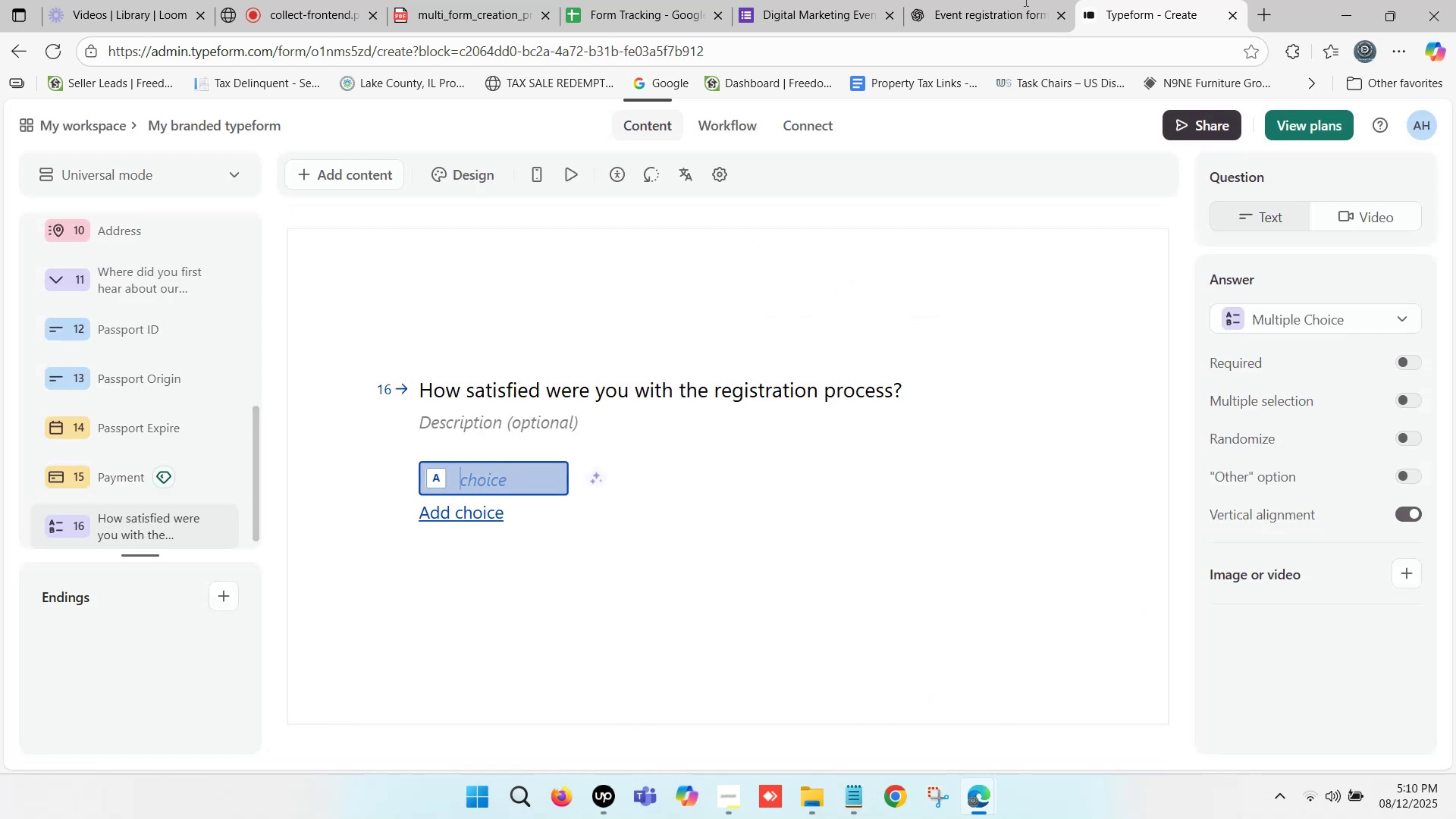 
left_click([1001, 0])
 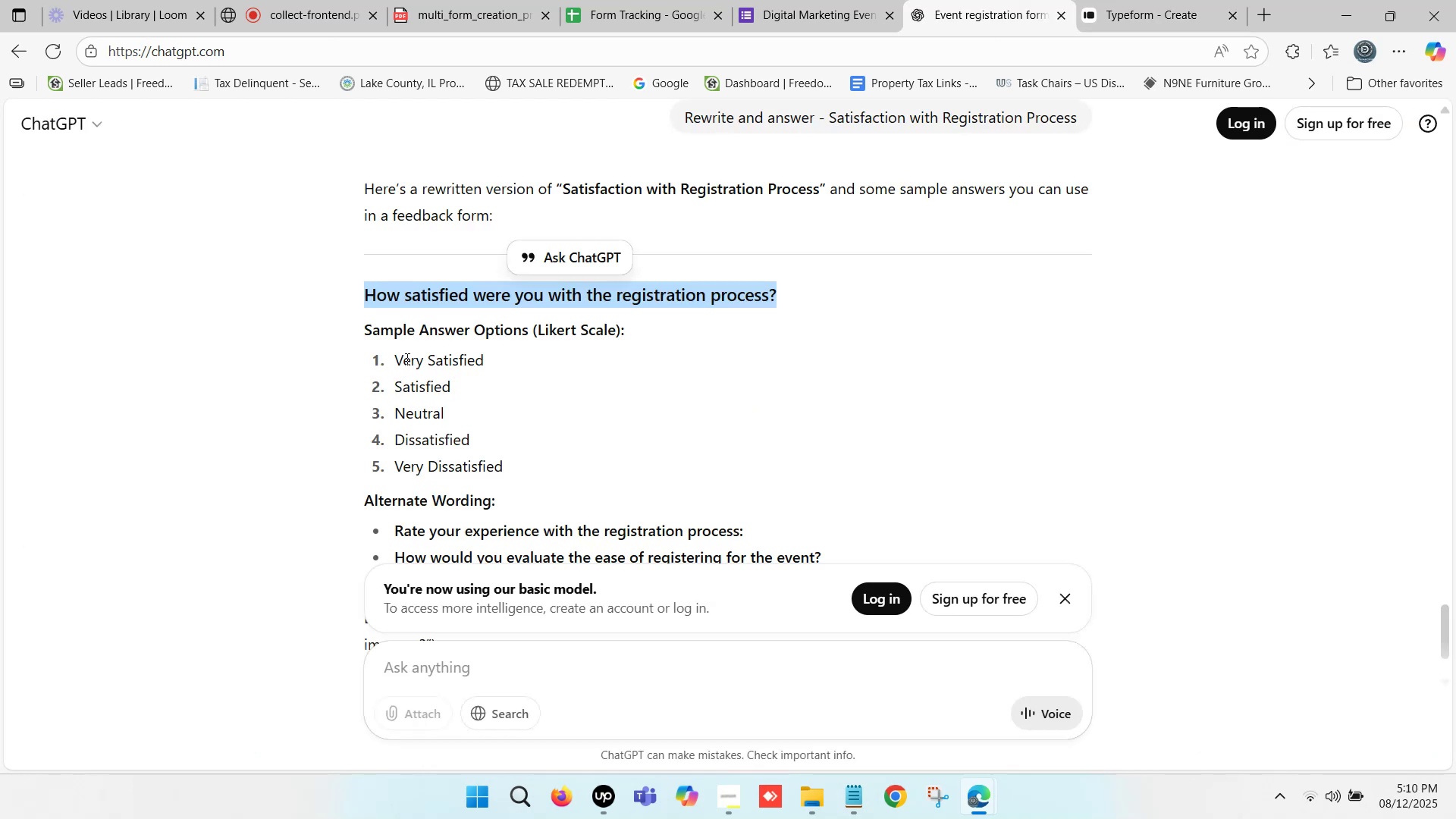 
left_click_drag(start_coordinate=[396, 360], to_coordinate=[481, 360])
 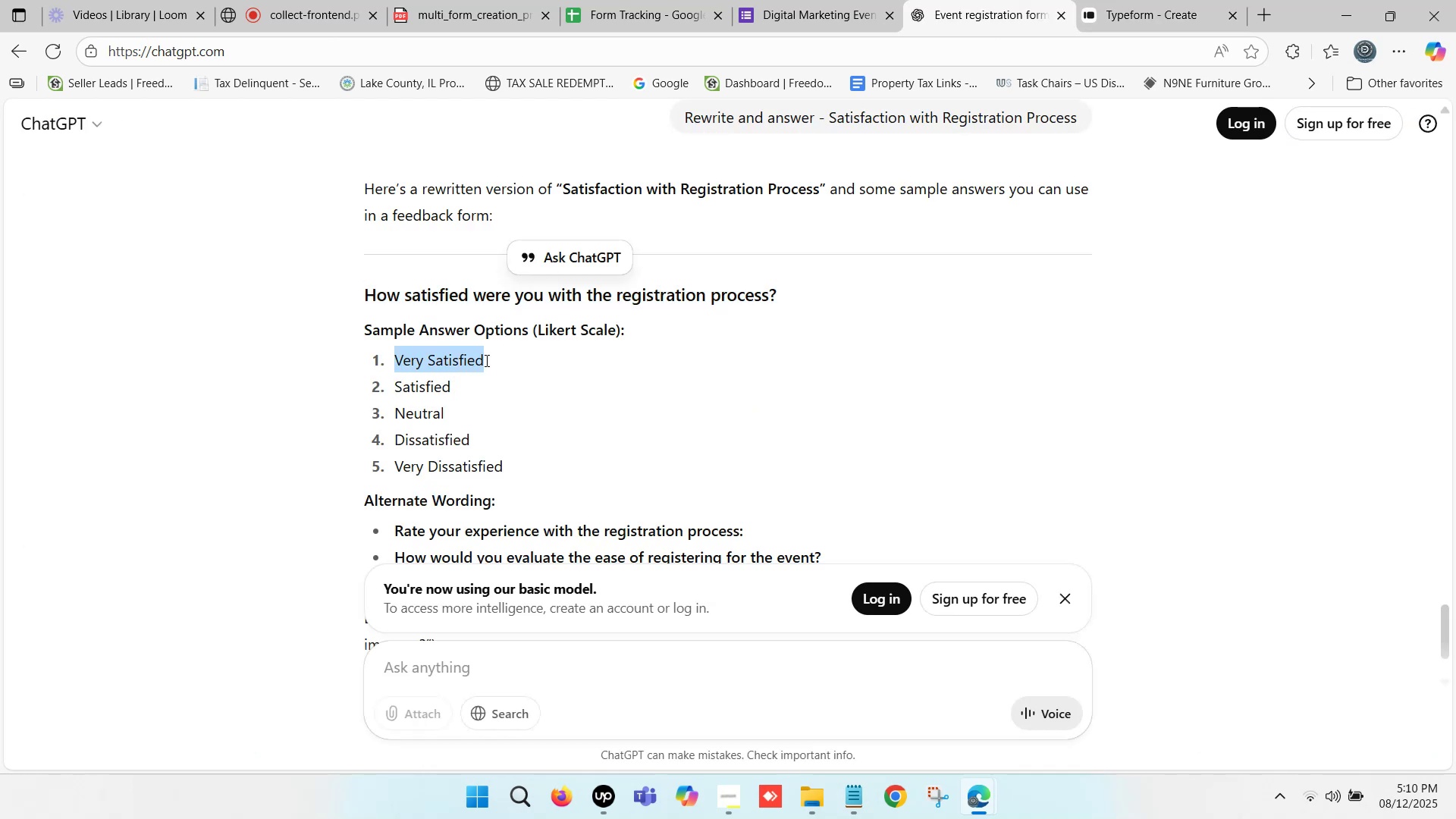 
key(Control+C)
 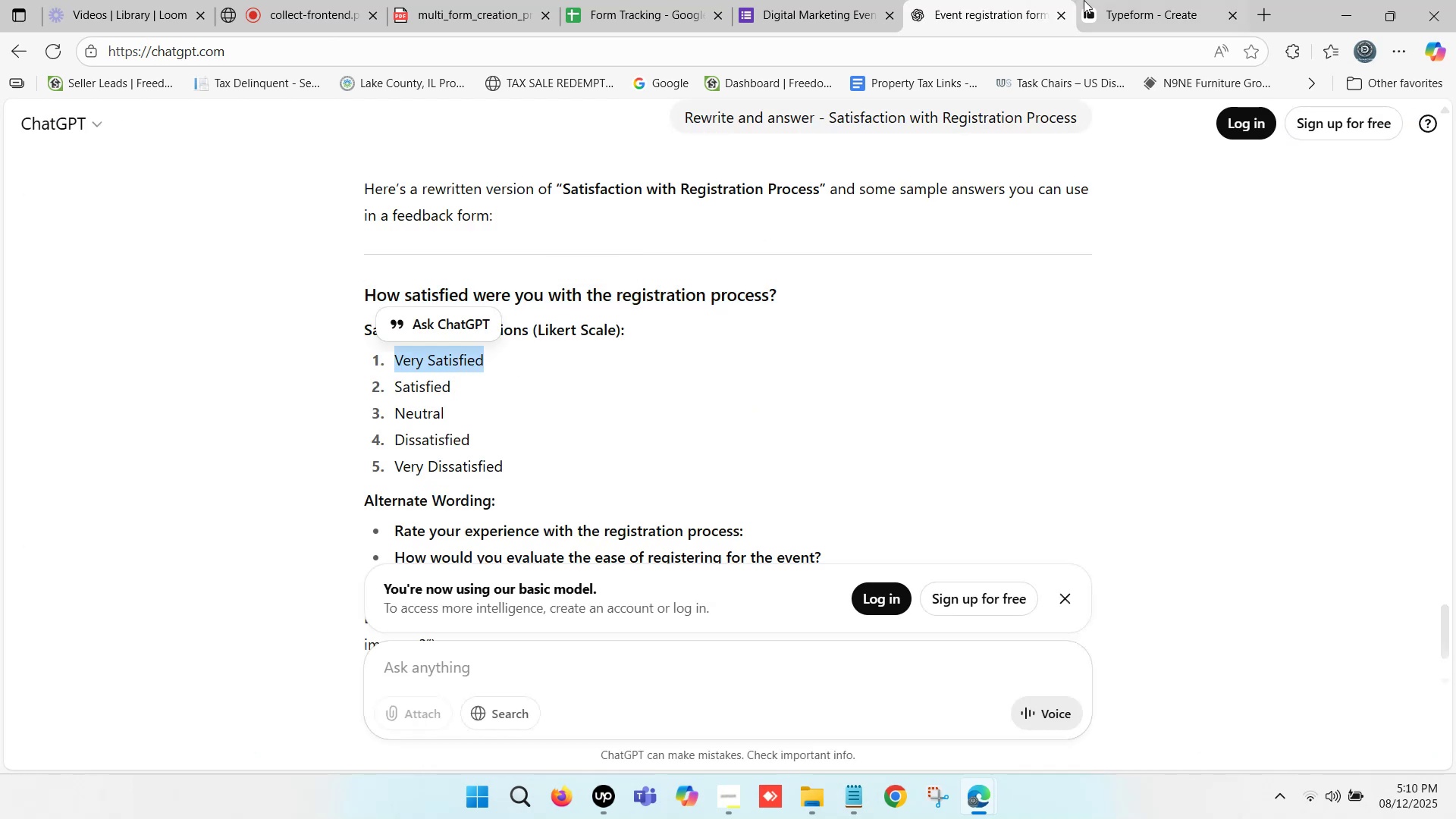 
left_click([1142, 0])
 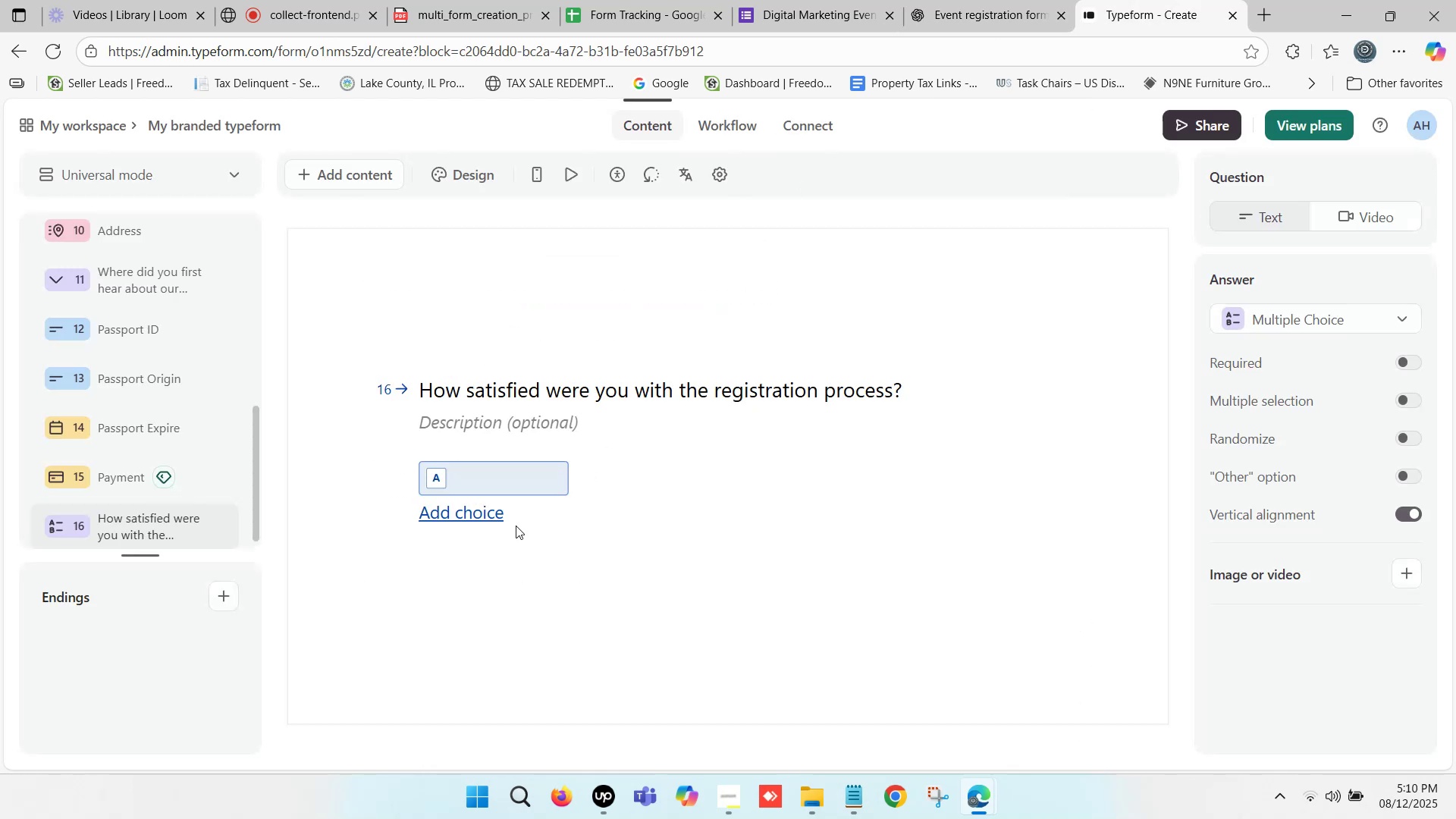 
key(Control+ControlLeft)
 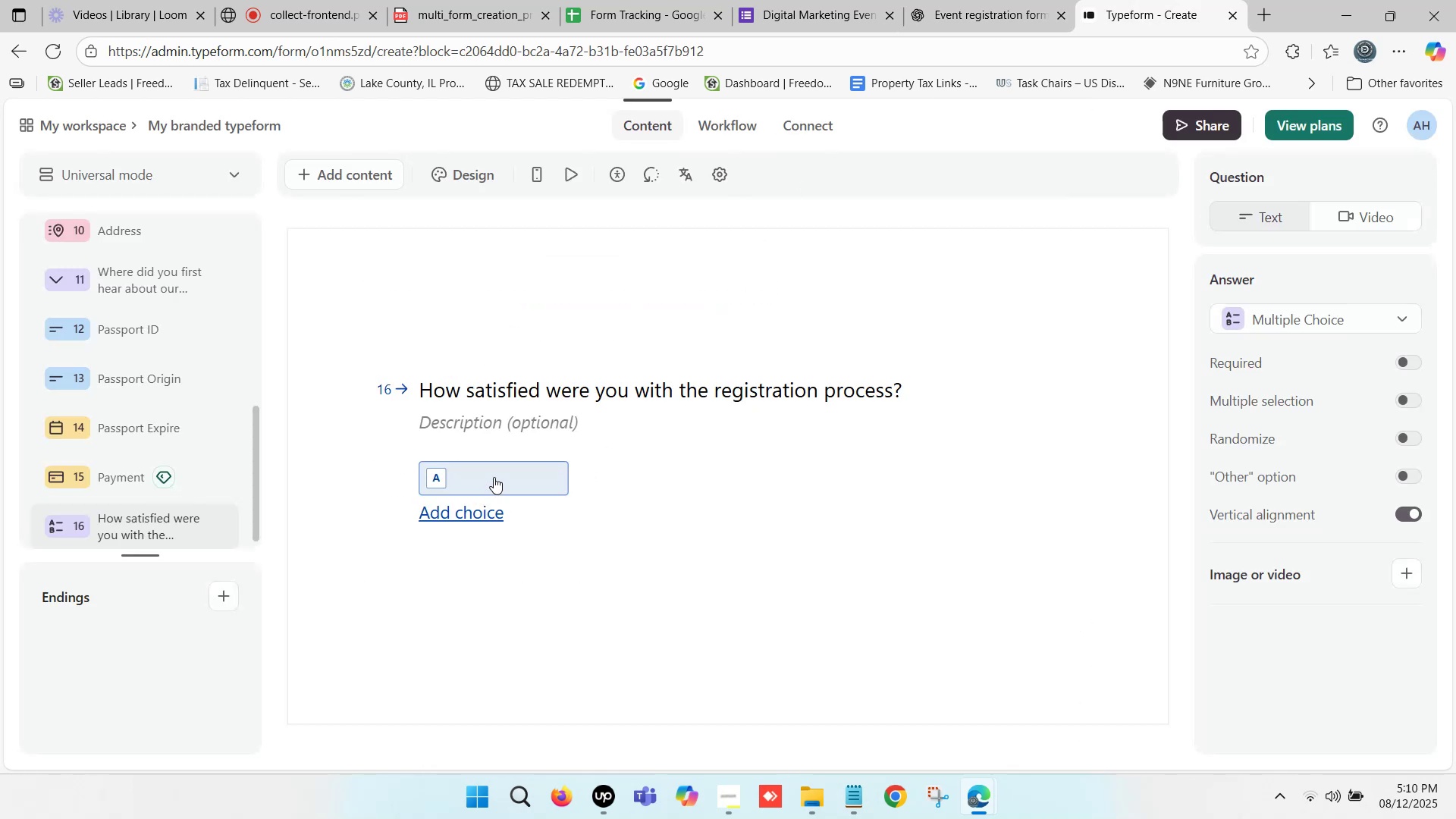 
left_click([494, 477])
 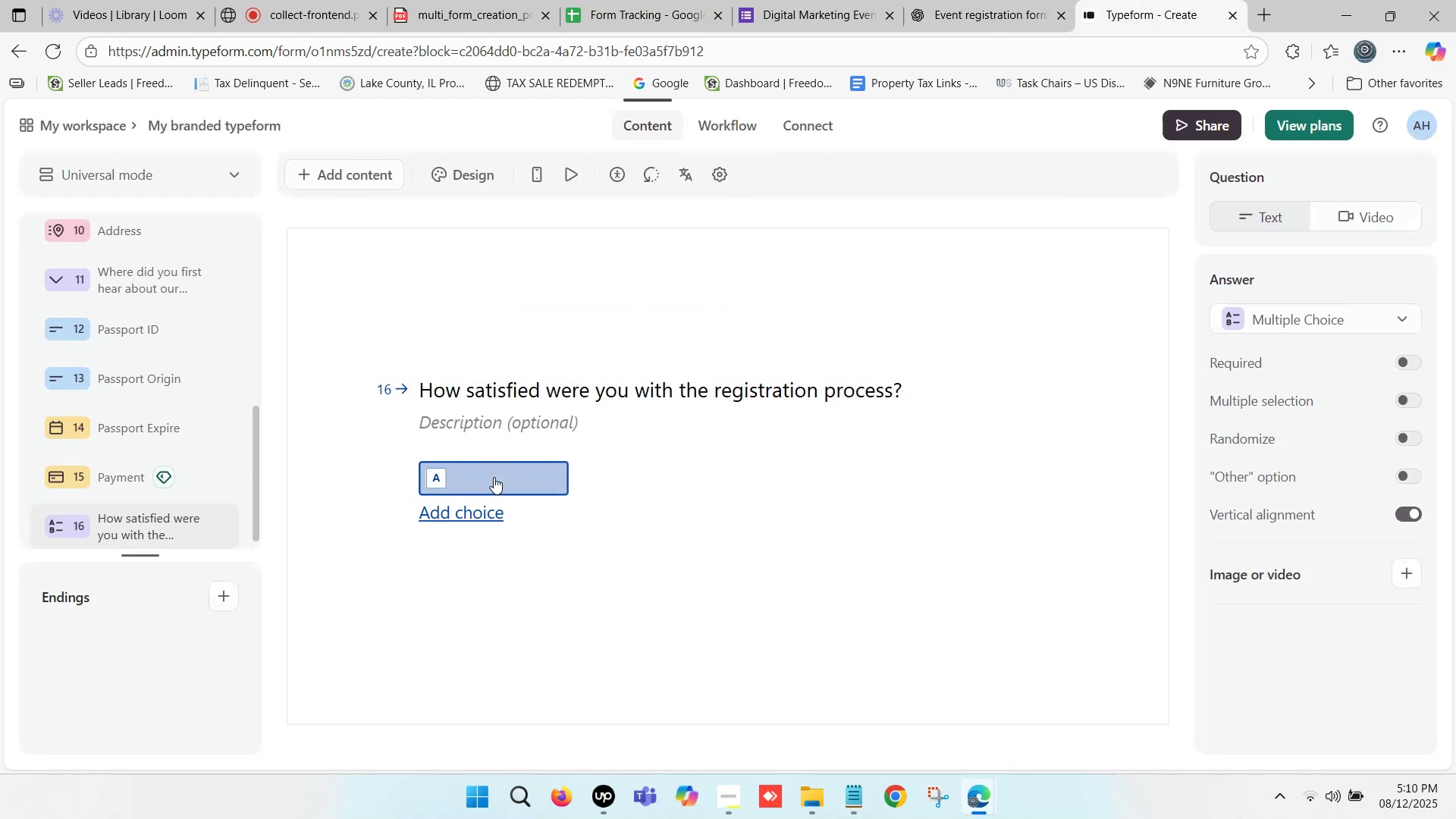 
key(Control+V)
 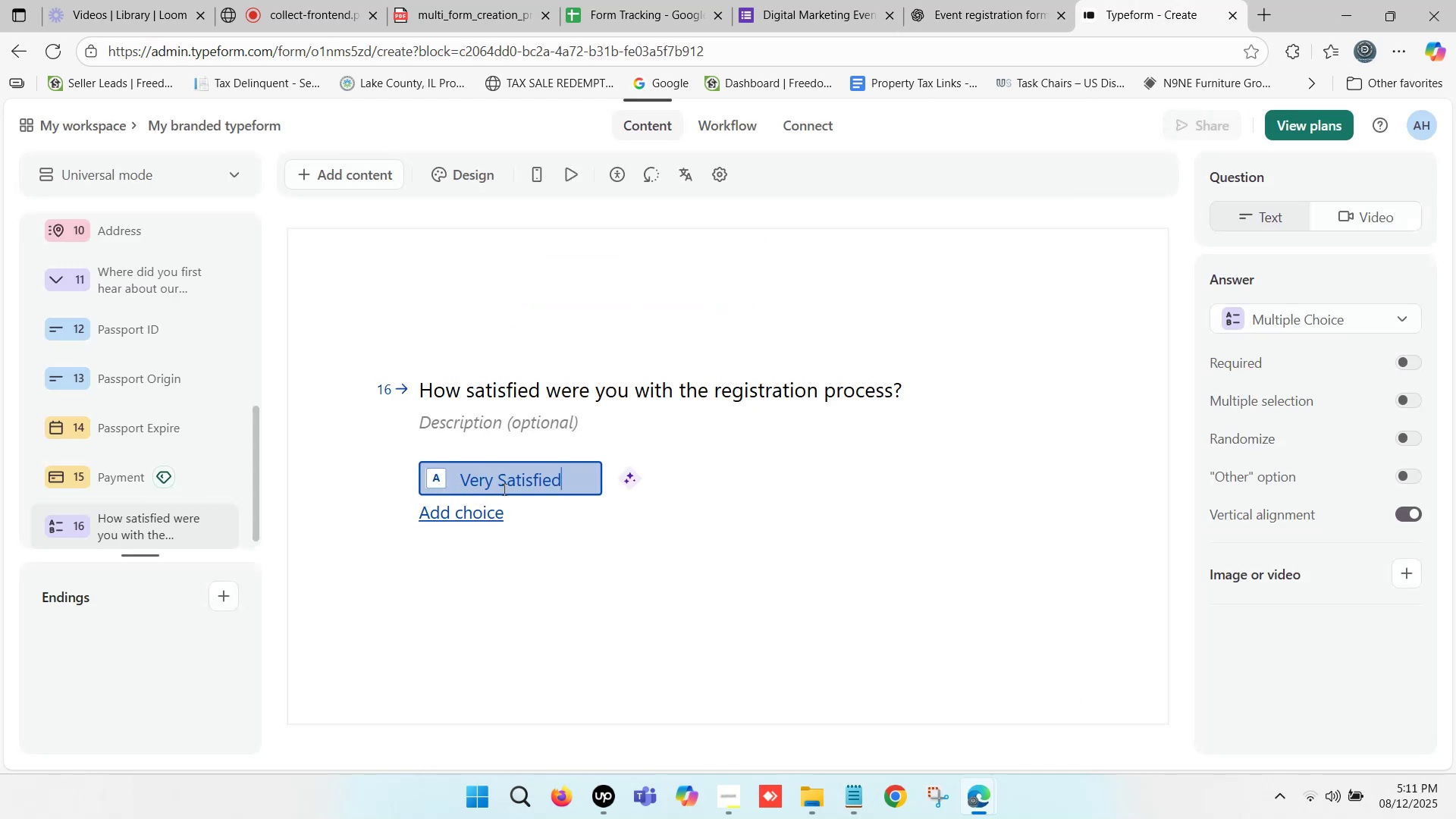 
left_click([488, 513])
 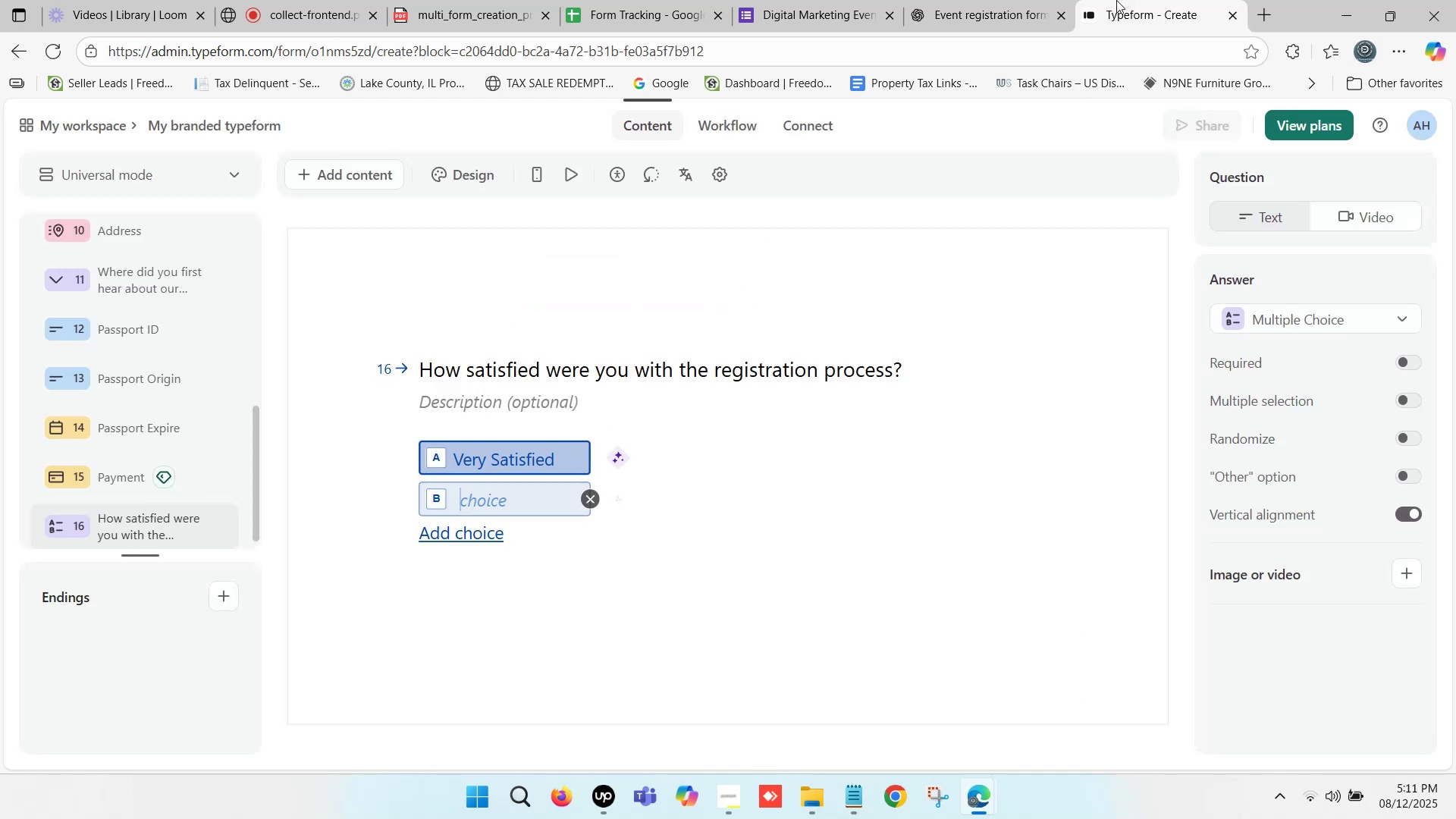 
left_click([1024, 0])
 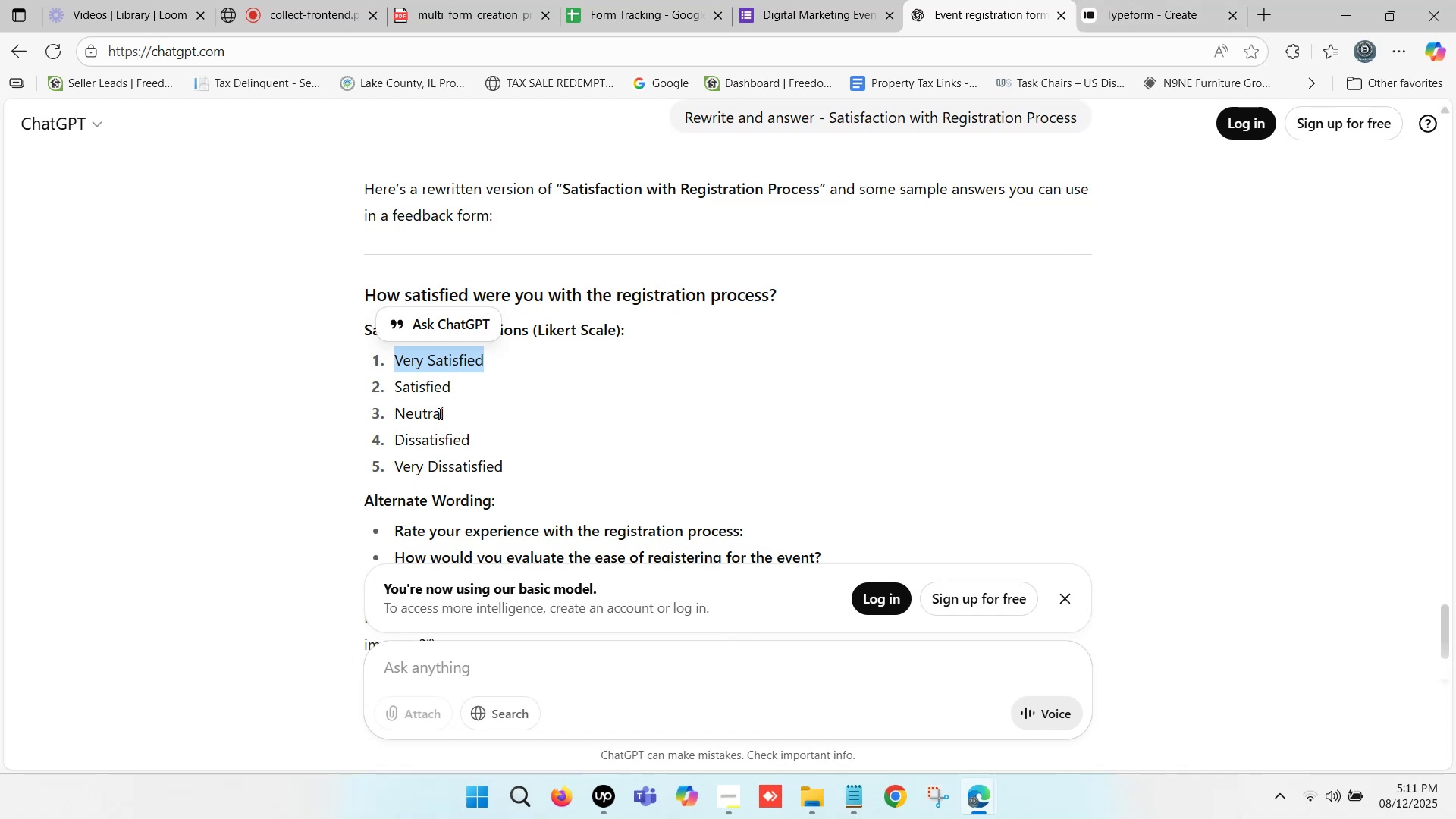 
left_click_drag(start_coordinate=[396, 385], to_coordinate=[452, 387])
 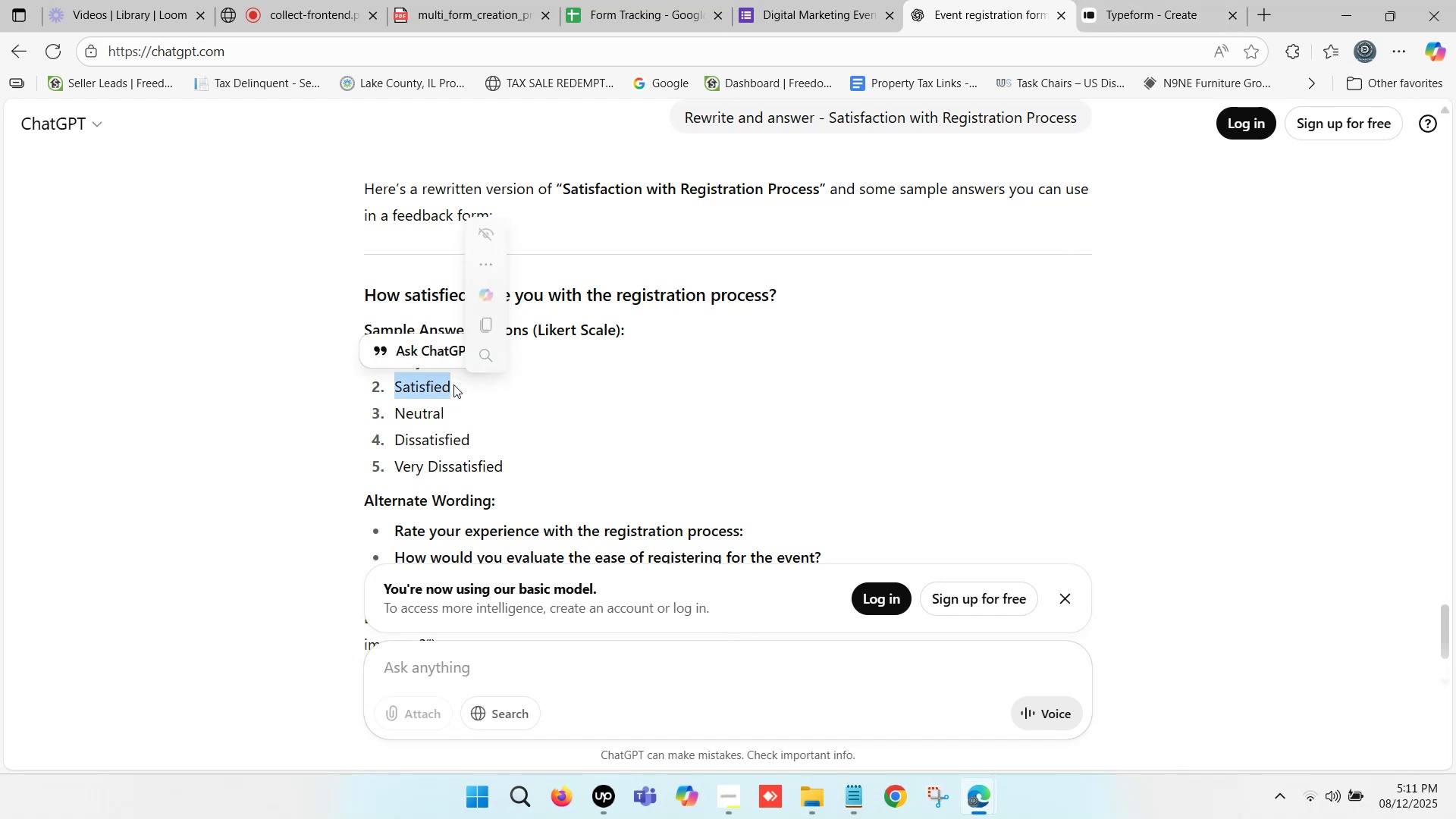 
key(Control+C)
 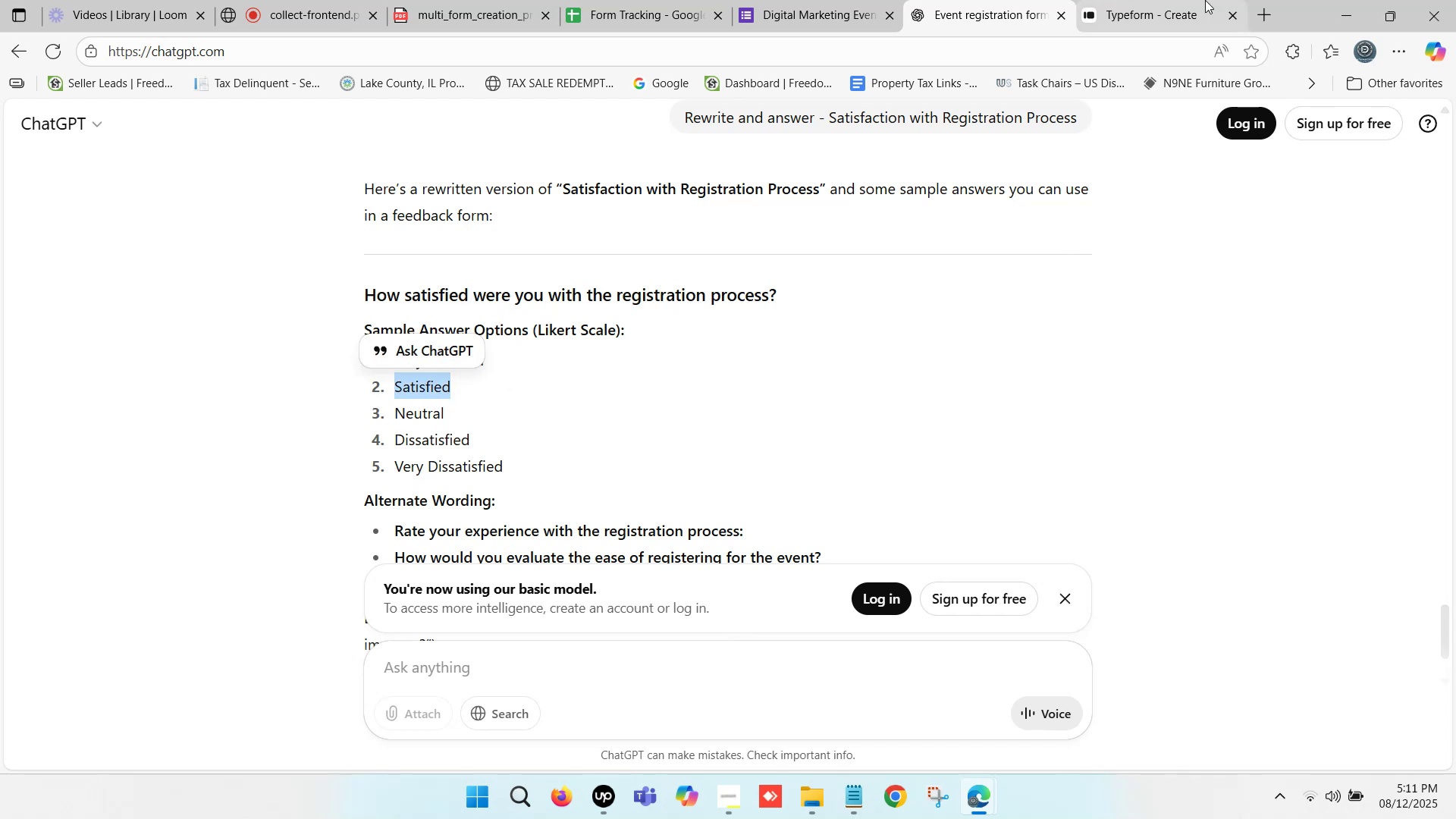 
left_click([1147, 0])
 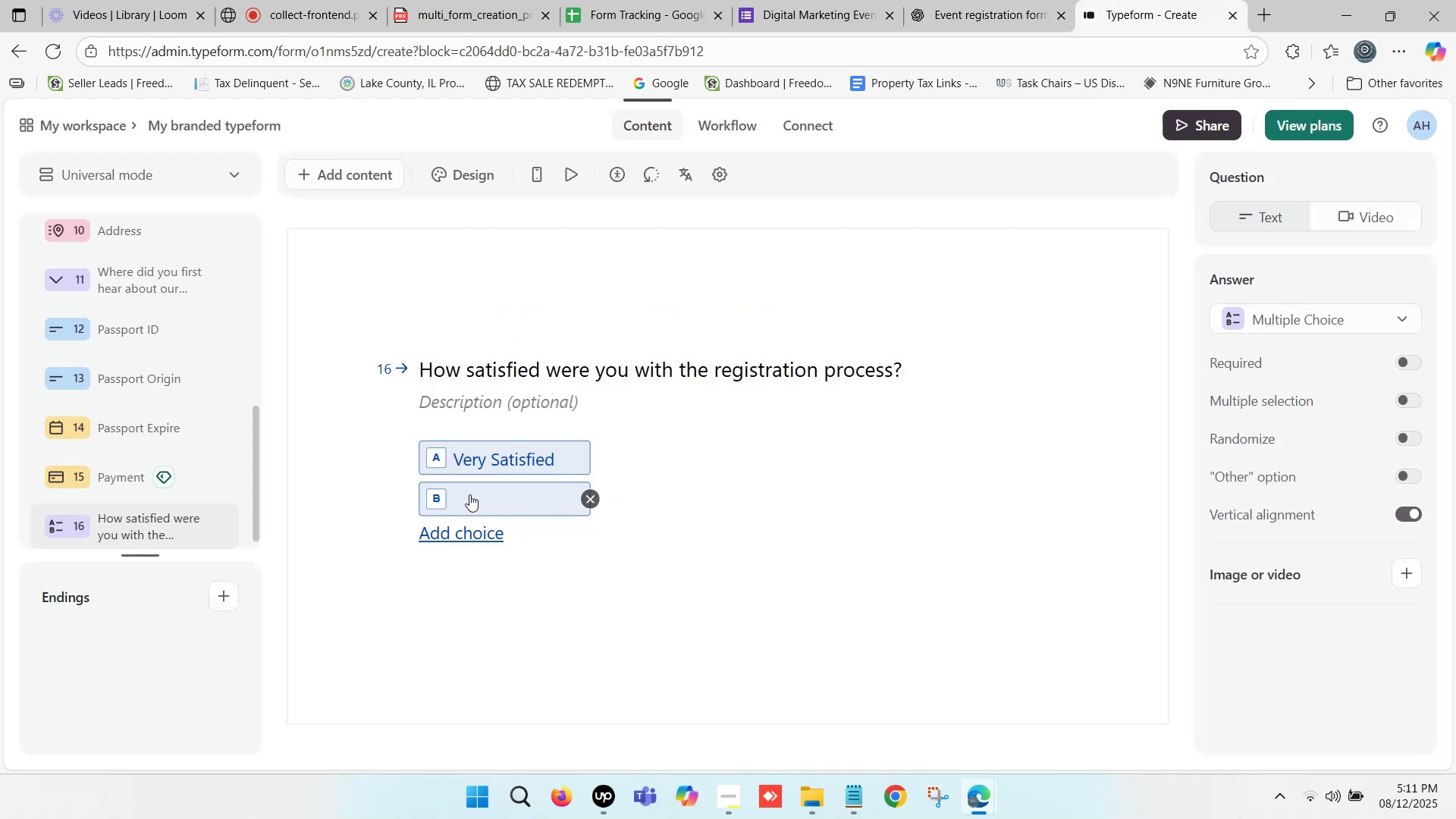 
left_click([480, 488])
 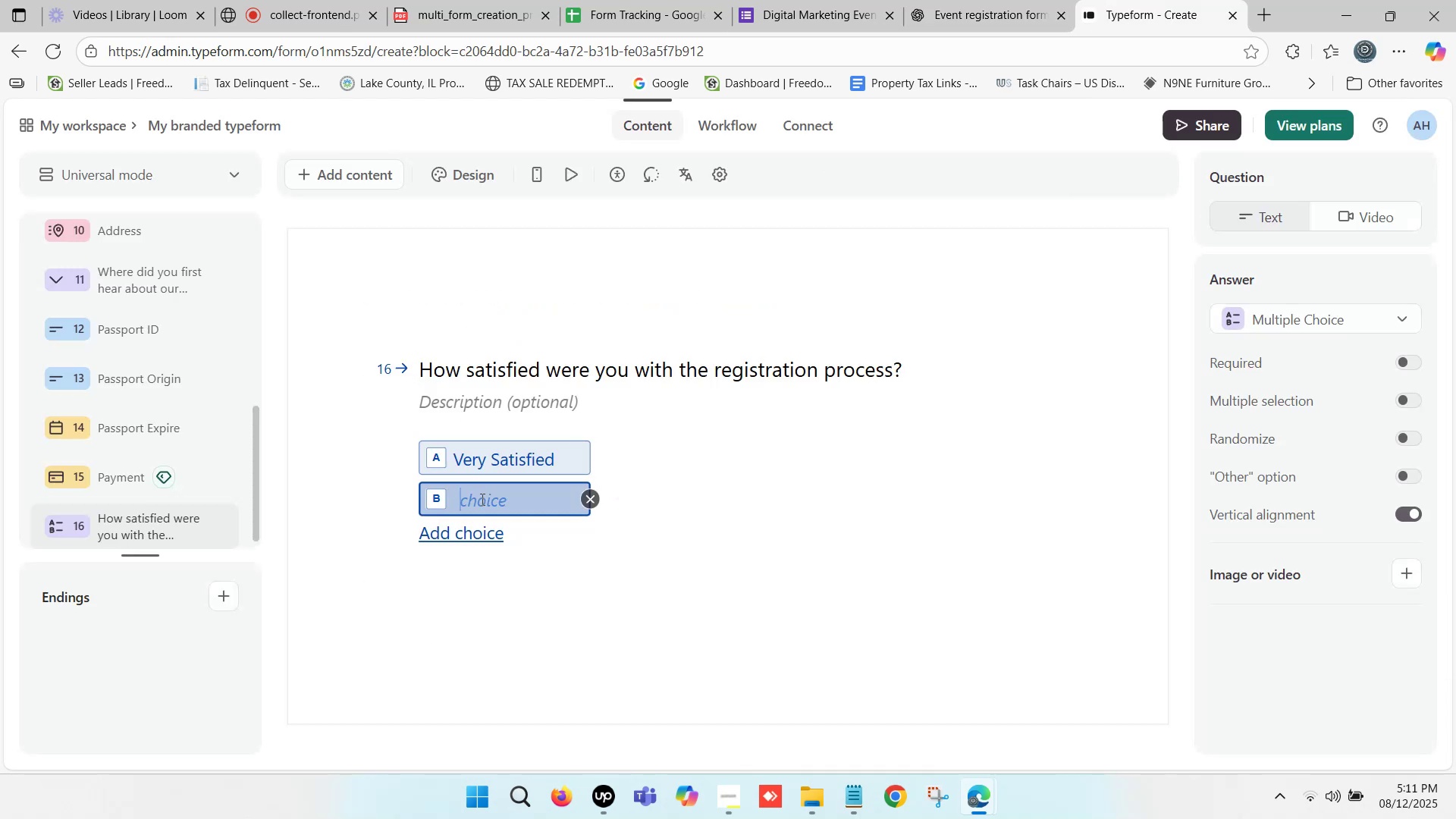 
key(Control+ControlLeft)
 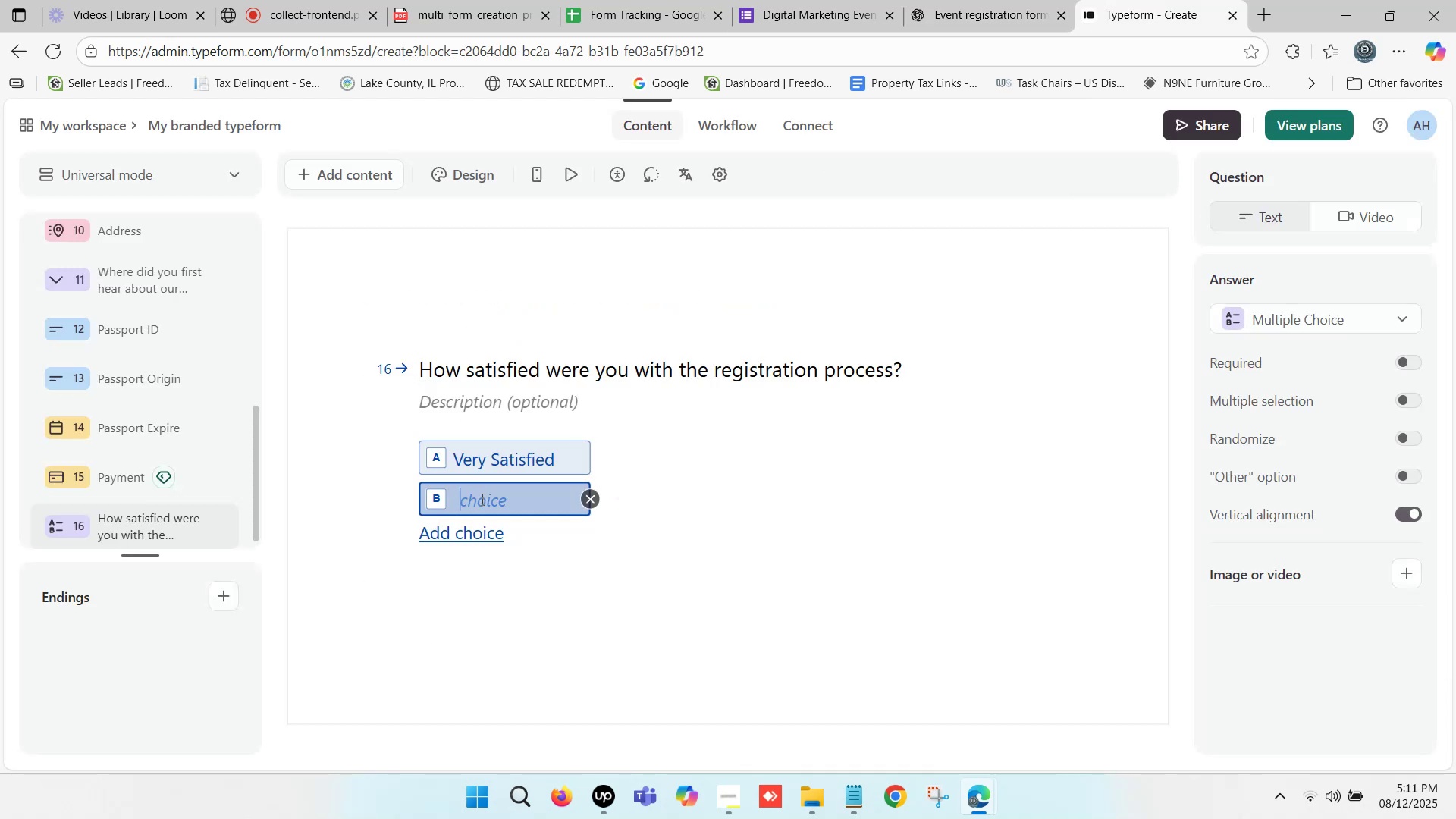 
key(Control+V)
 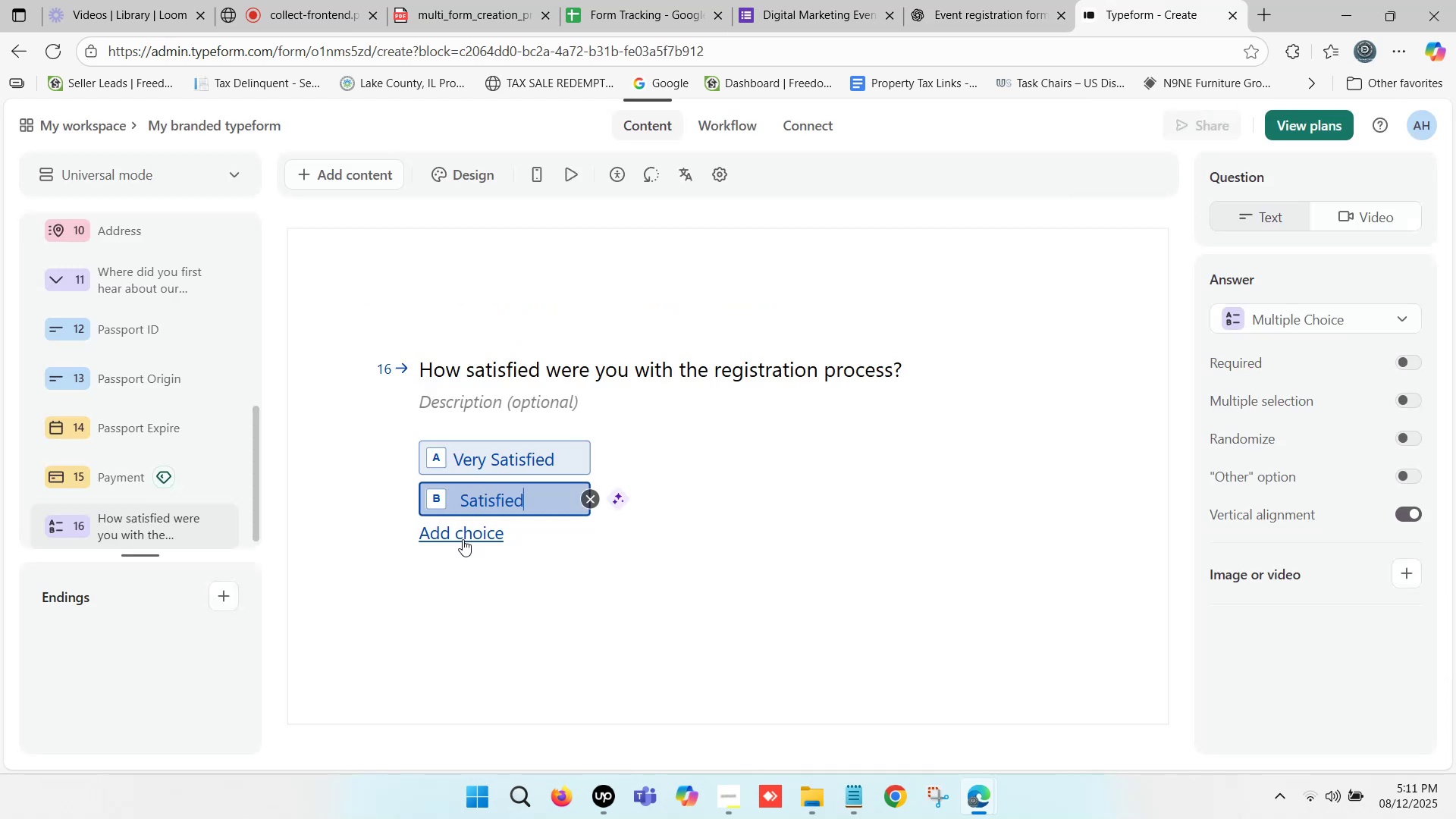 
left_click([463, 535])
 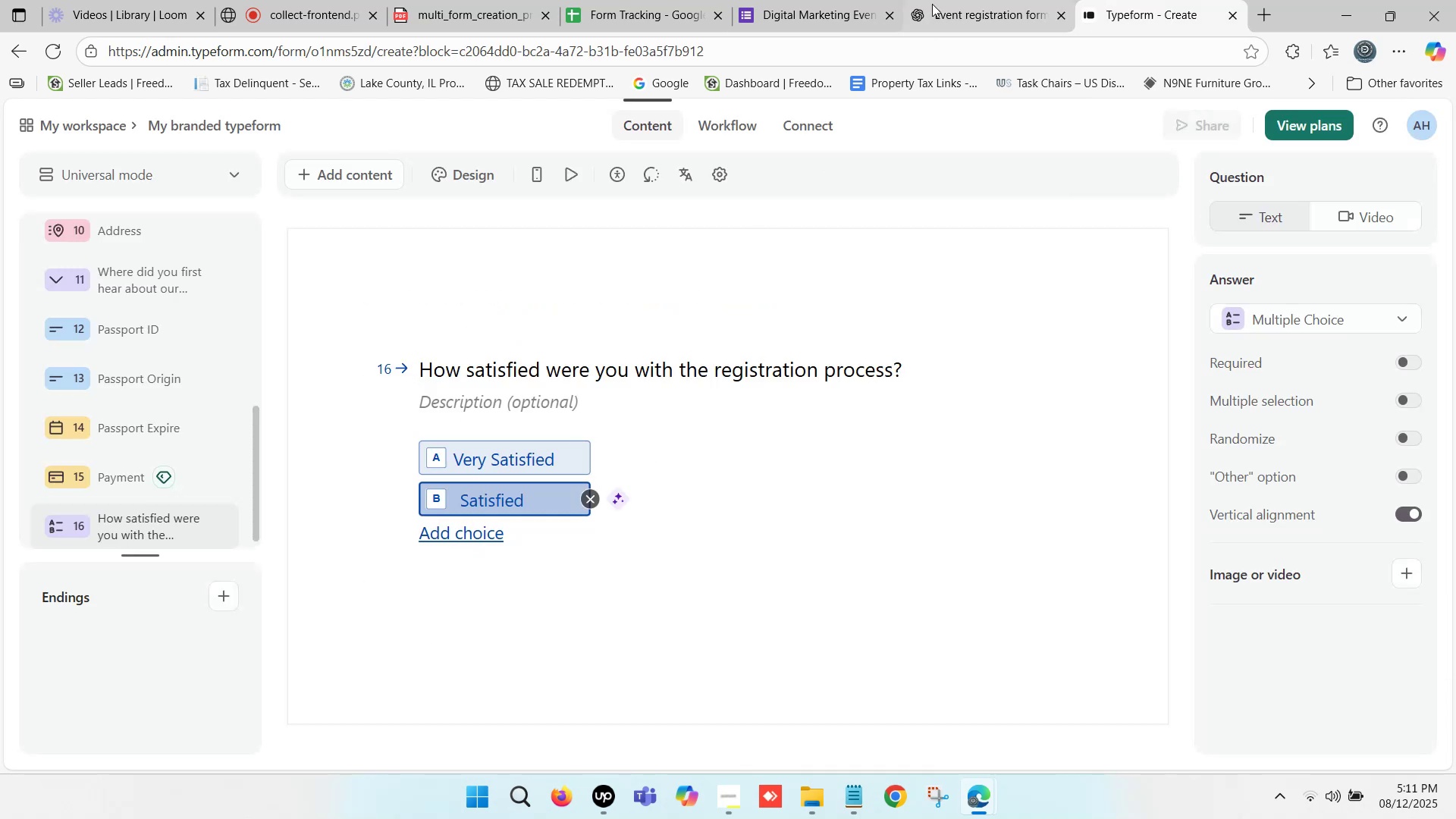 
left_click([952, 0])
 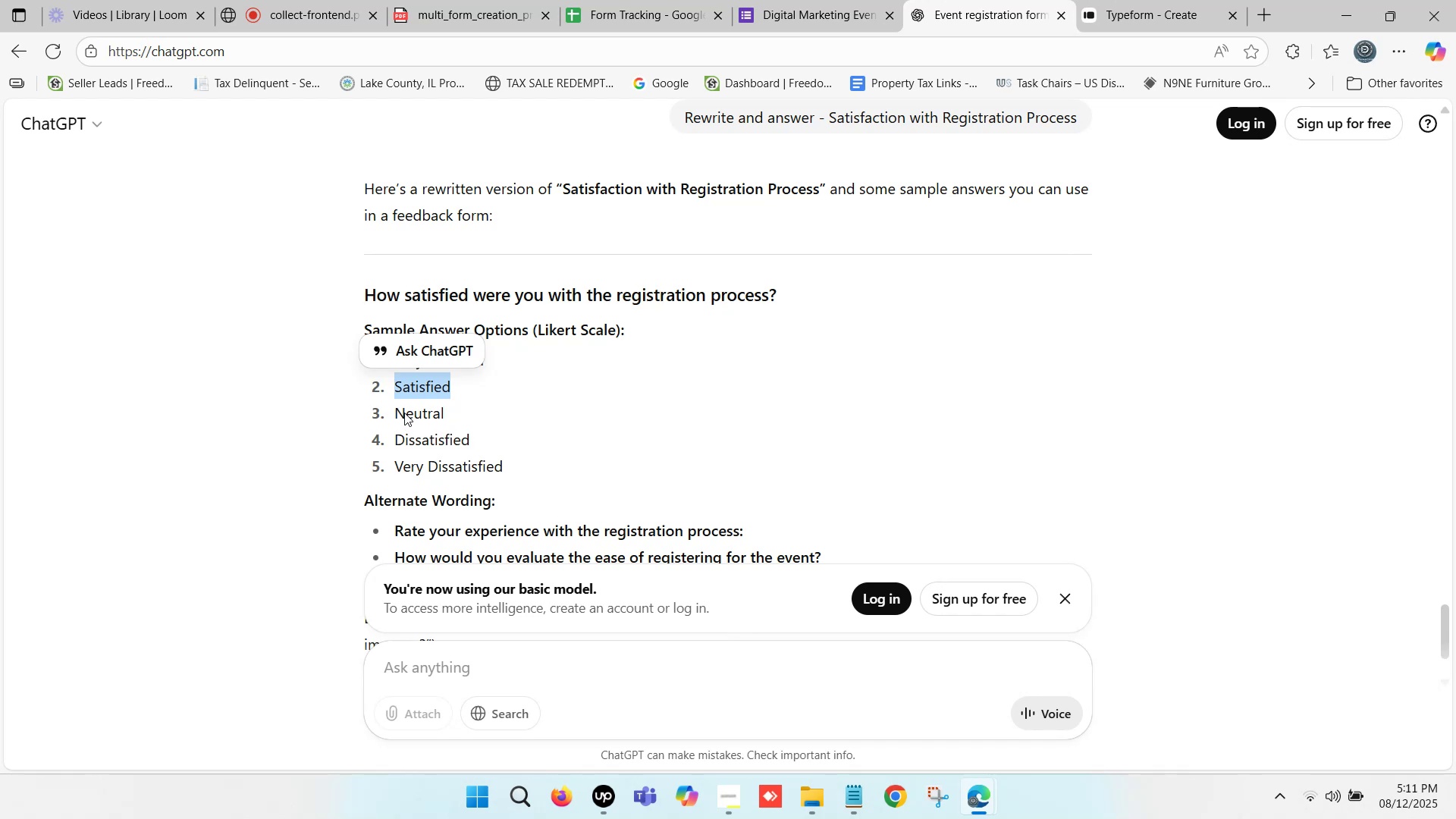 
left_click_drag(start_coordinate=[396, 408], to_coordinate=[445, 416])
 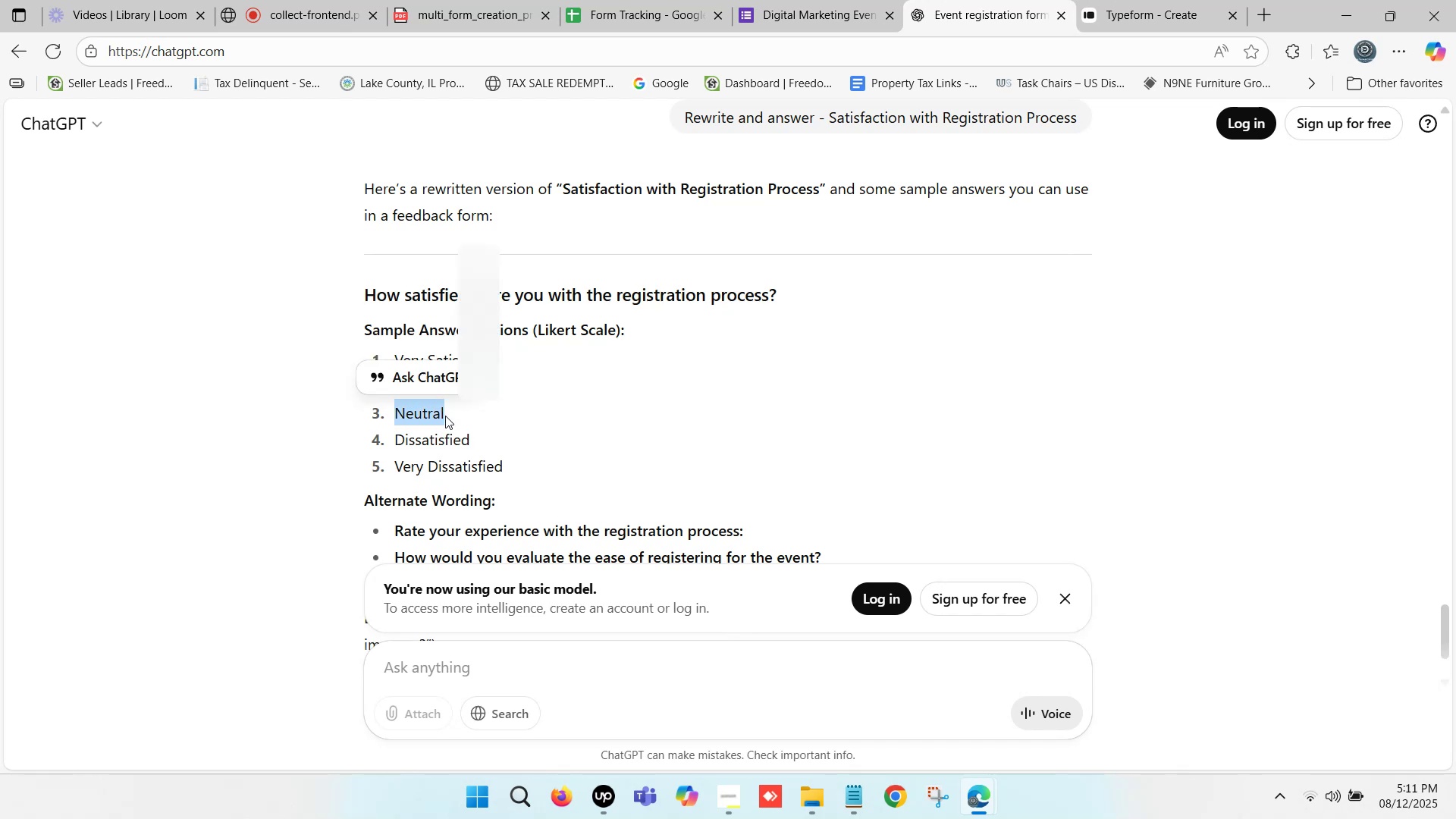 
key(Control+C)
 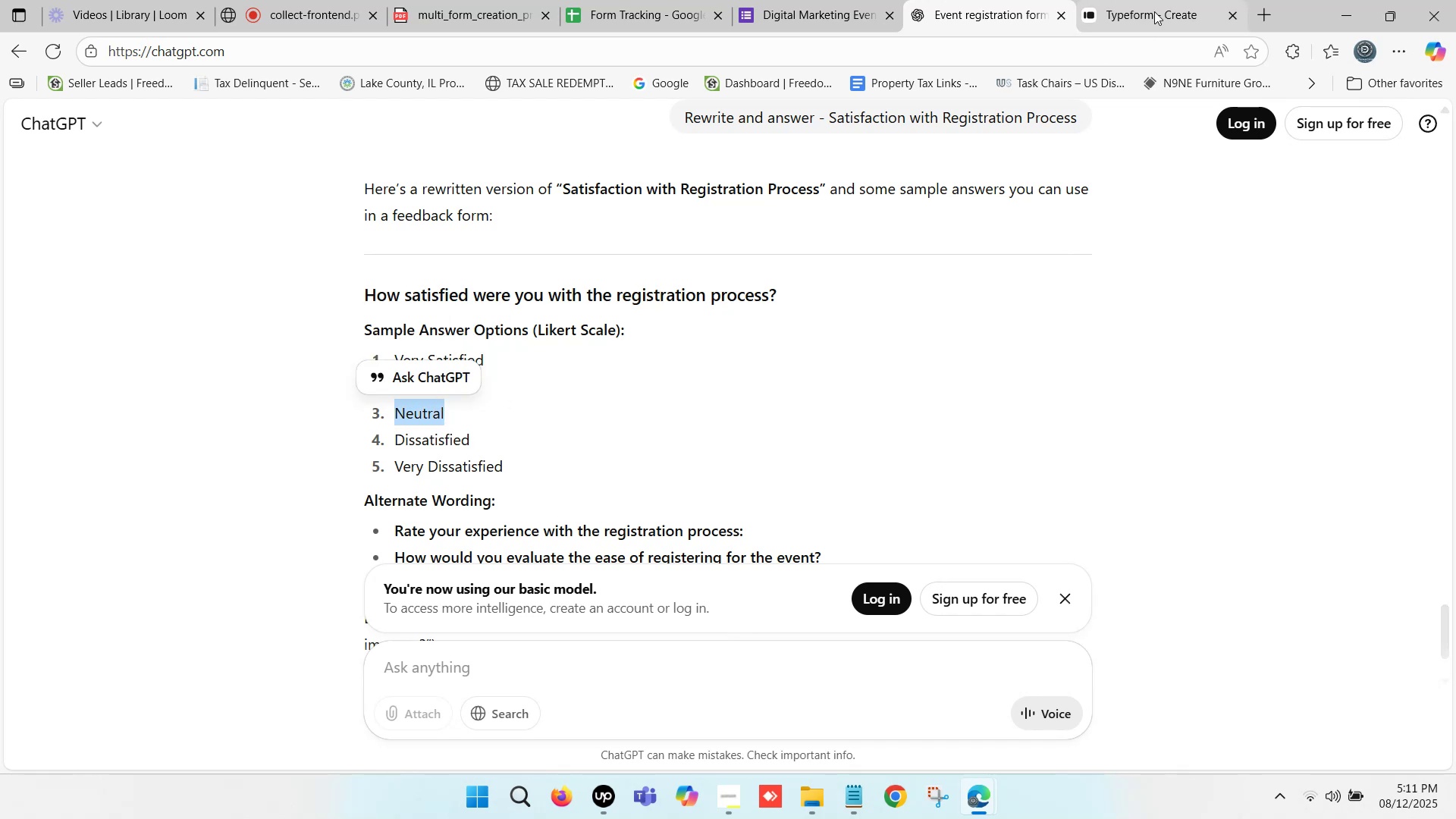 
left_click([1158, 2])
 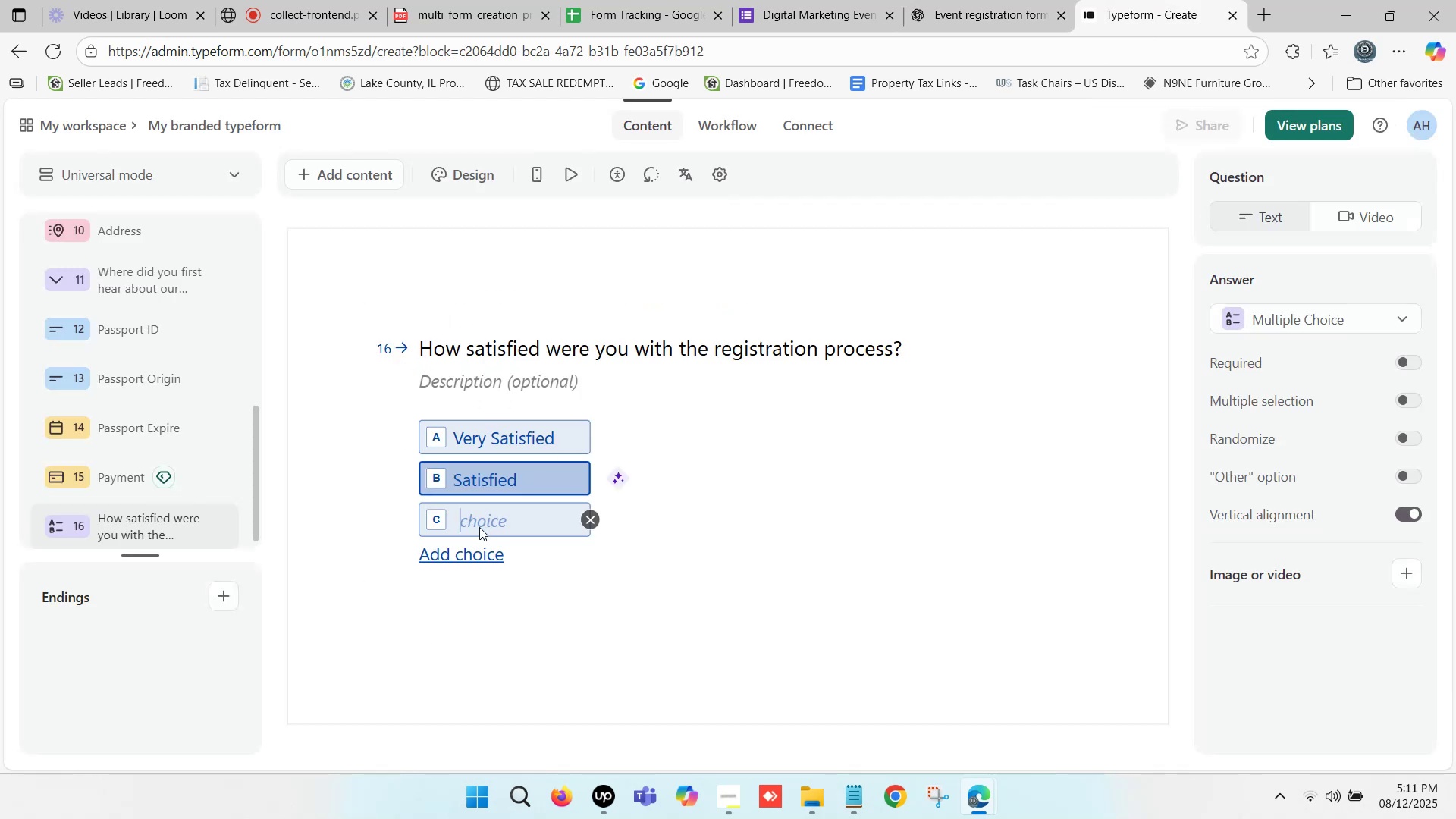 
key(Control+V)
 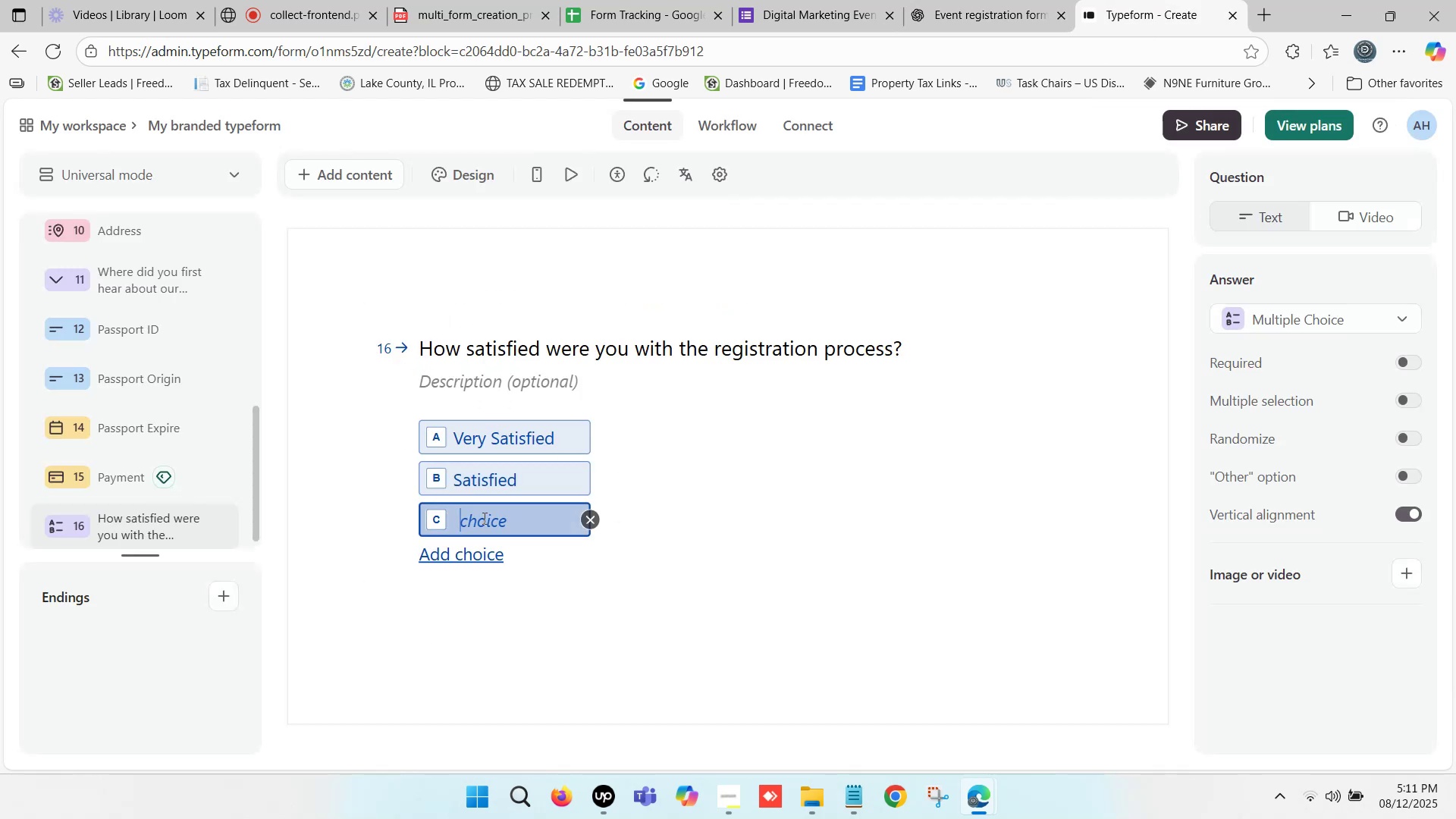 
key(Control+V)
 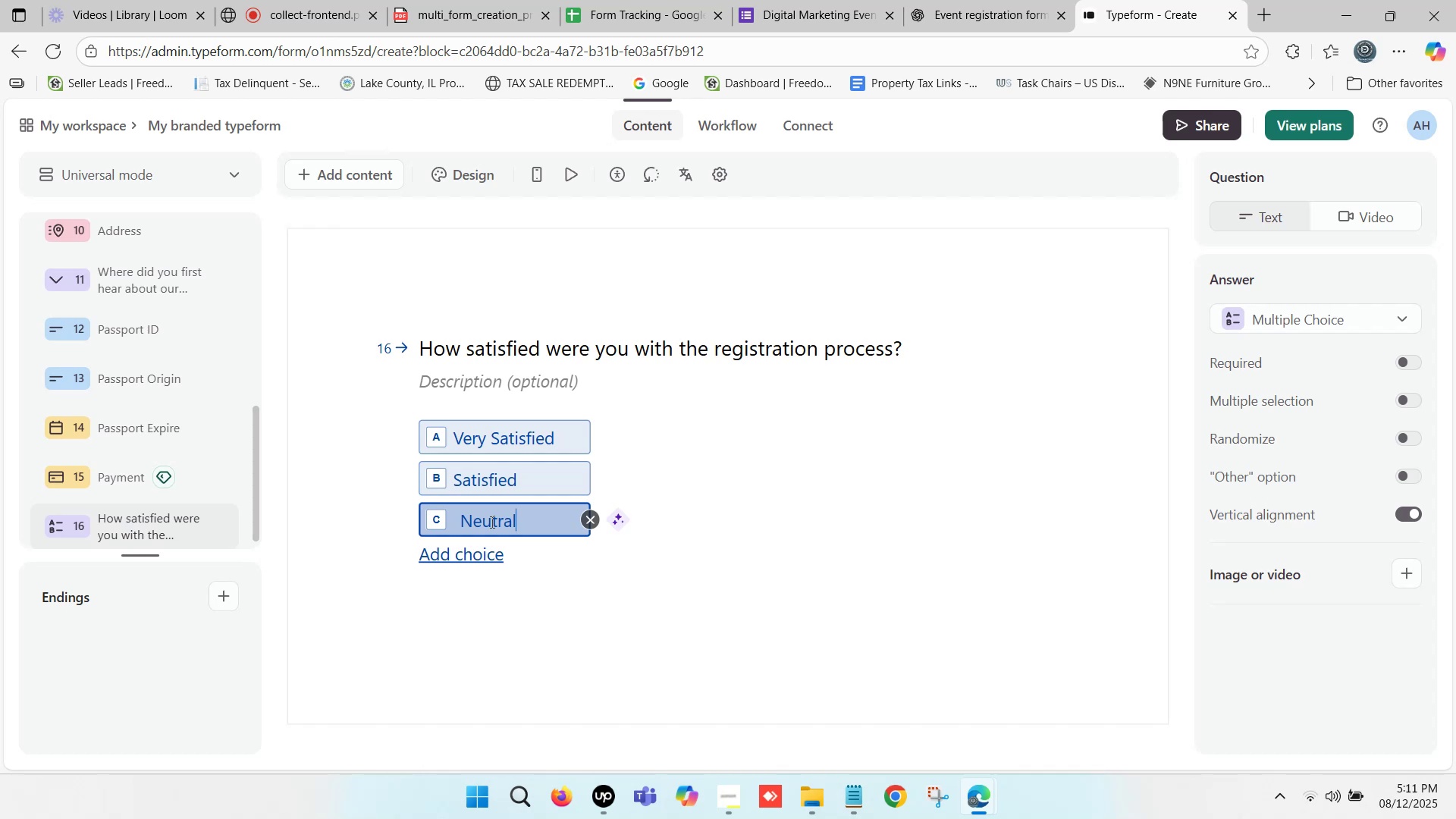 
wait(23.68)
 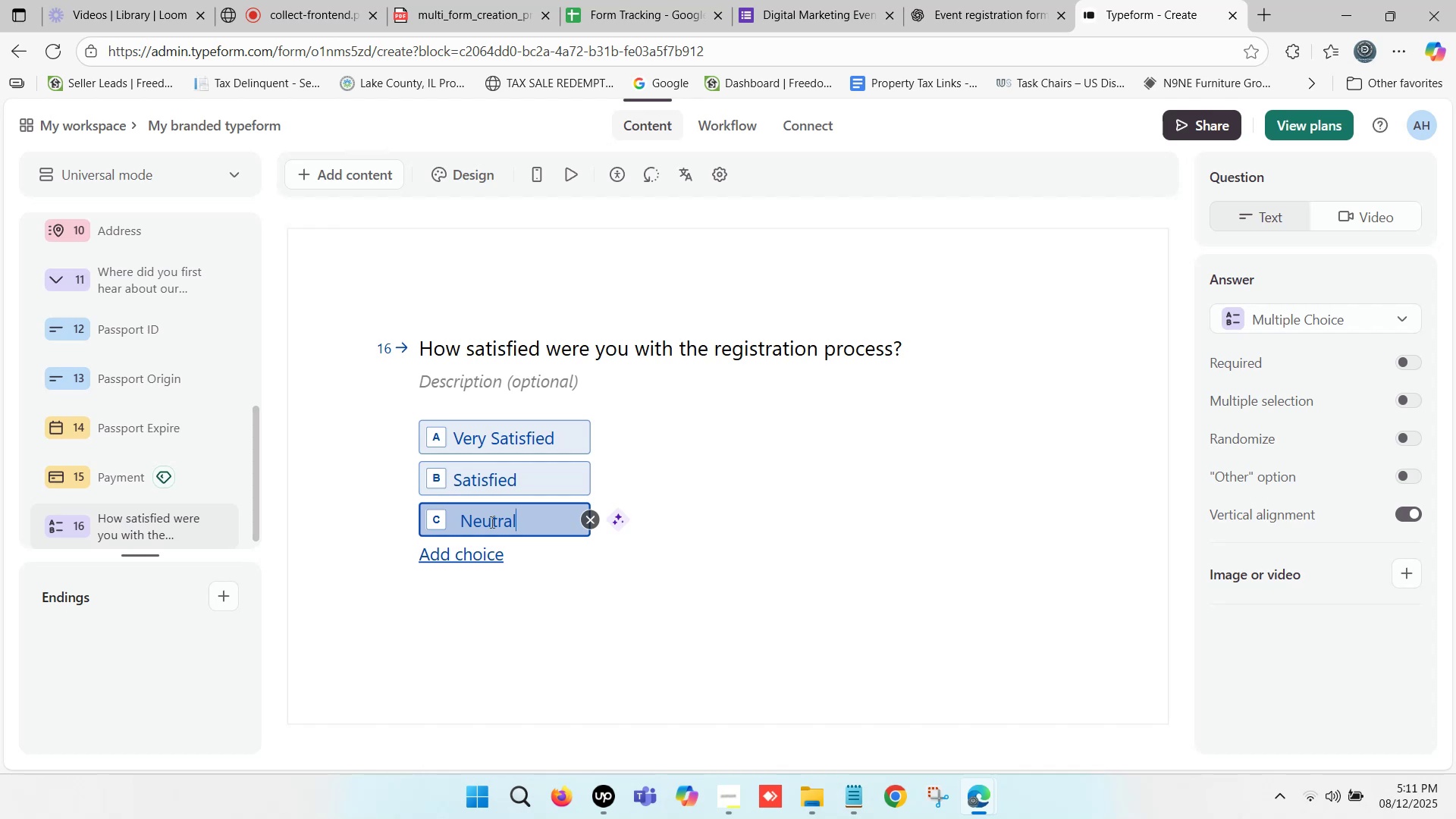 
left_click([1018, 0])
 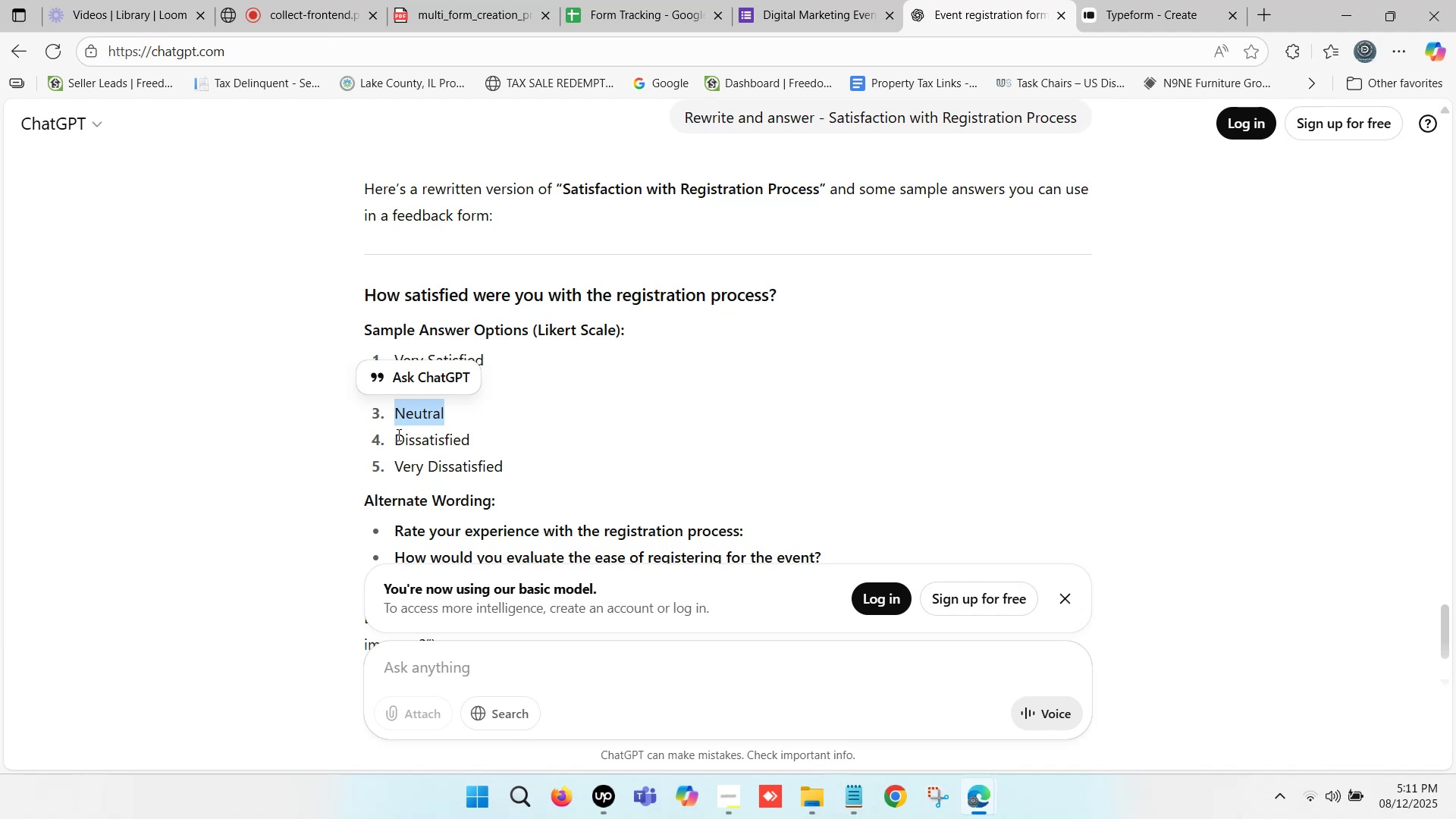 
left_click_drag(start_coordinate=[393, 441], to_coordinate=[469, 438])
 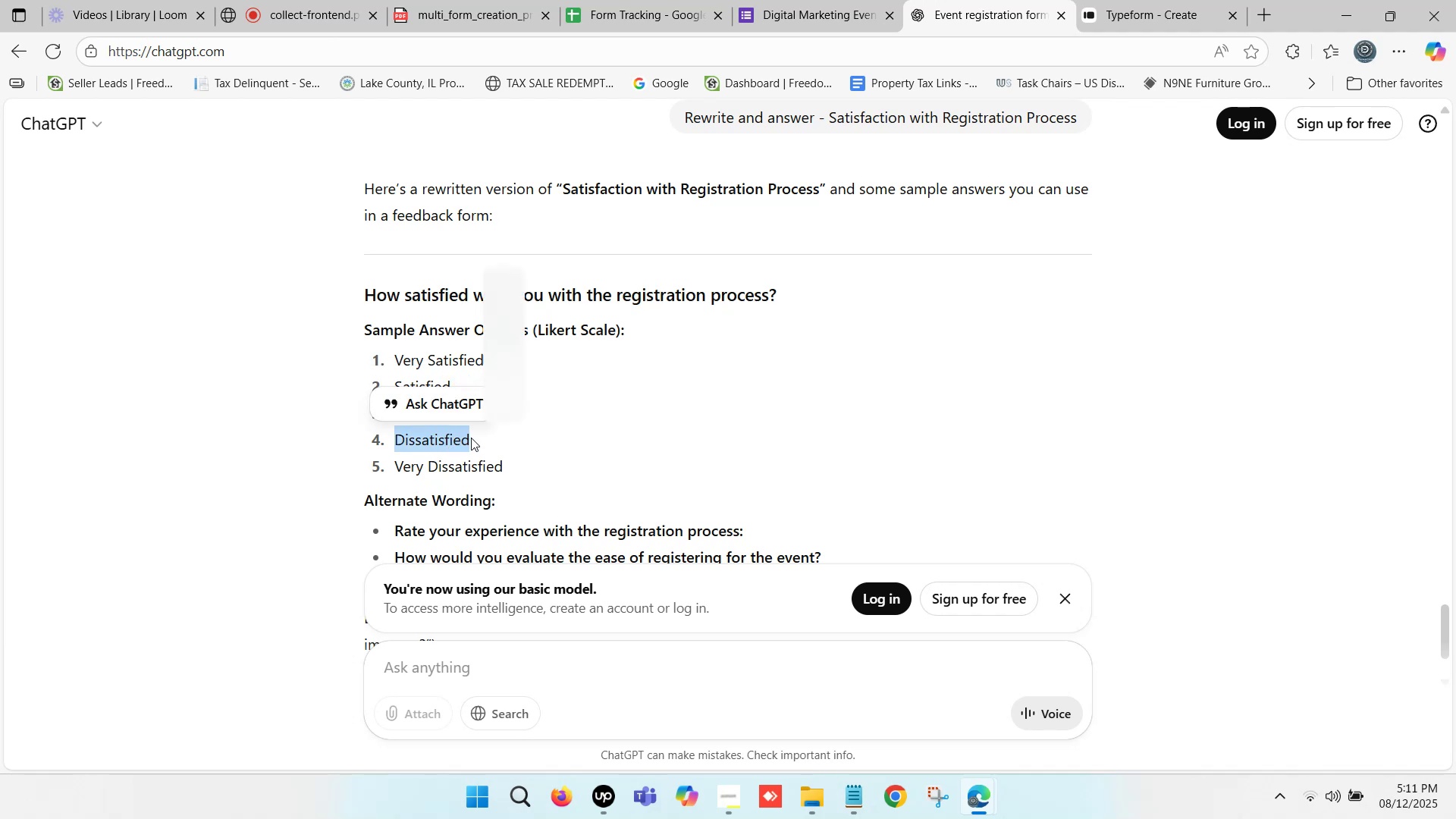 
key(Control+C)
 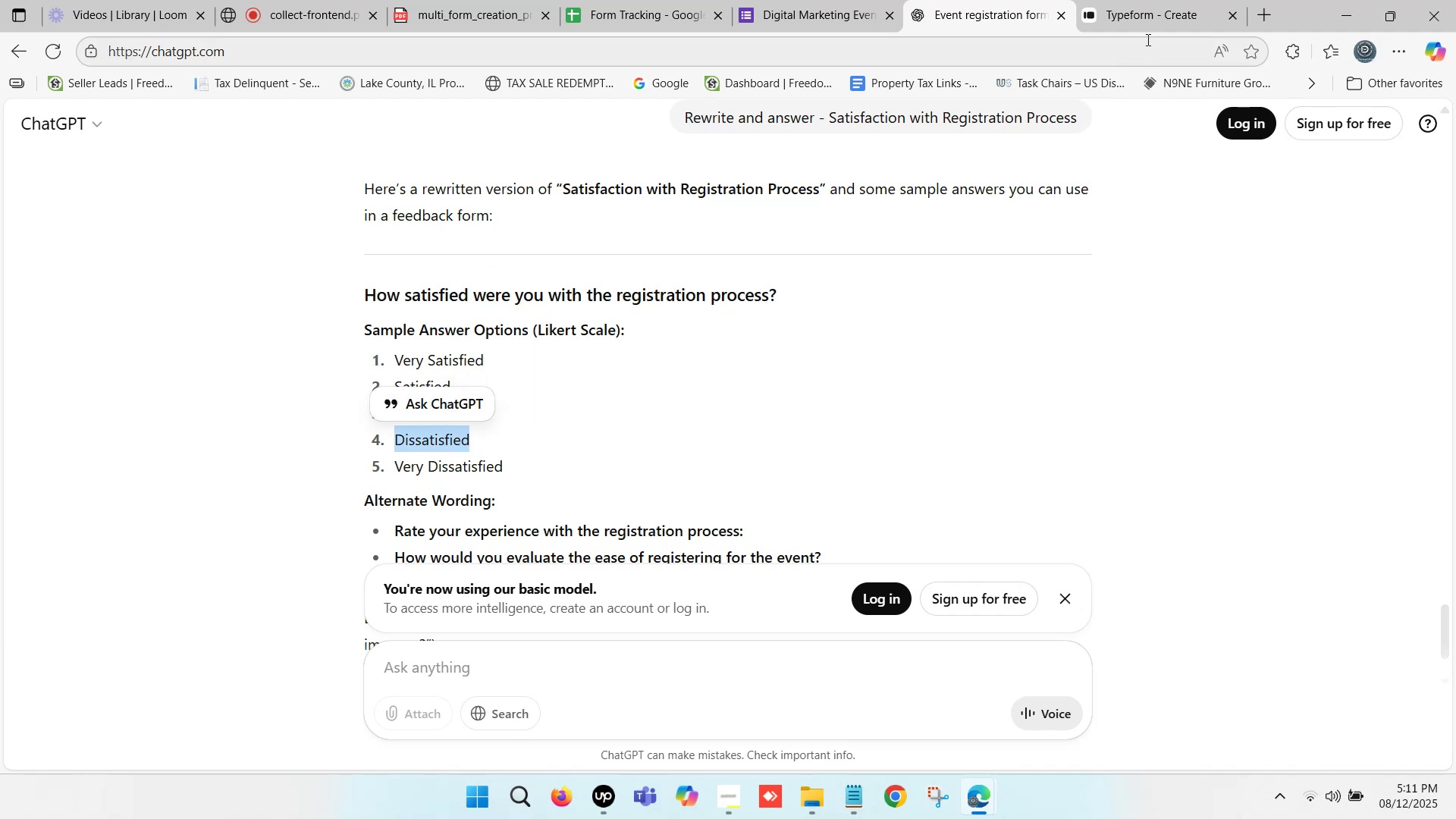 
left_click([1149, 14])
 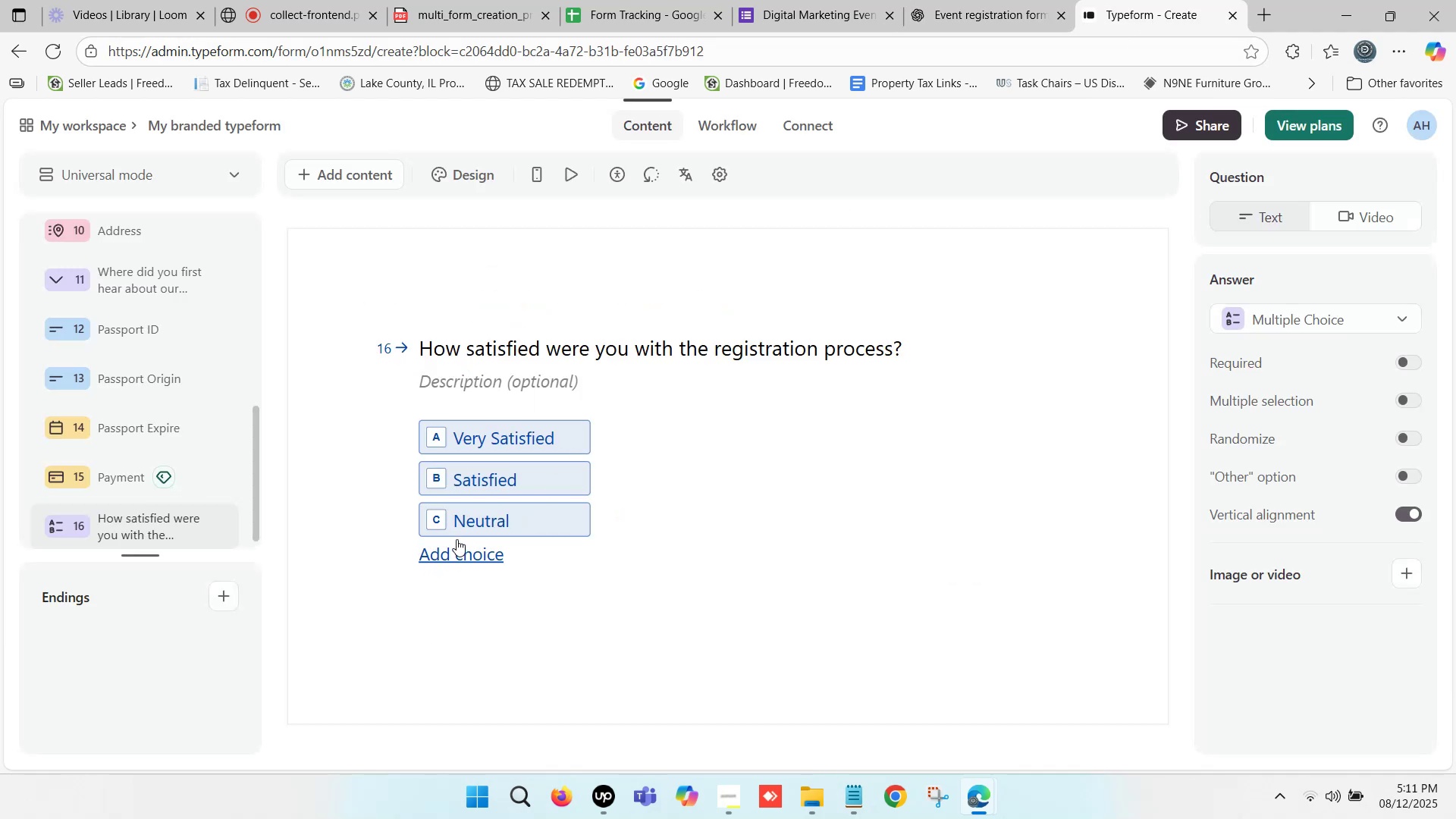 
left_click([472, 538])
 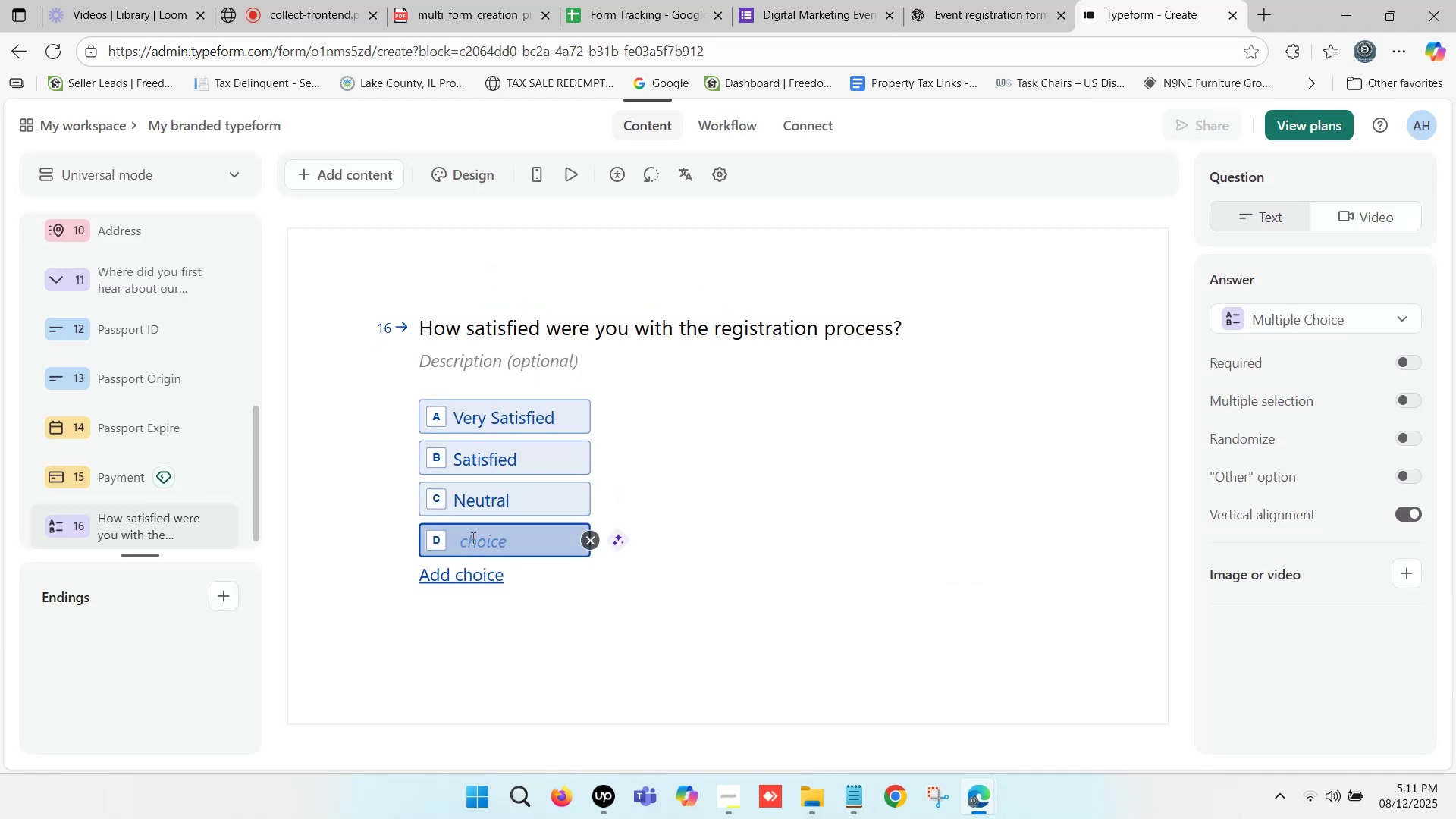 
key(Control+ControlLeft)
 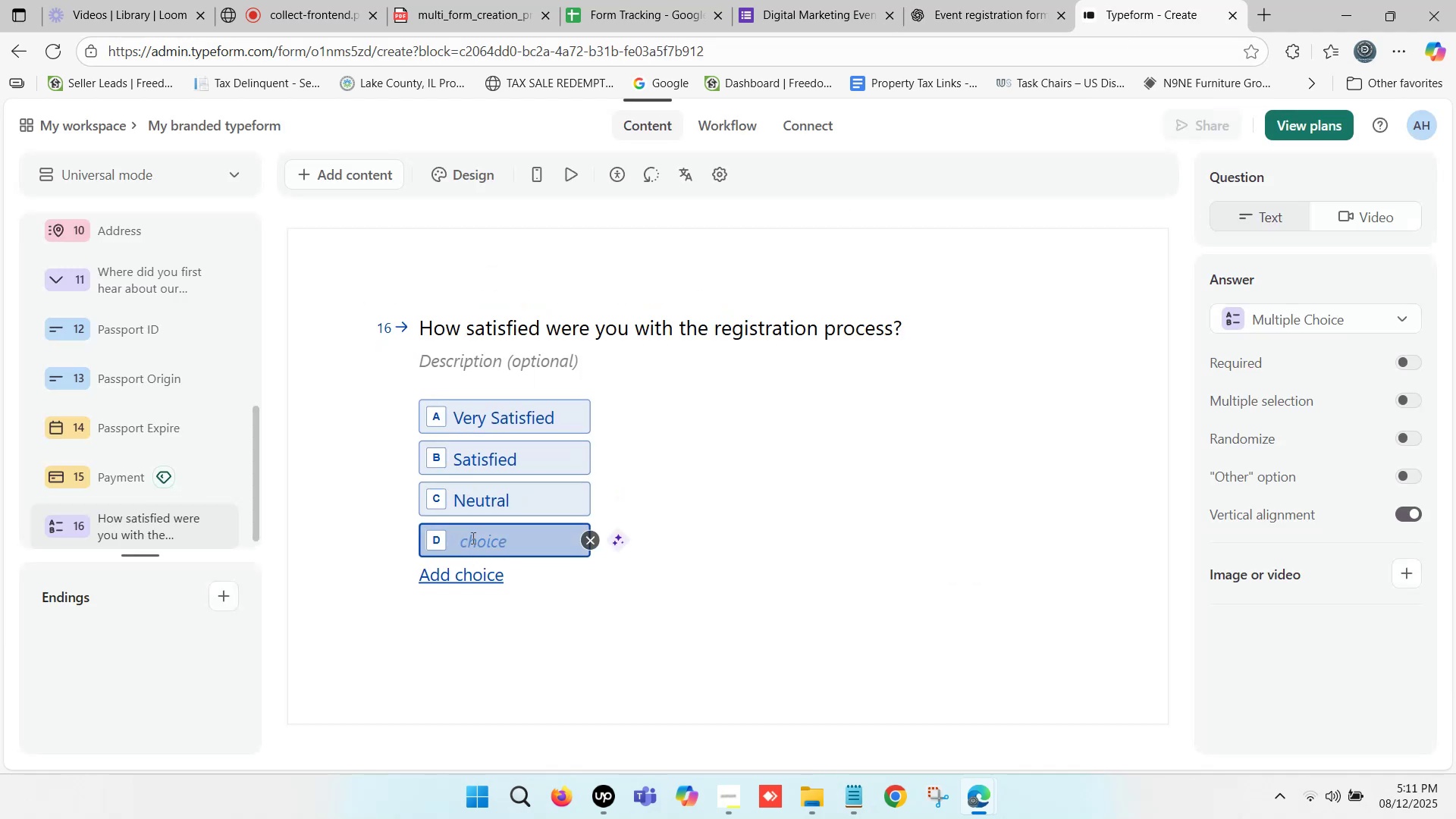 
key(Control+V)
 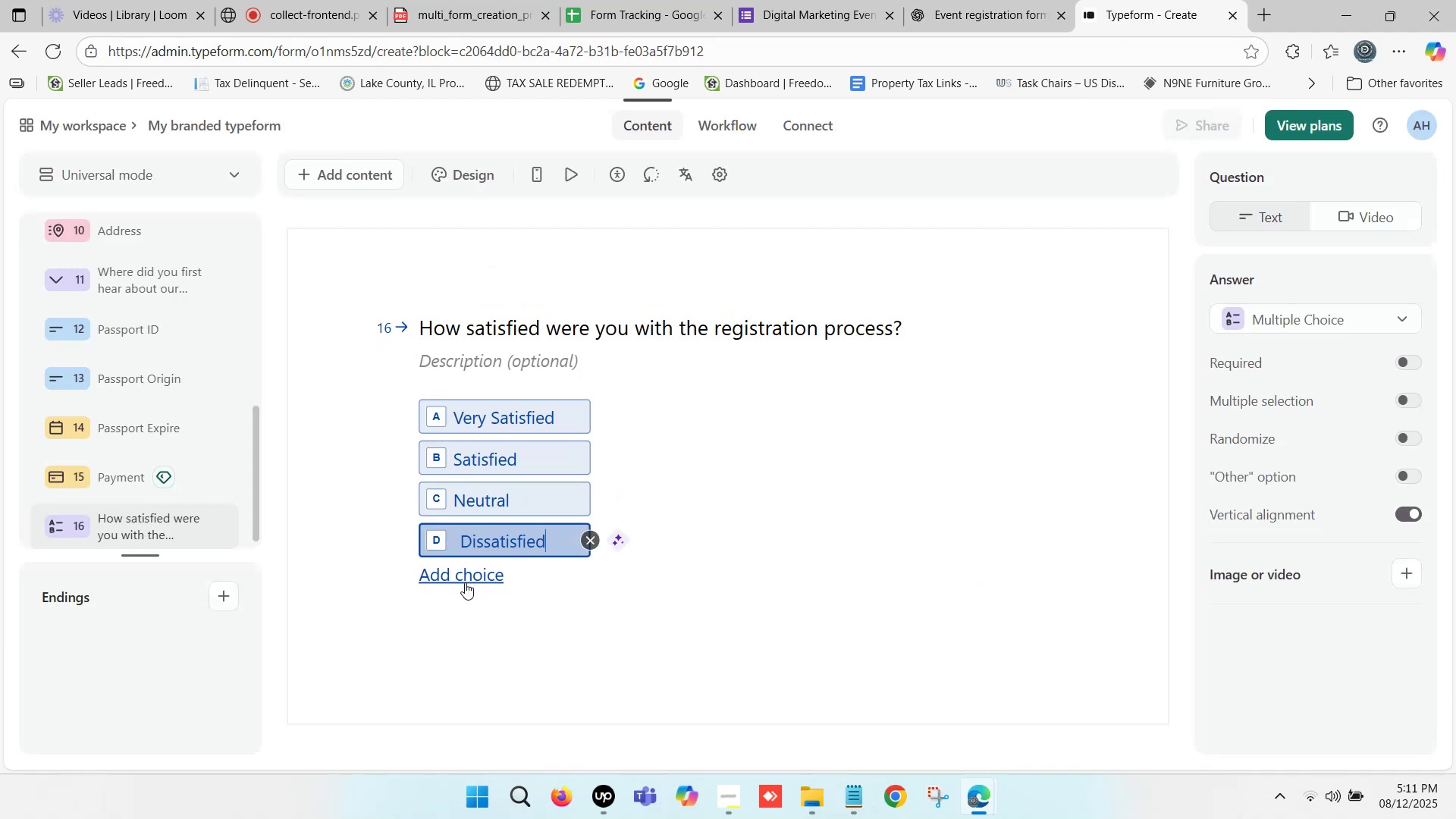 
left_click([465, 582])
 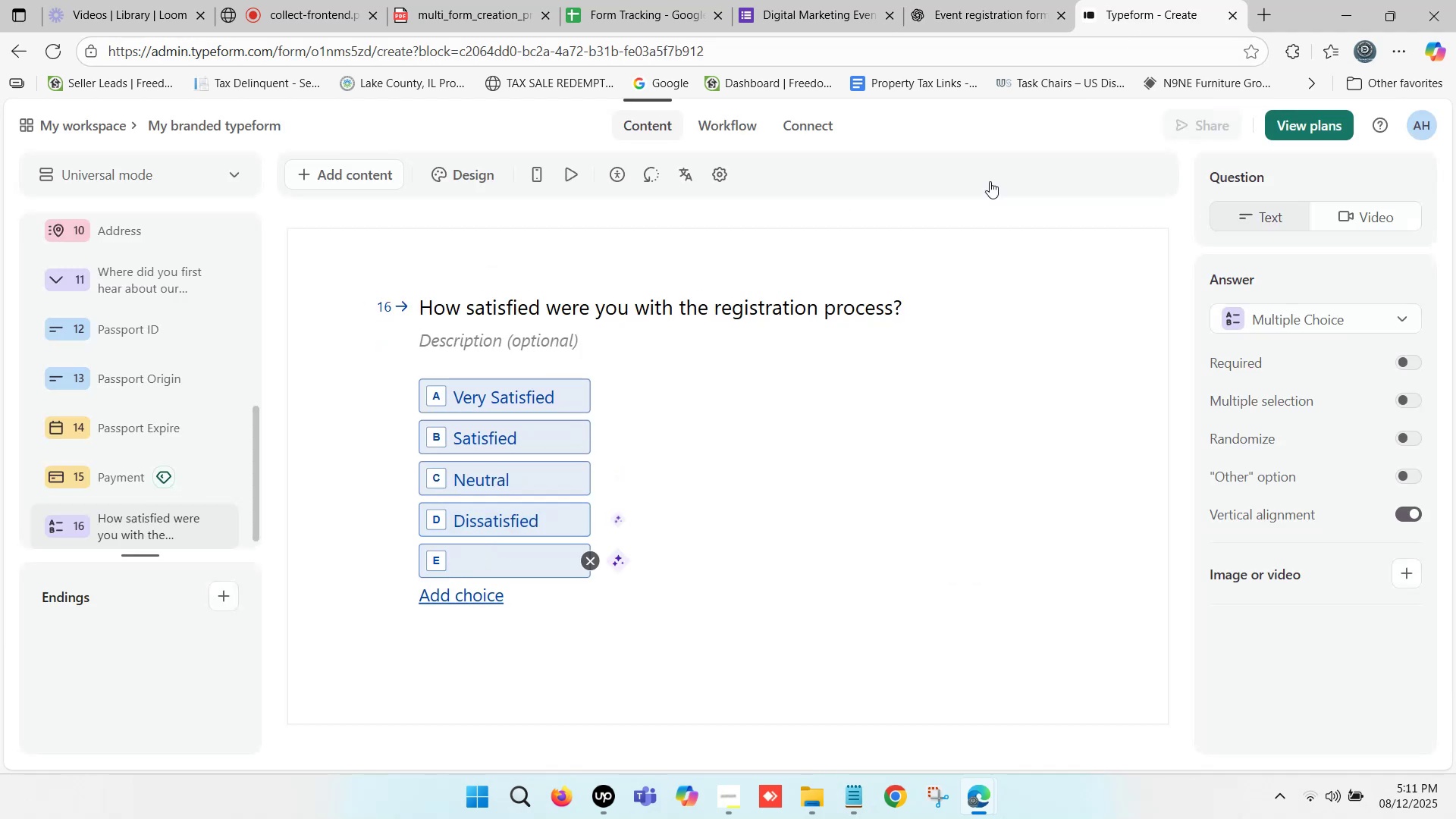 
left_click([989, 0])
 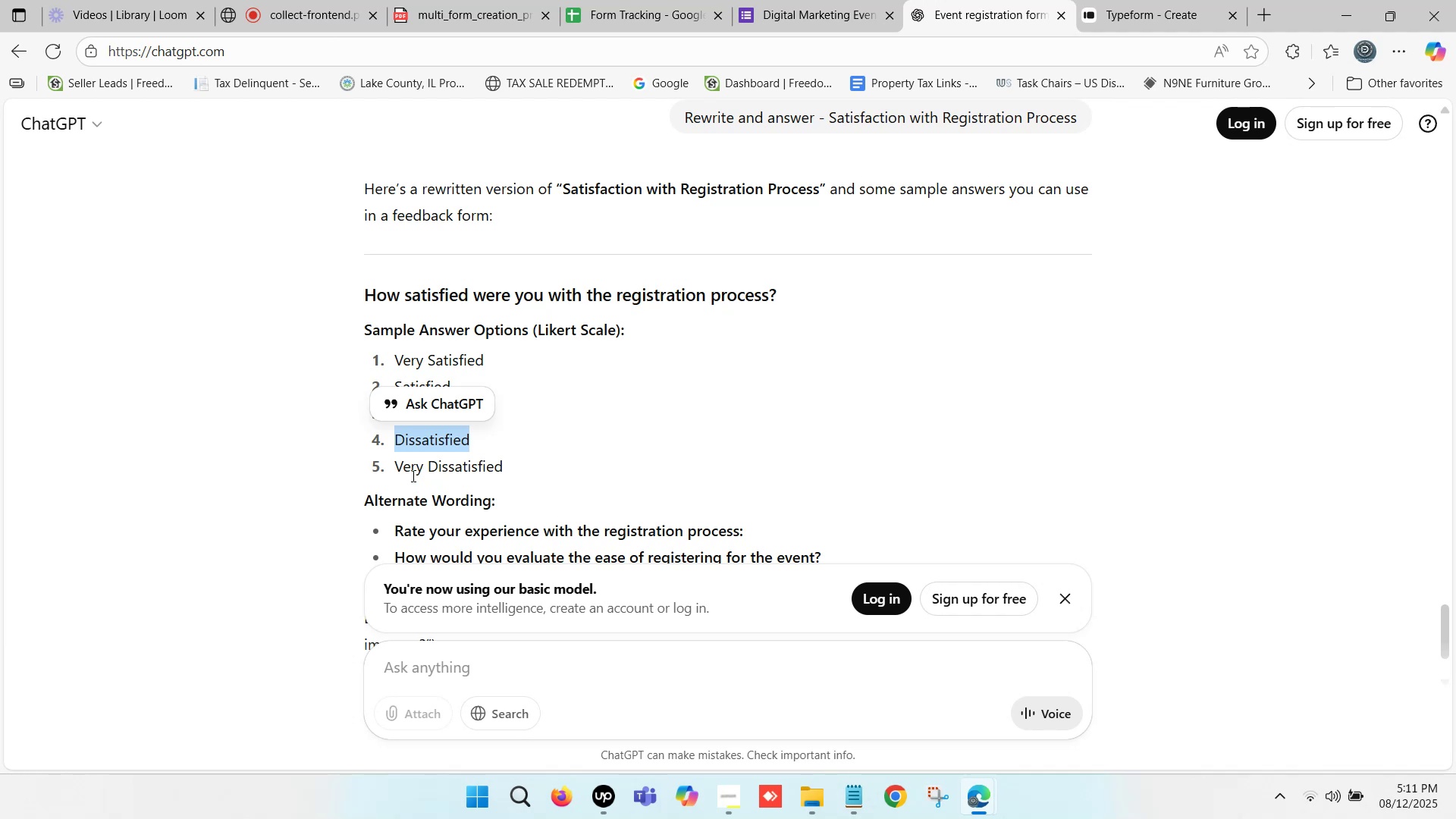 
left_click_drag(start_coordinate=[398, 463], to_coordinate=[501, 471])
 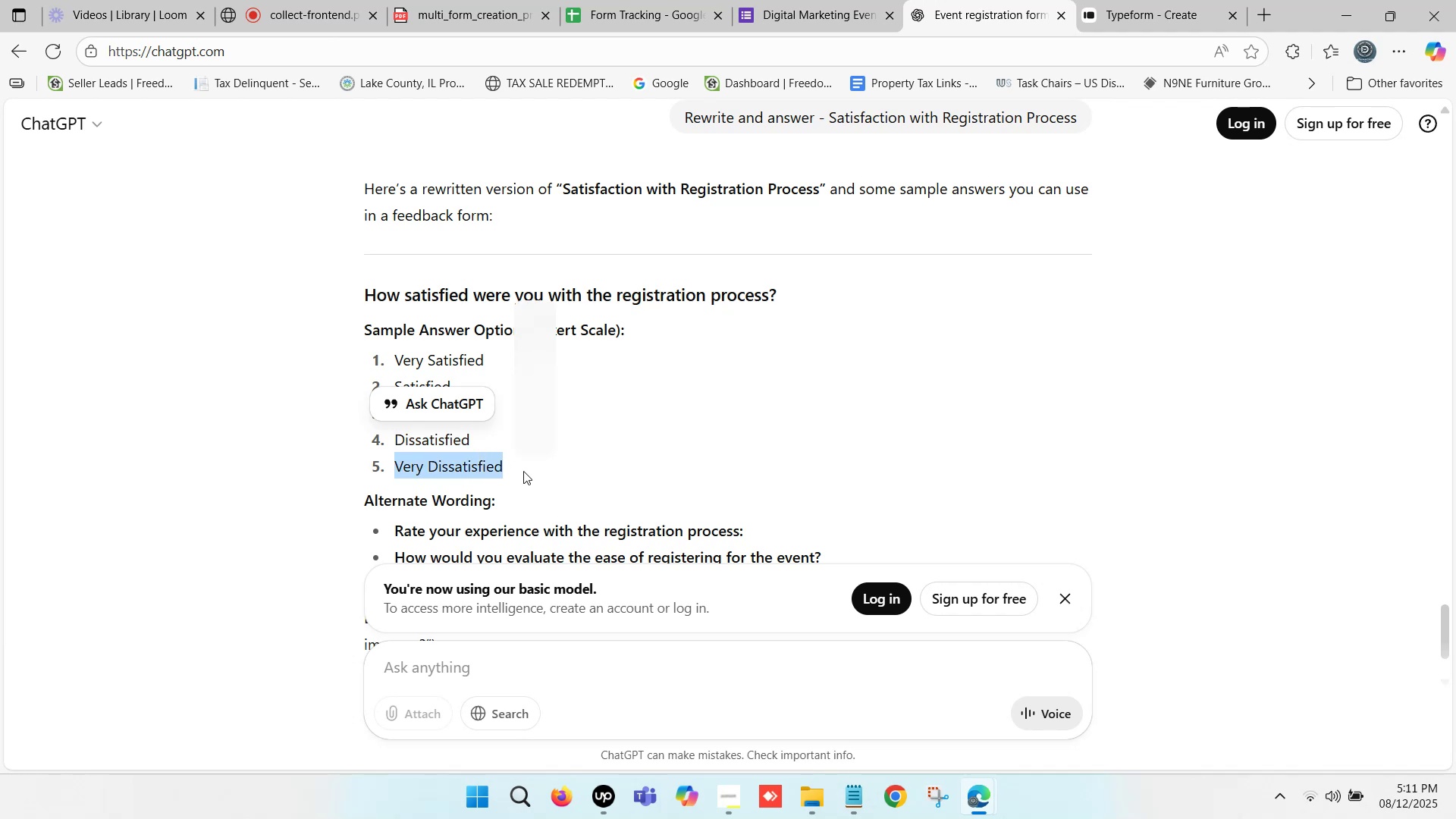 
key(Control+C)
 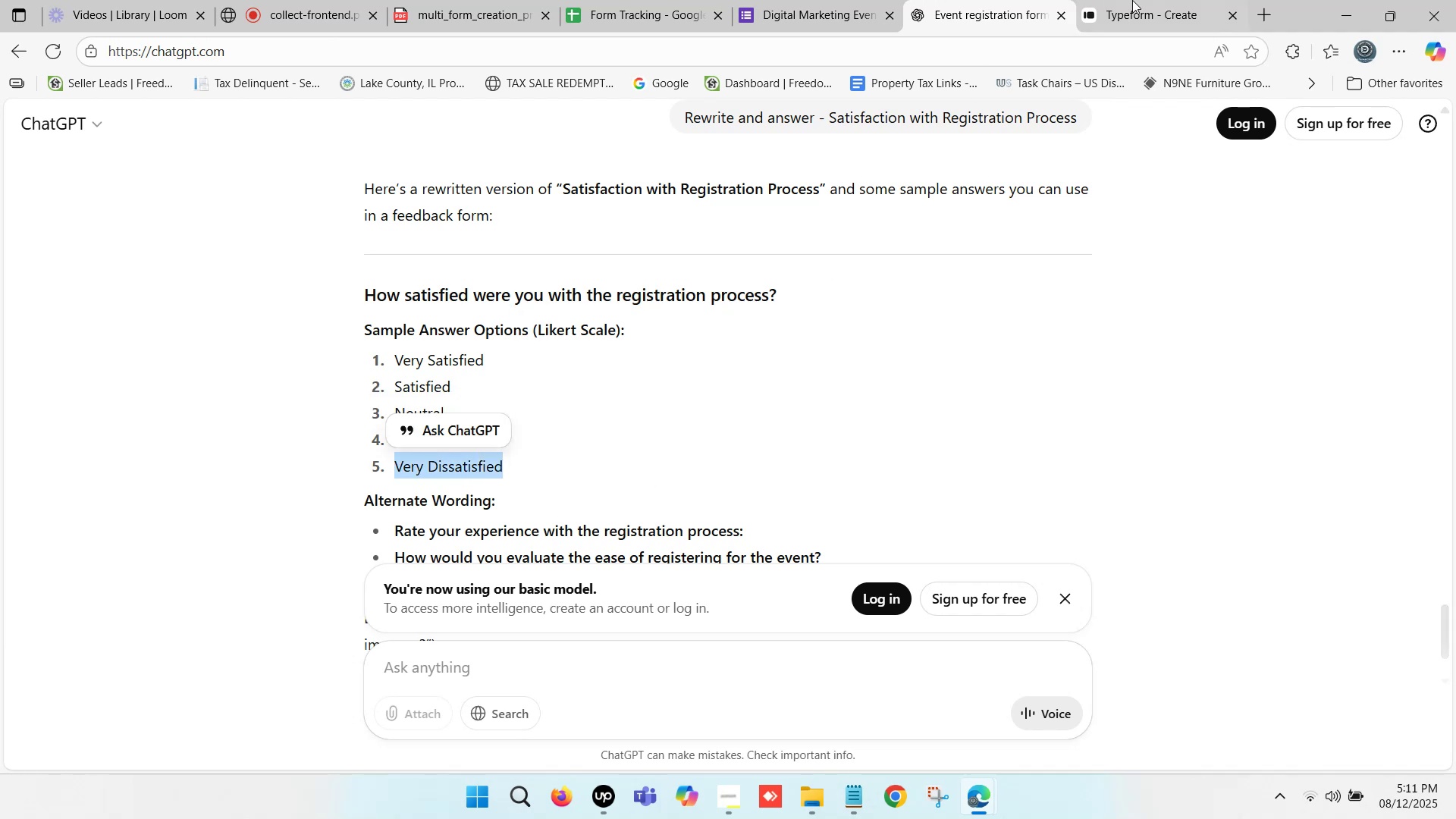 
left_click([1147, 0])
 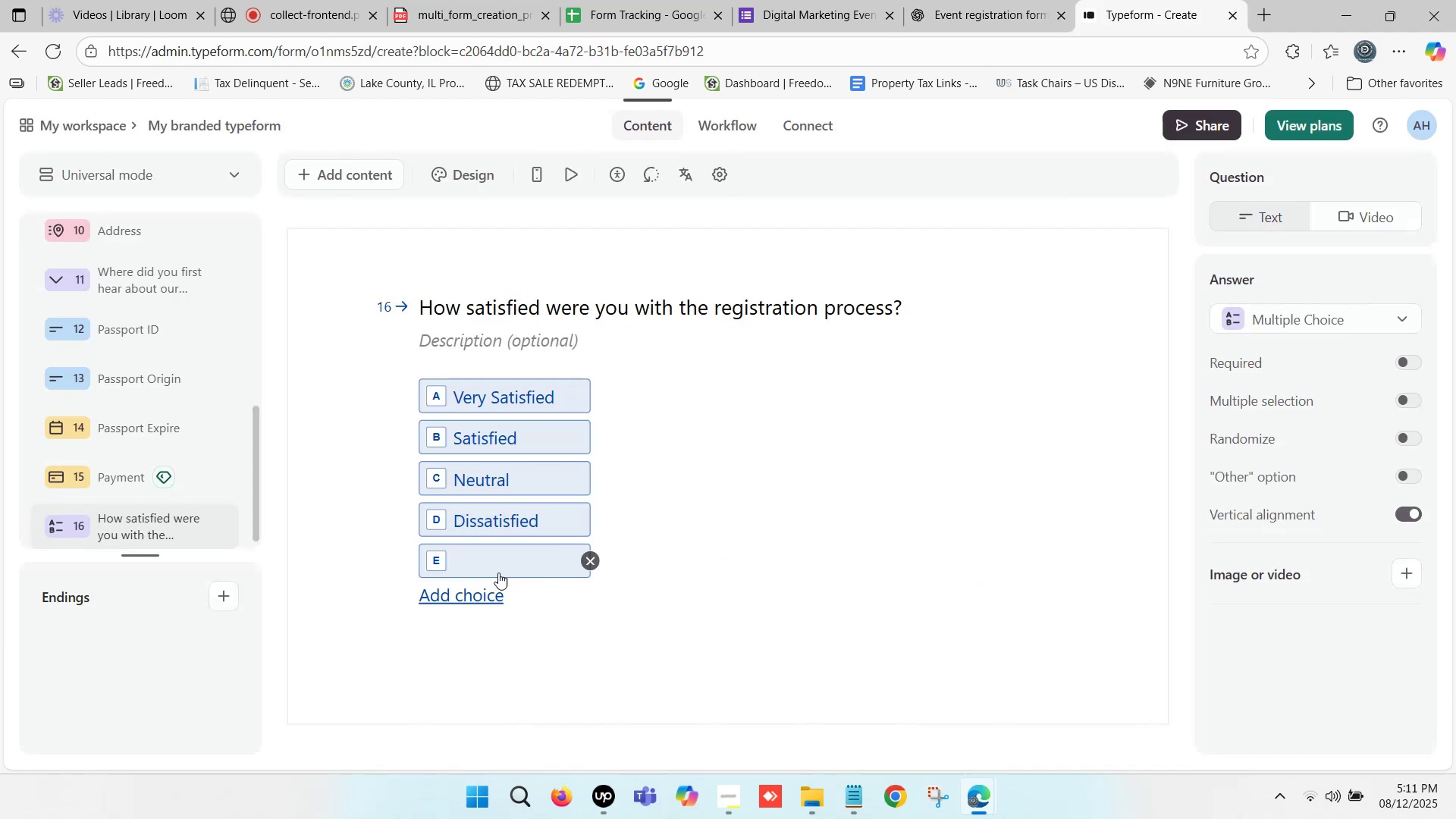 
left_click([496, 564])
 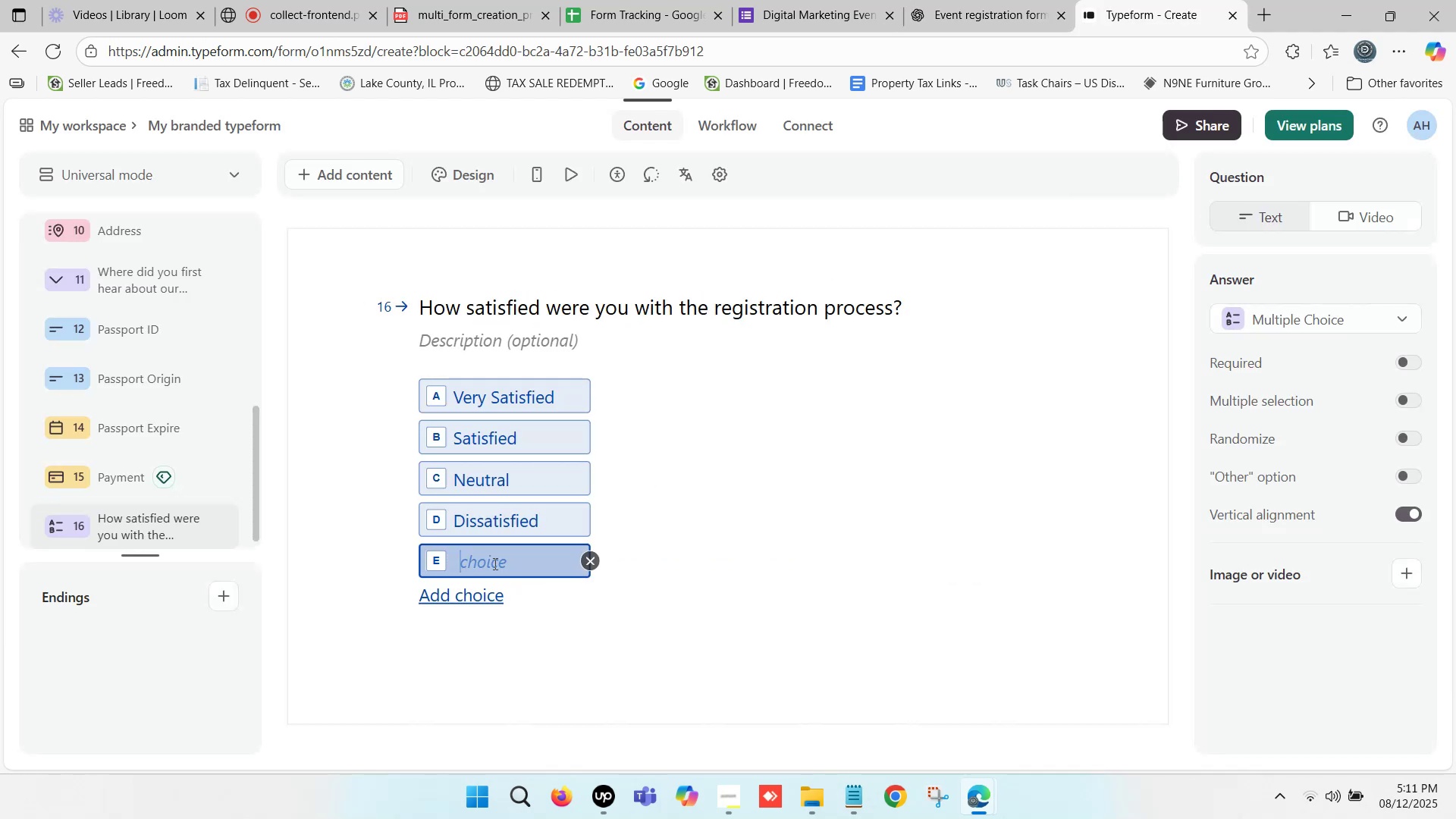 
key(Control+ControlLeft)
 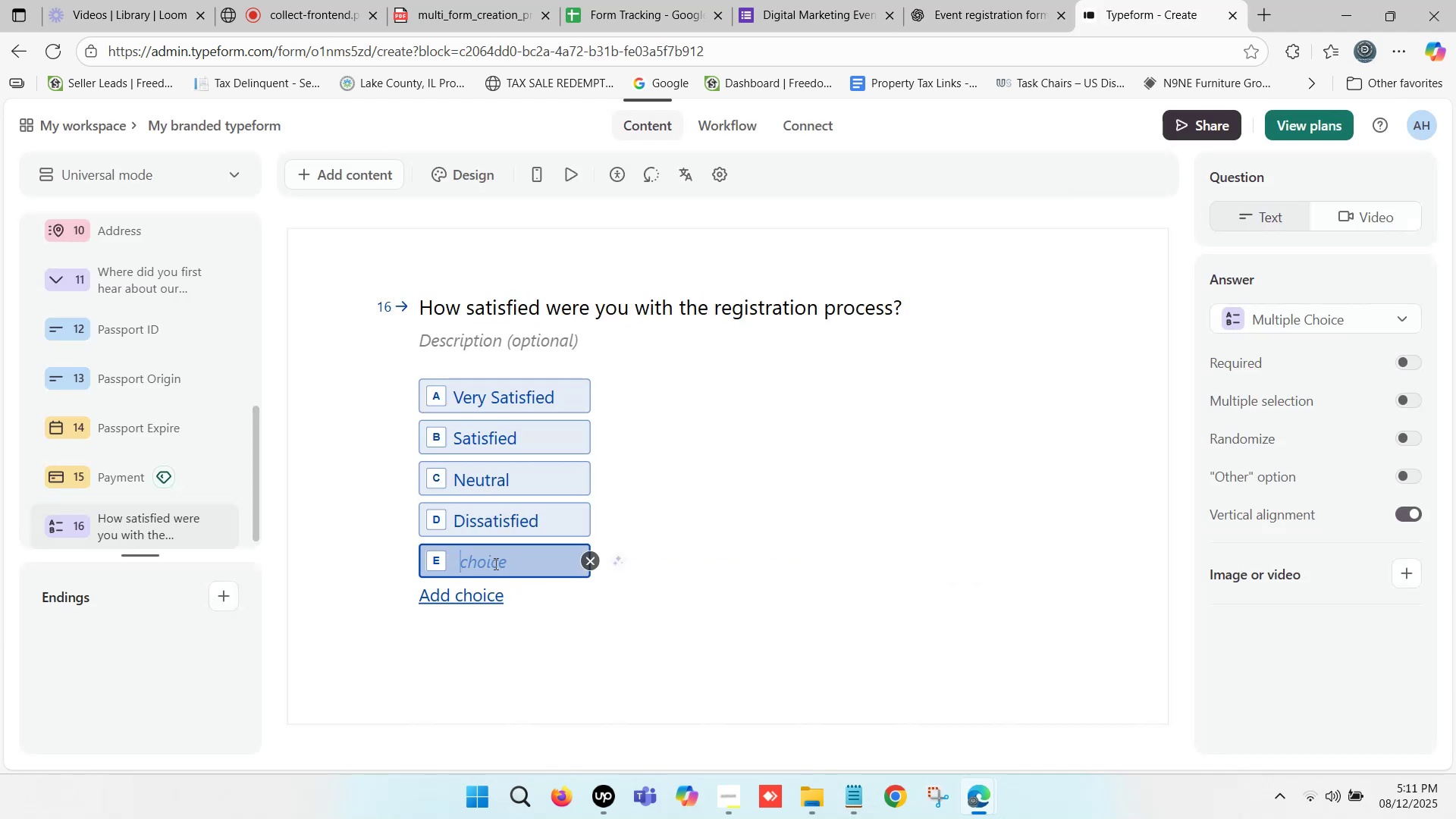 
key(Control+V)
 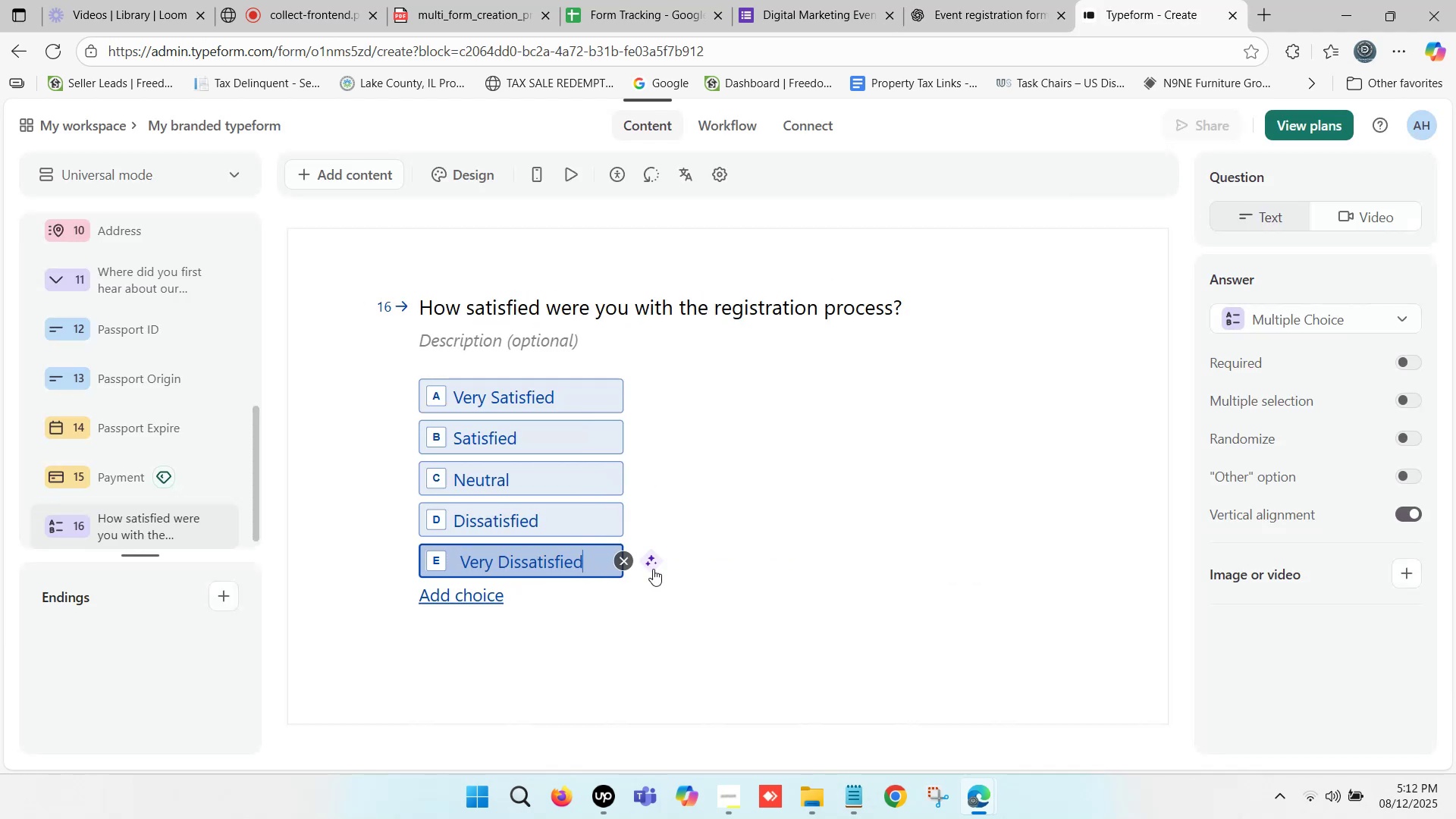 
left_click([845, 573])
 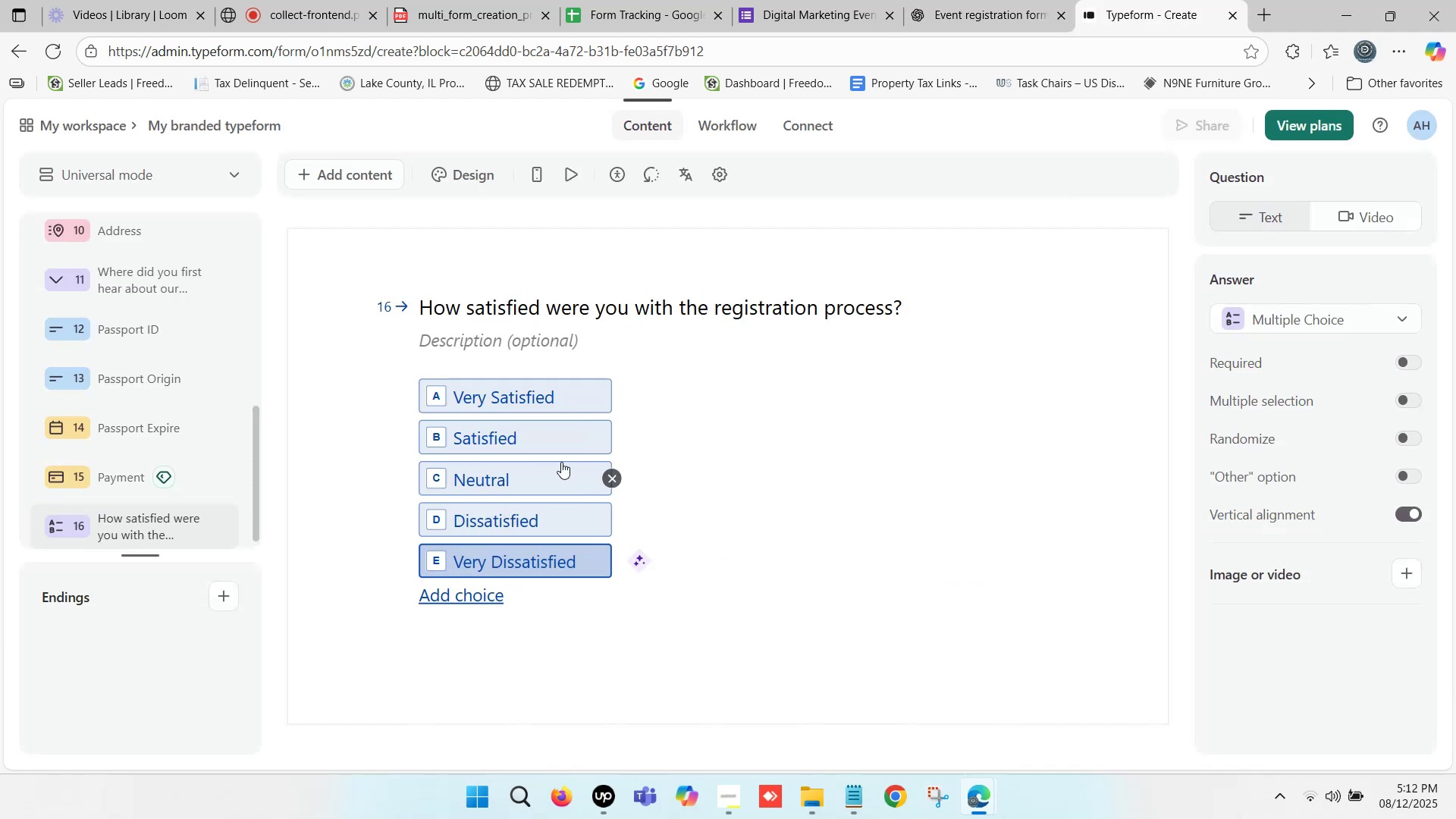 
scroll: coordinate [555, 461], scroll_direction: down, amount: 5.0
 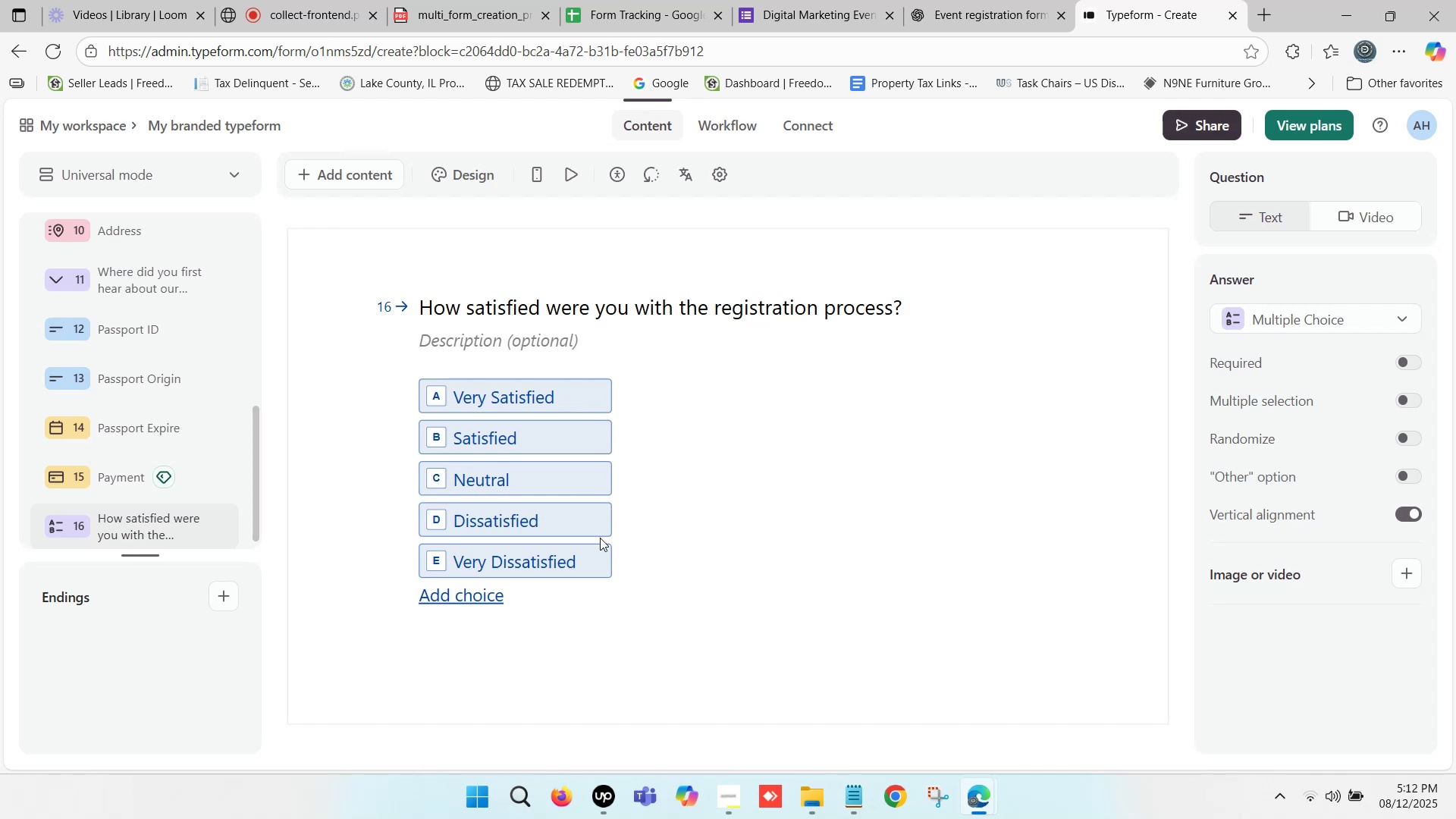 
left_click([312, 0])
 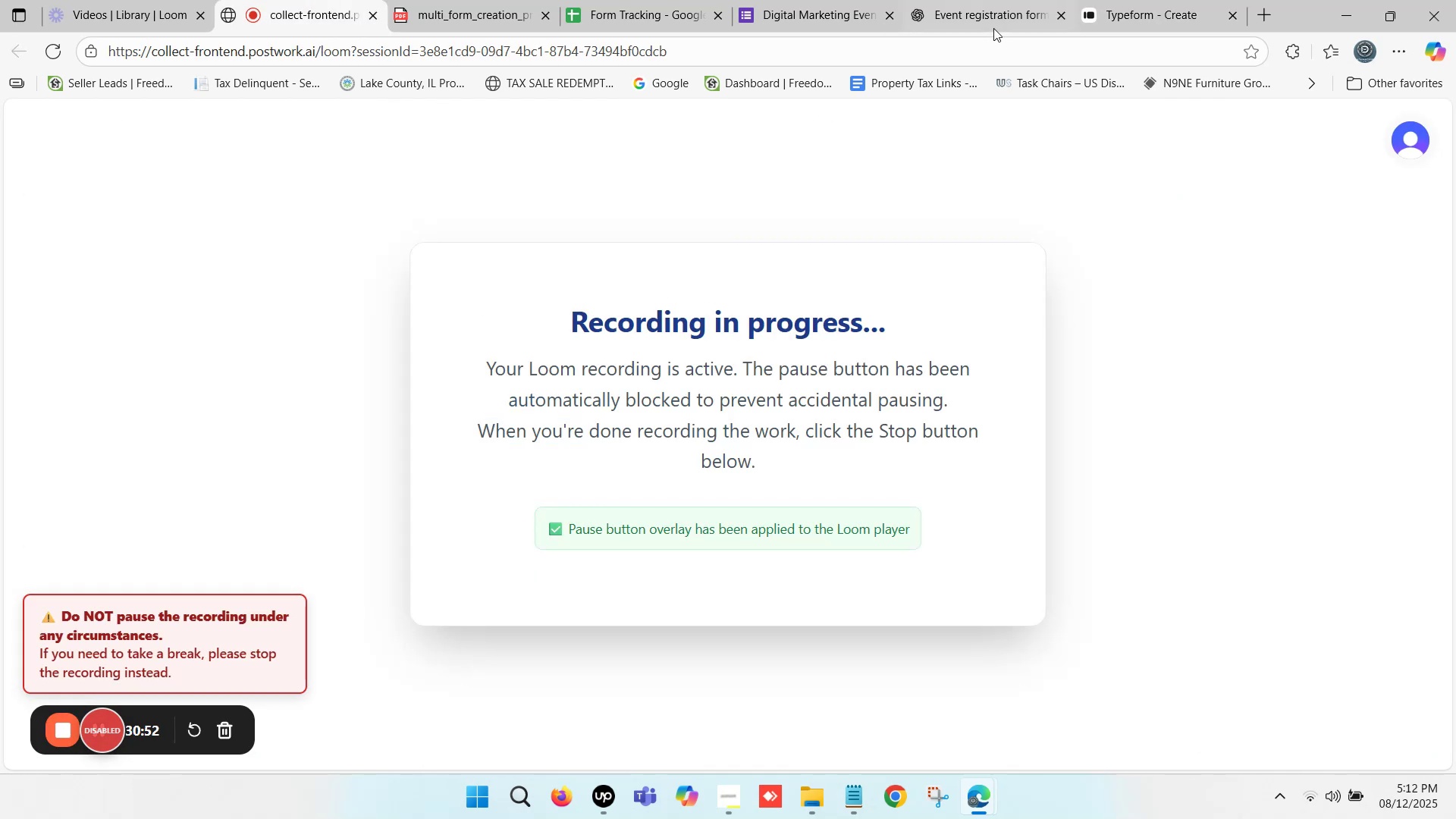 
left_click([1141, 0])
 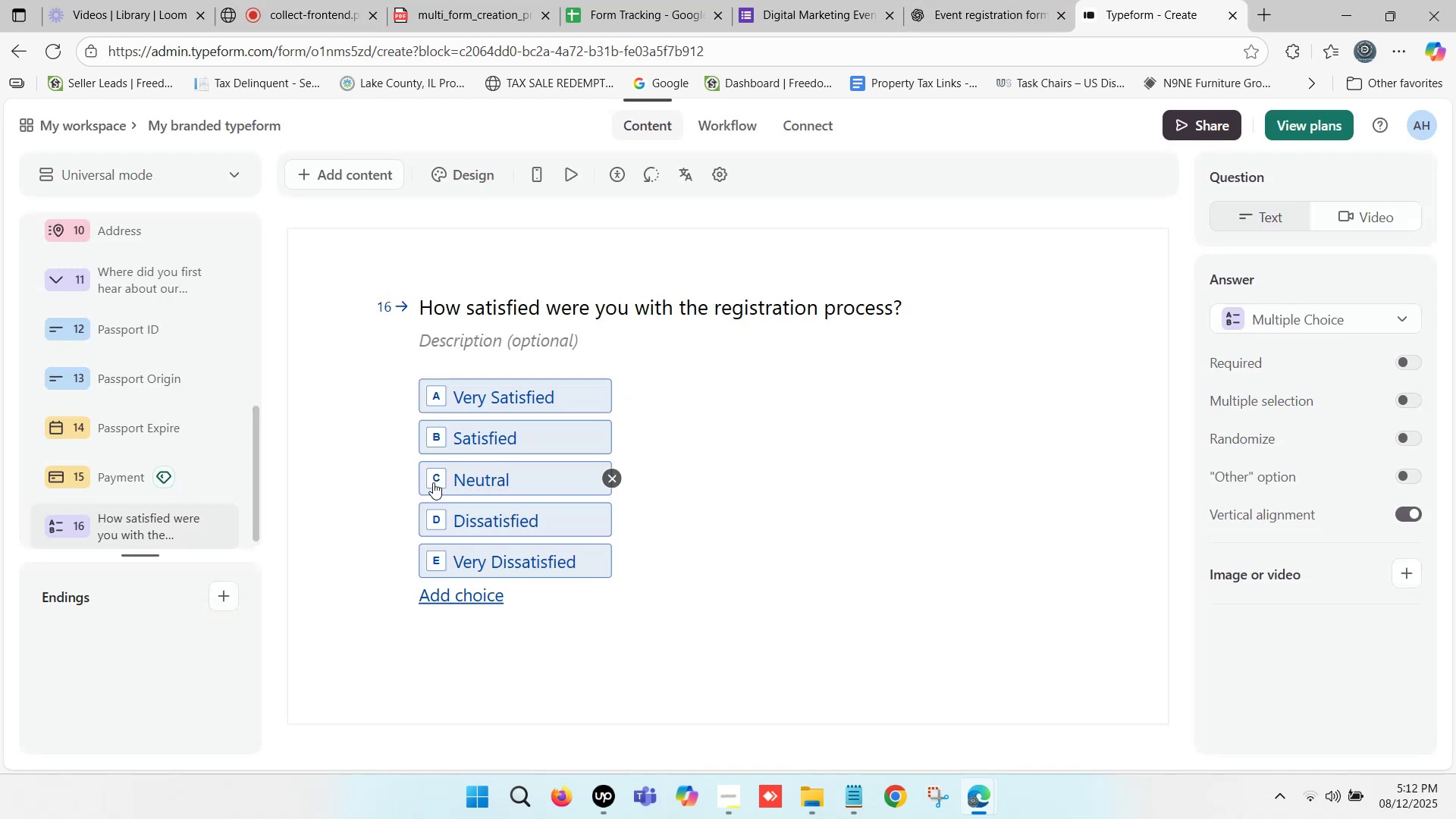 
scroll: coordinate [427, 488], scroll_direction: down, amount: 5.0
 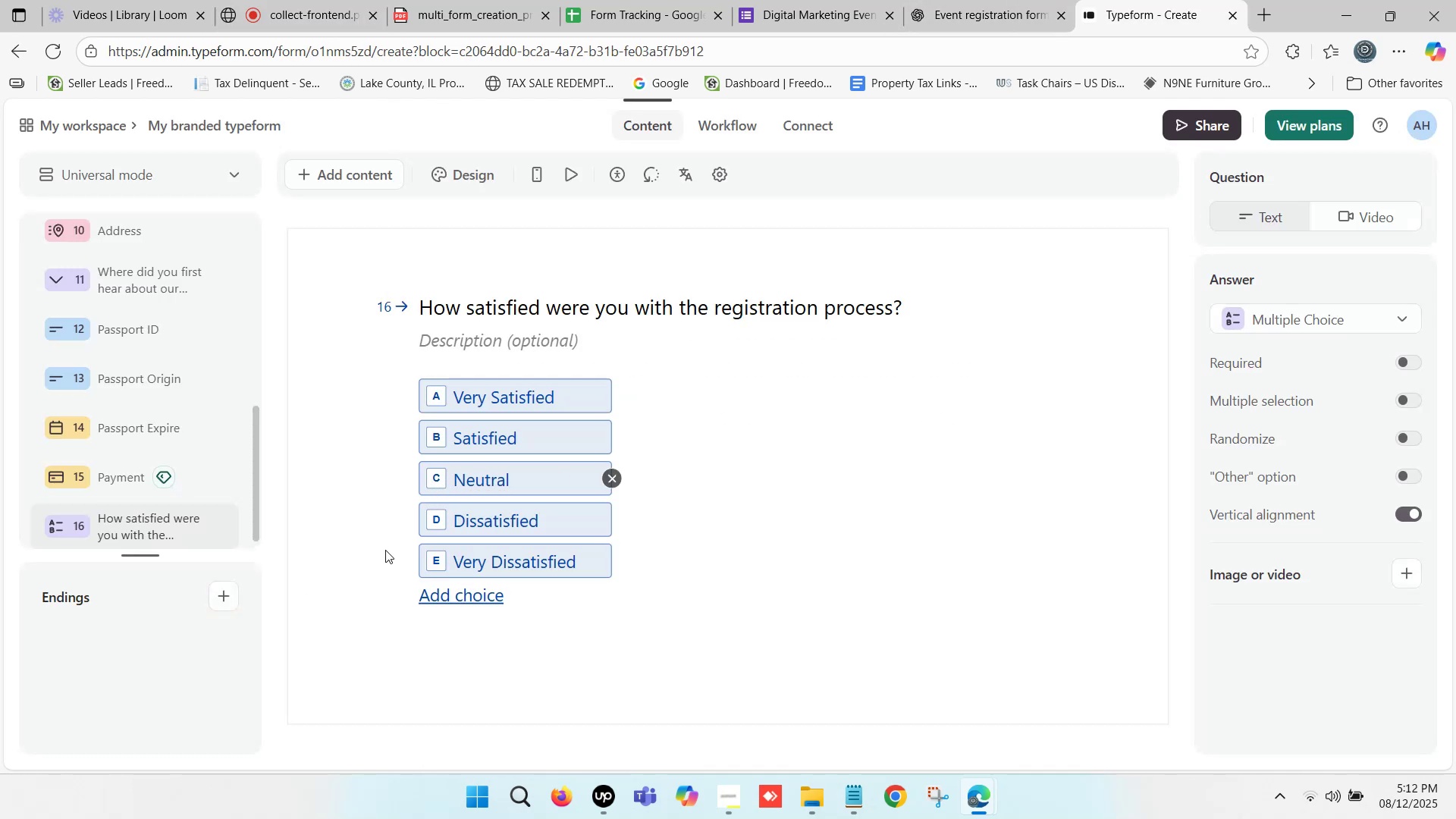 
scroll: coordinate [118, 524], scroll_direction: up, amount: 8.0
 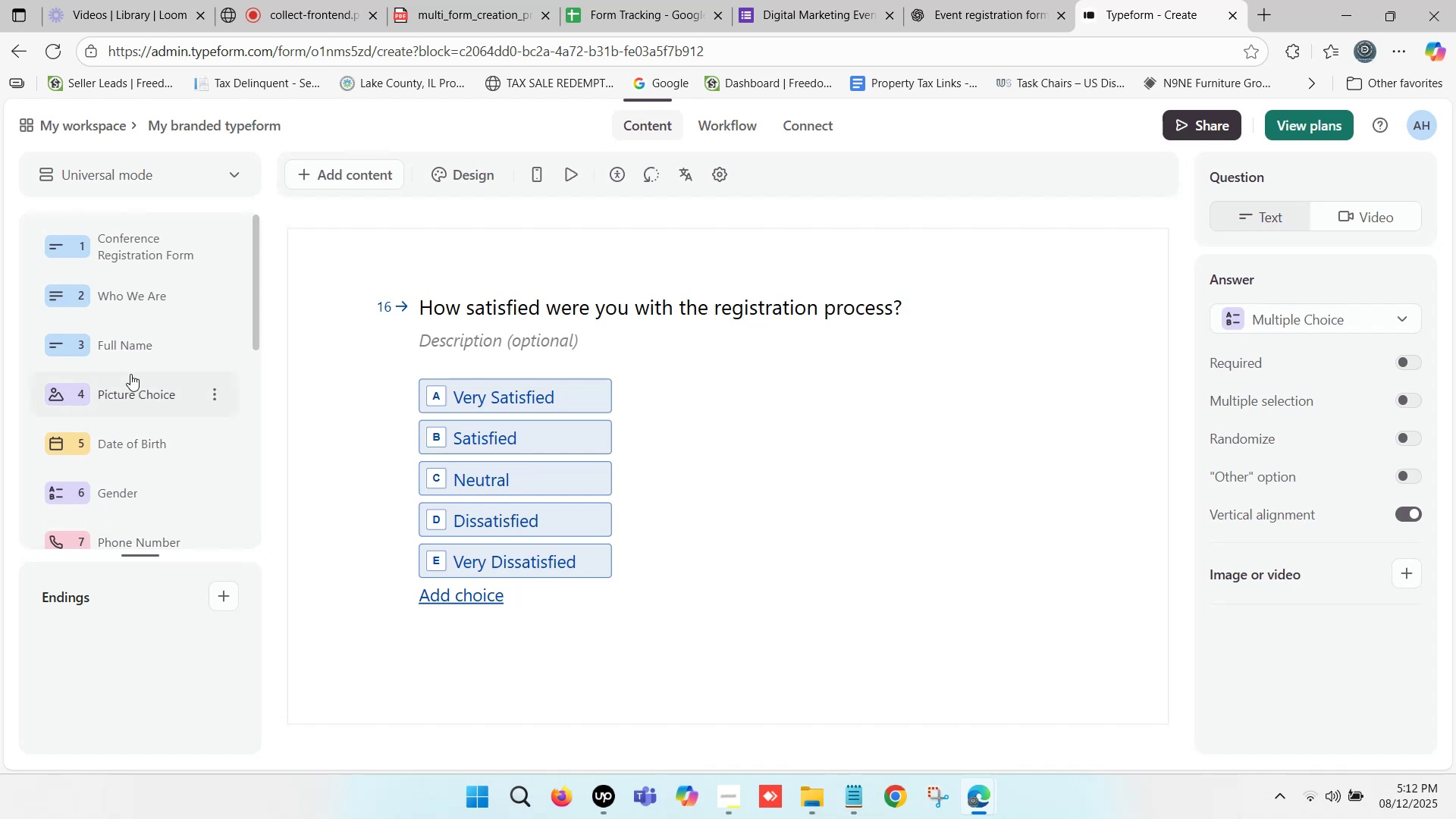 
scroll: coordinate [130, 374], scroll_direction: down, amount: 9.0
 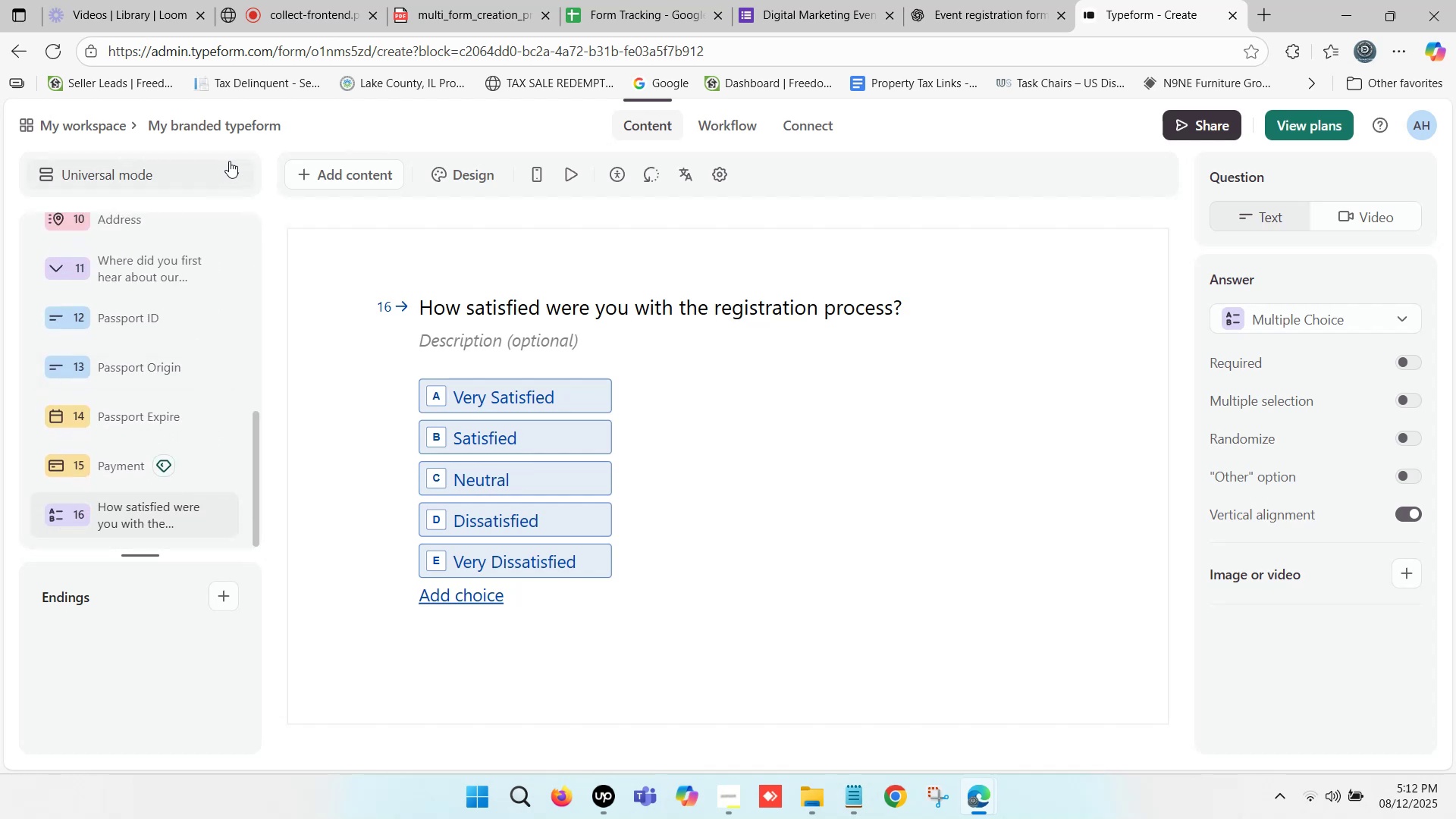 
left_click([235, 168])
 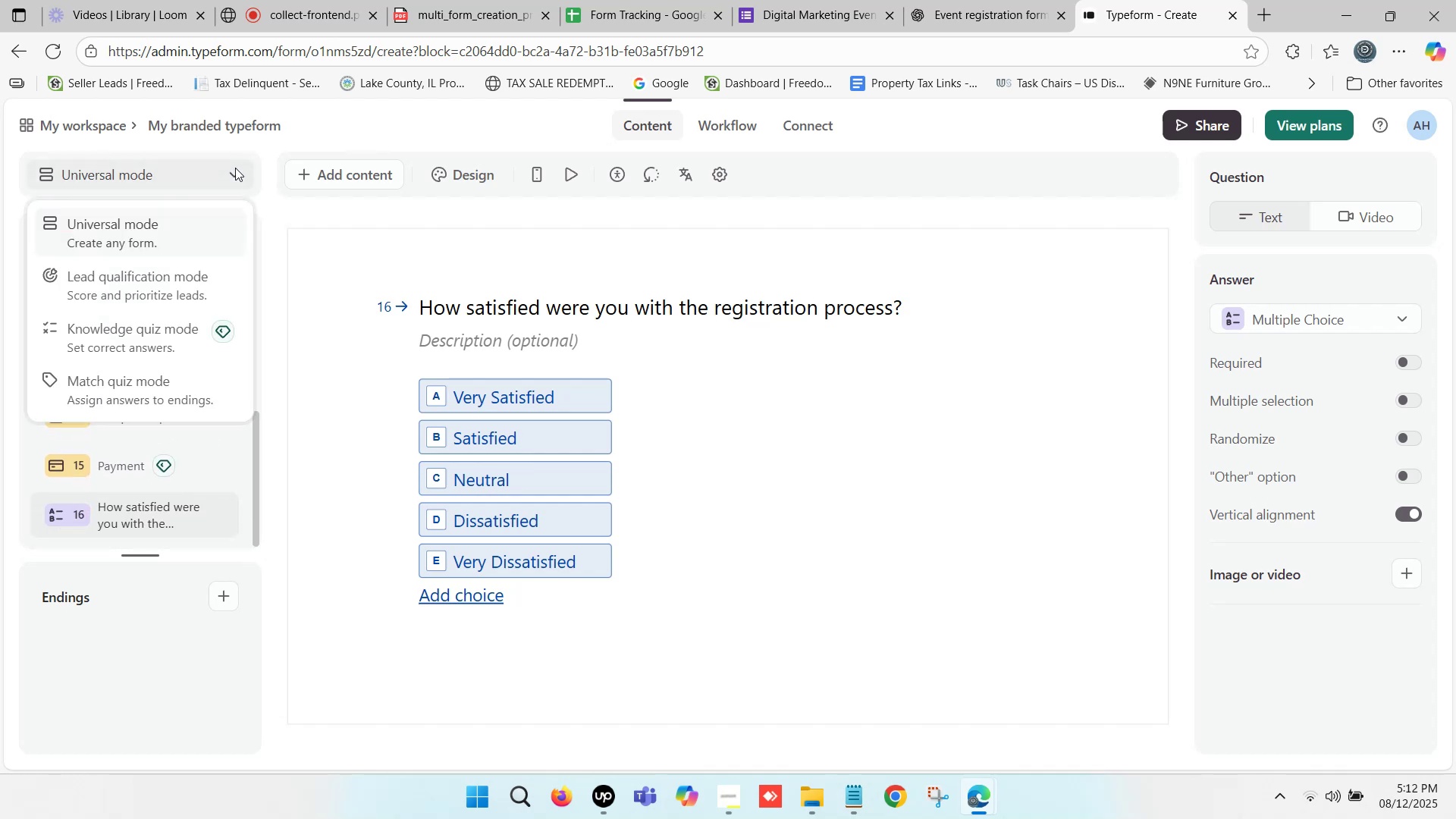 
left_click([579, 651])
 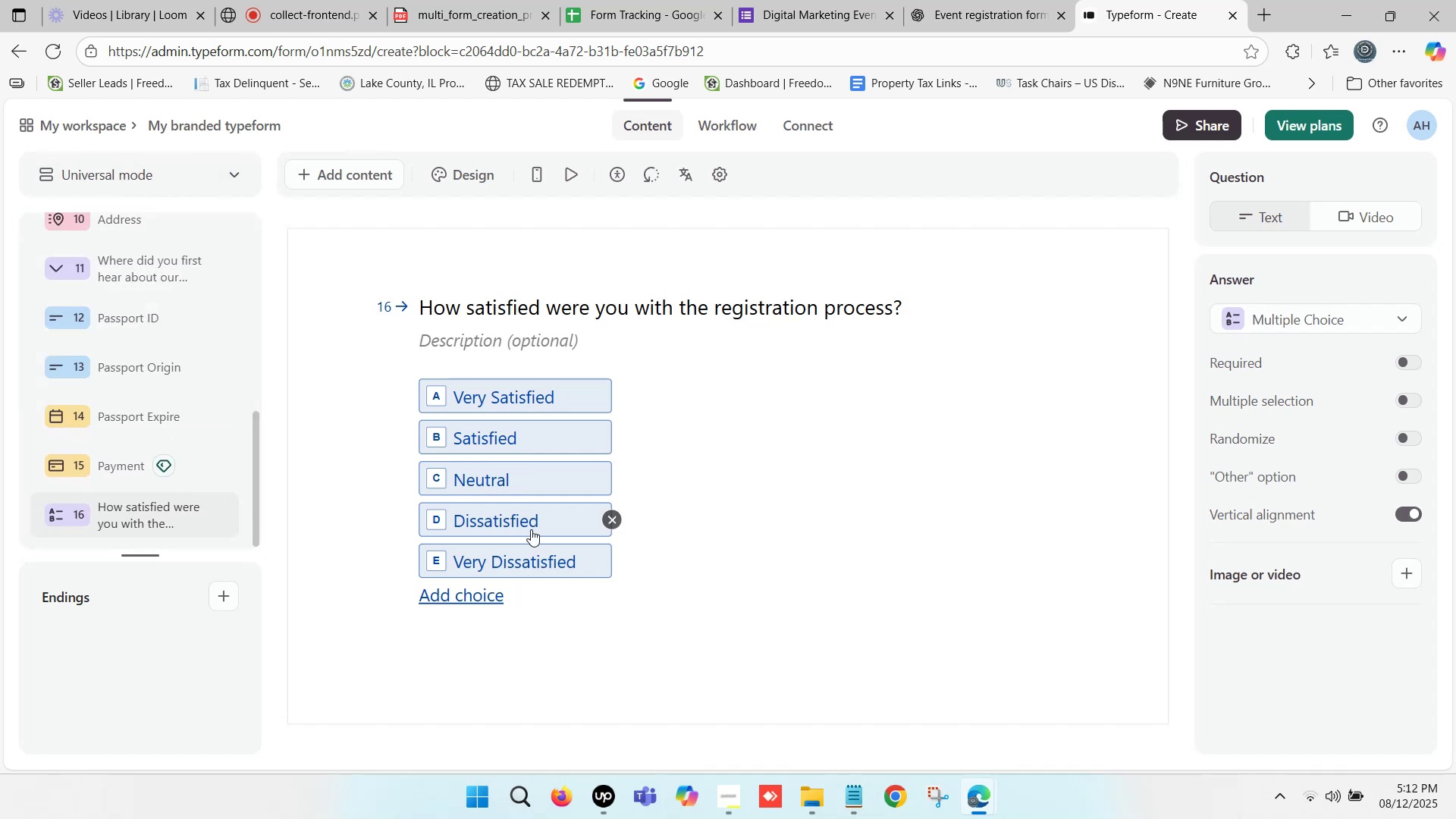 
scroll: coordinate [146, 540], scroll_direction: down, amount: 15.0
 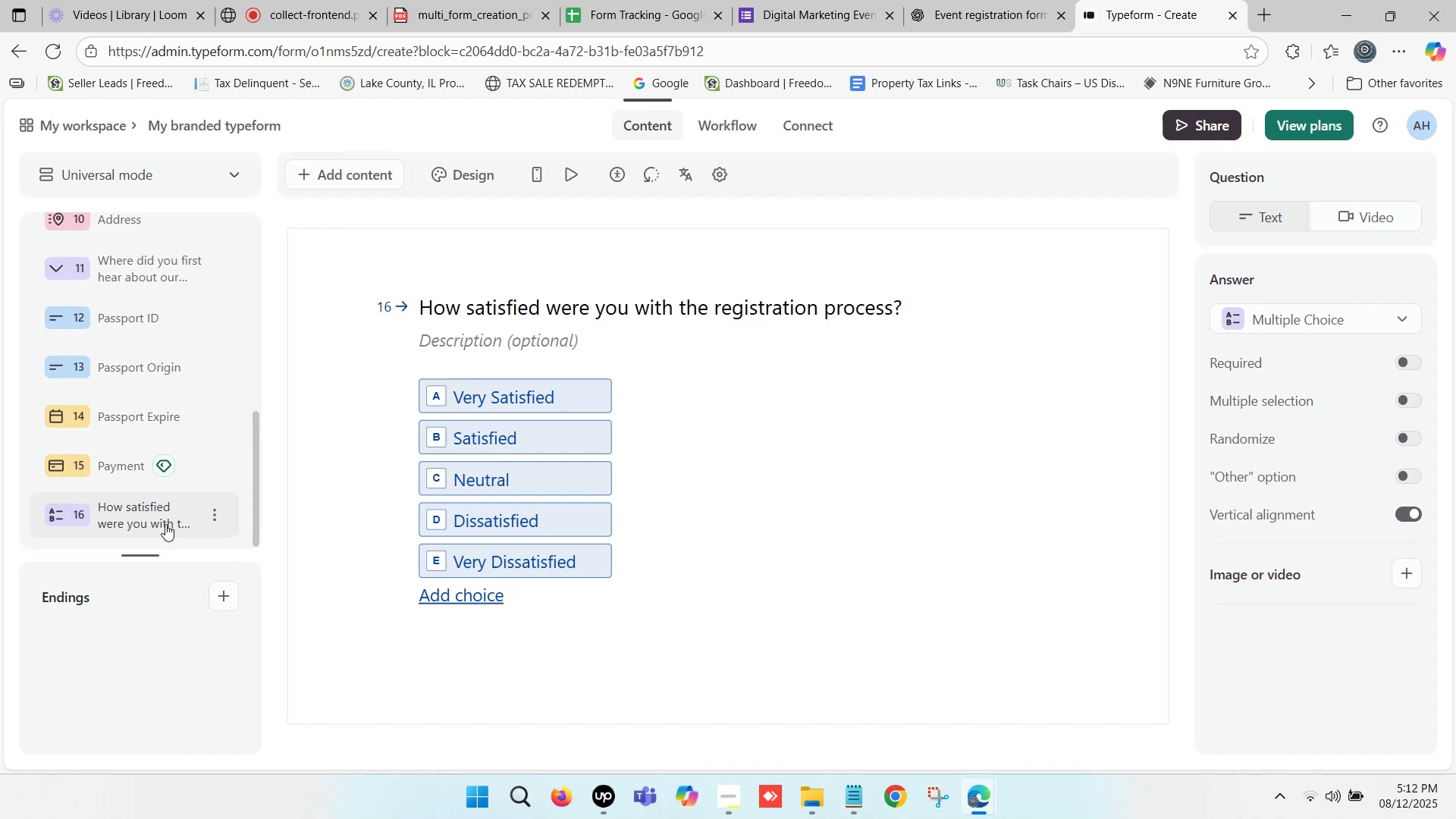 
wait(27.95)
 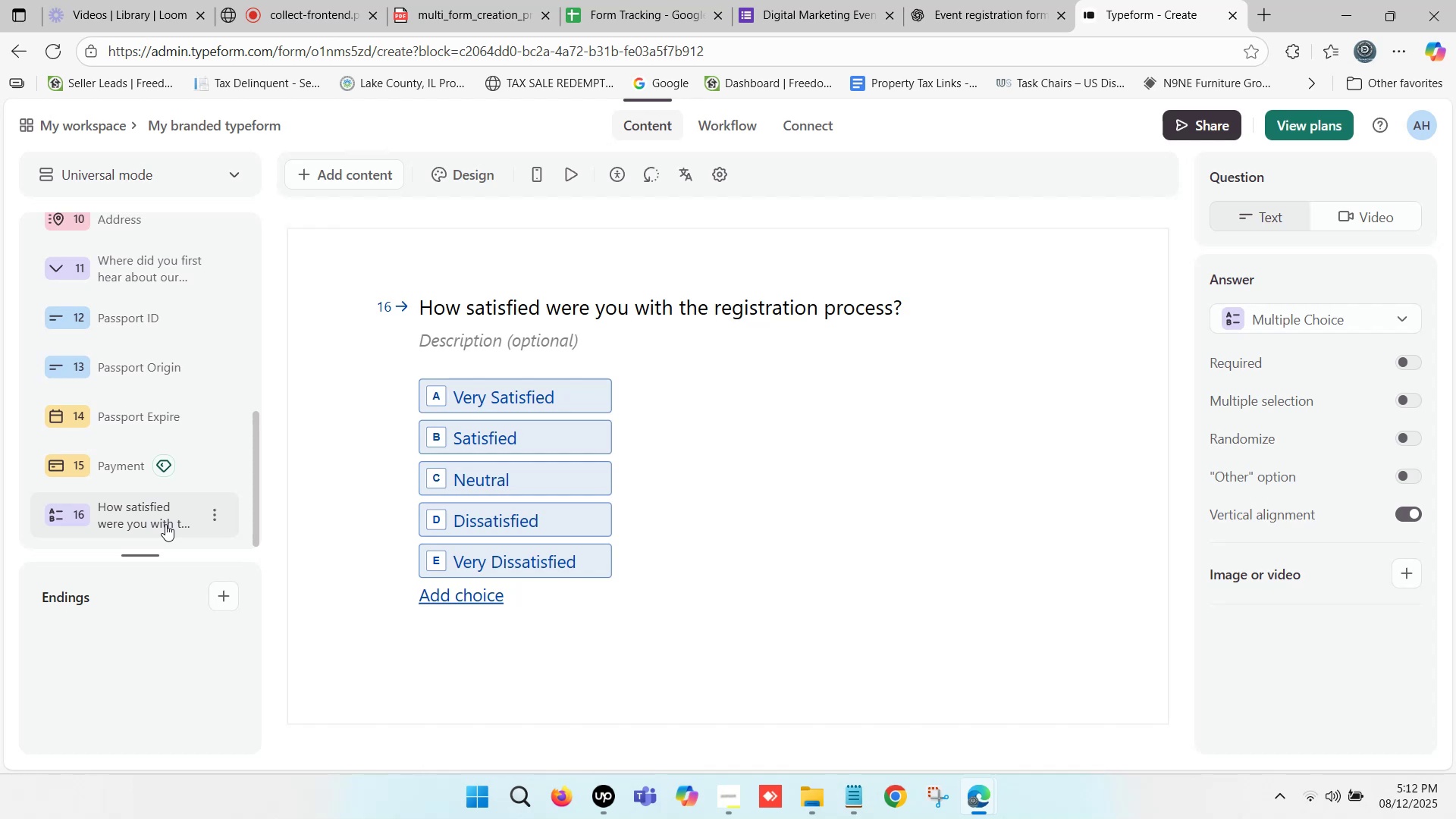 
scroll: coordinate [494, 414], scroll_direction: down, amount: 5.0
 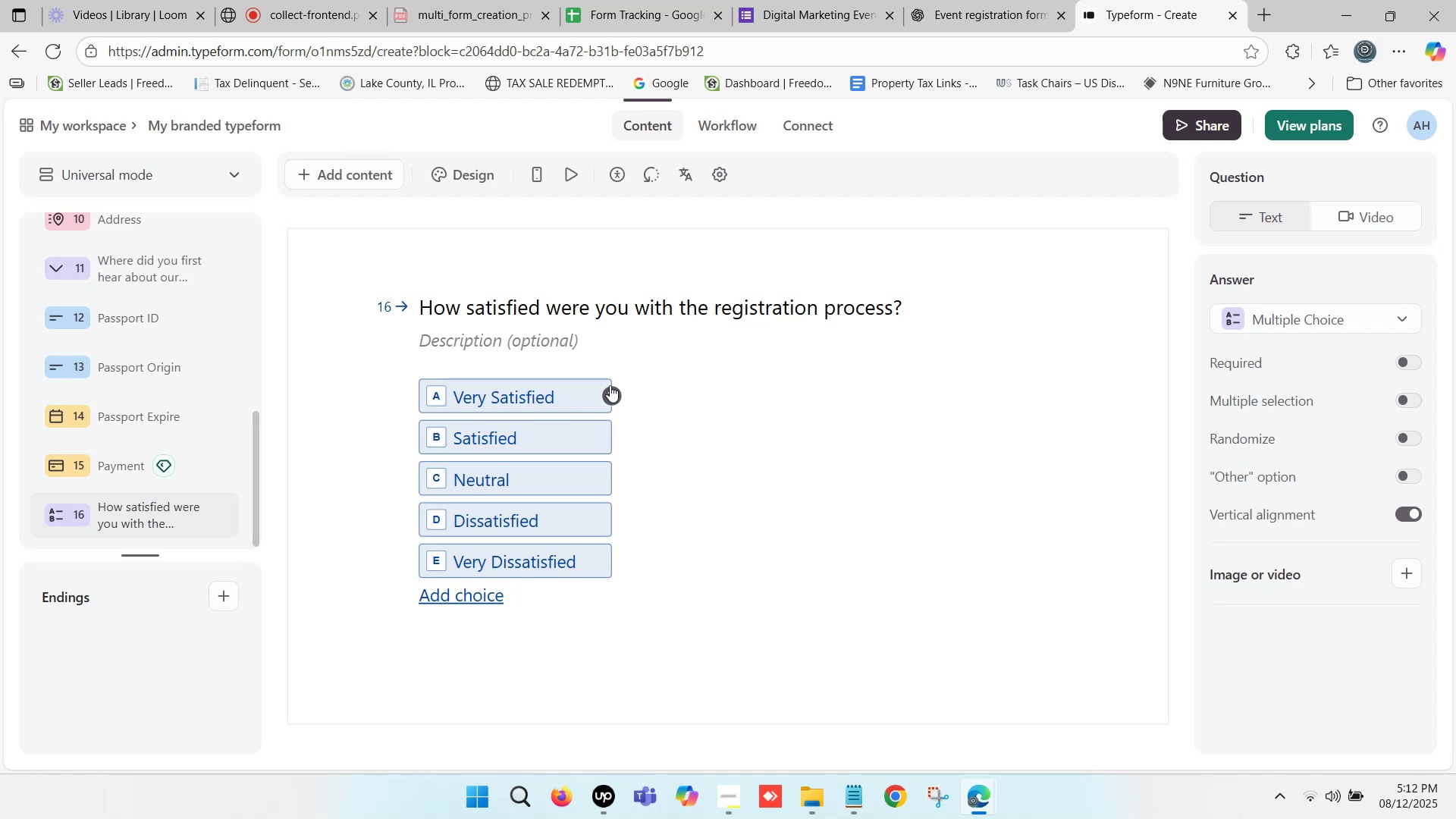 
scroll: coordinate [629, 375], scroll_direction: up, amount: 7.0
 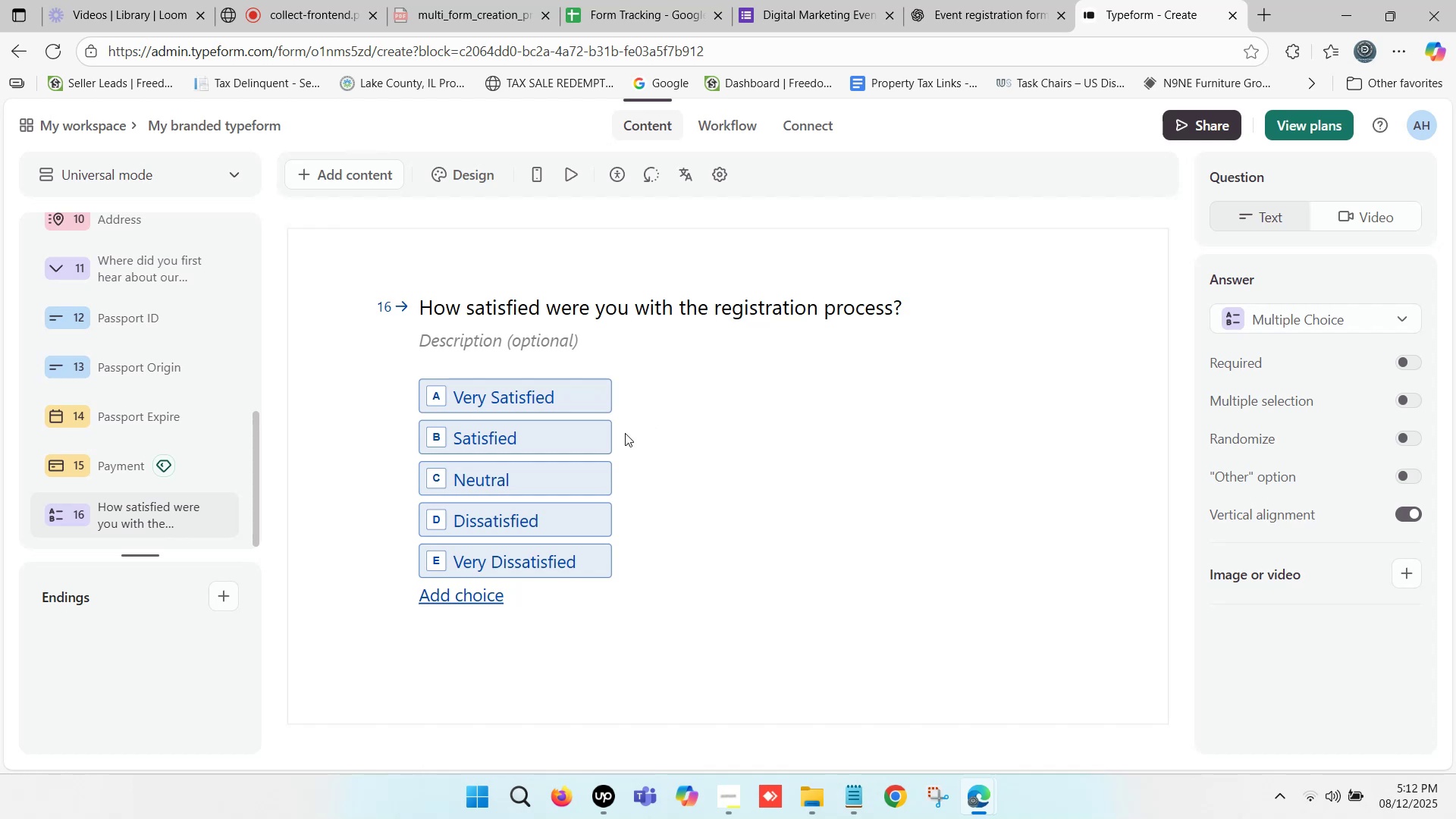 
wait(9.35)
 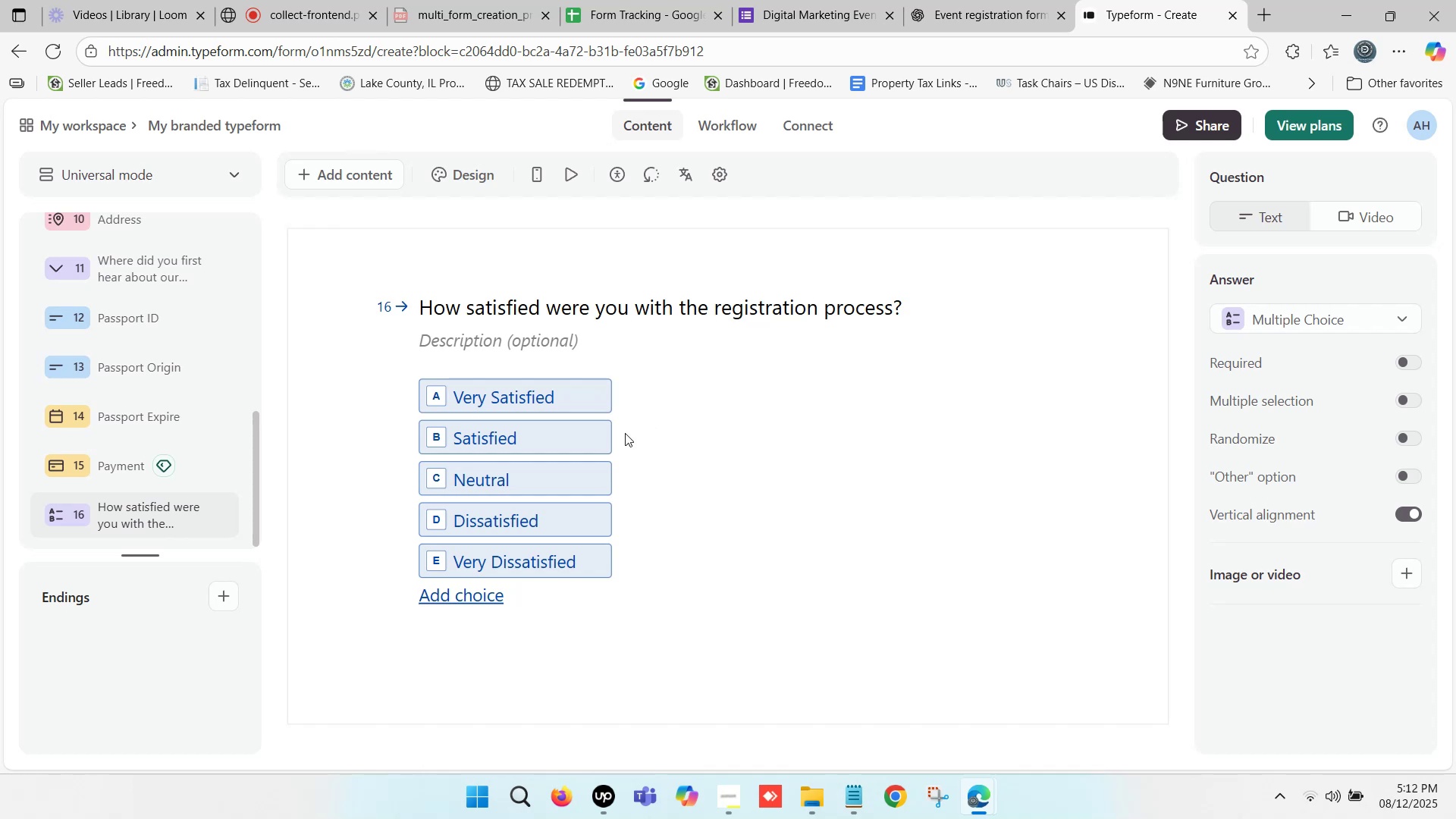 
left_click([242, 0])
 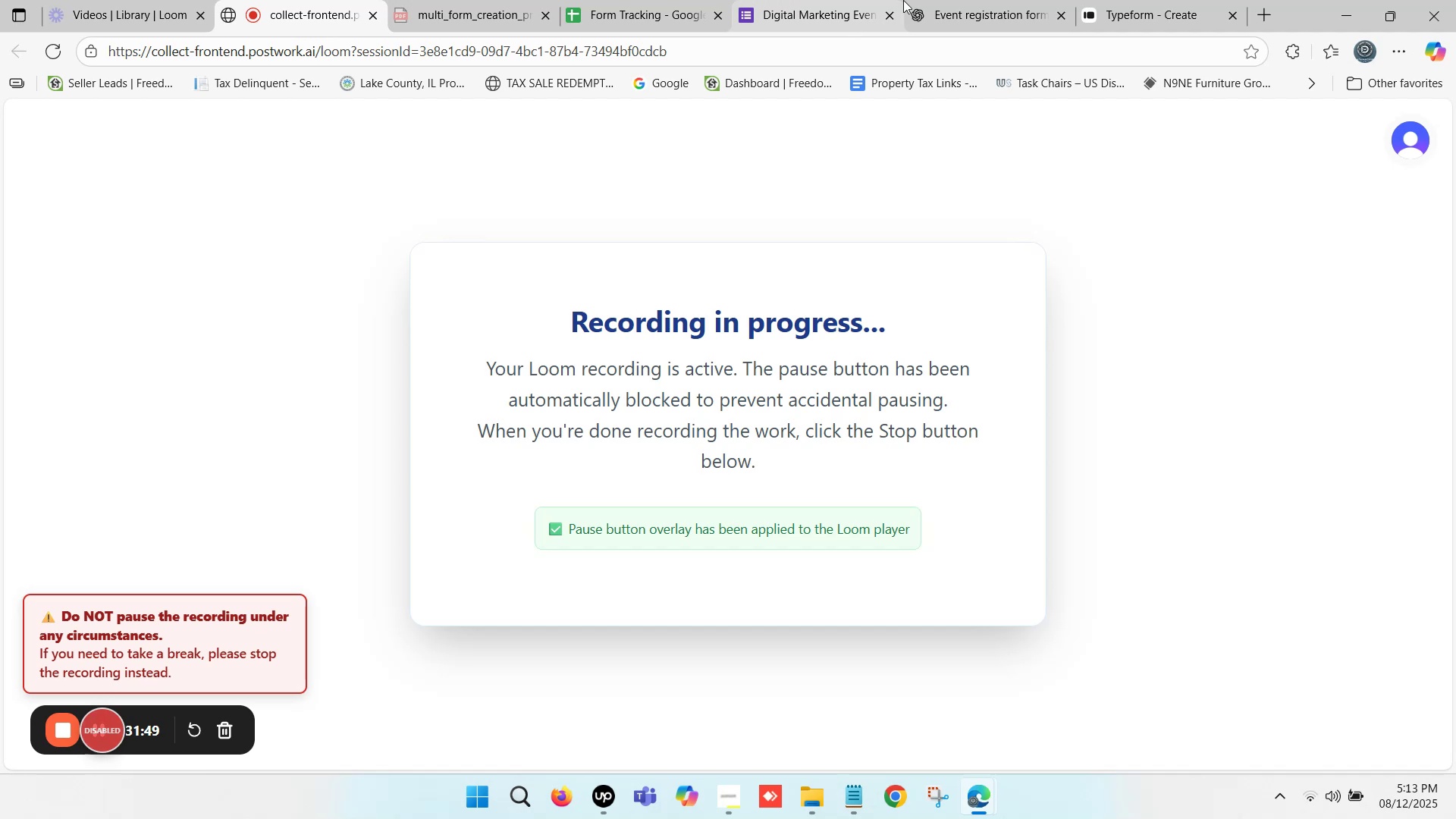 
left_click([967, 0])
 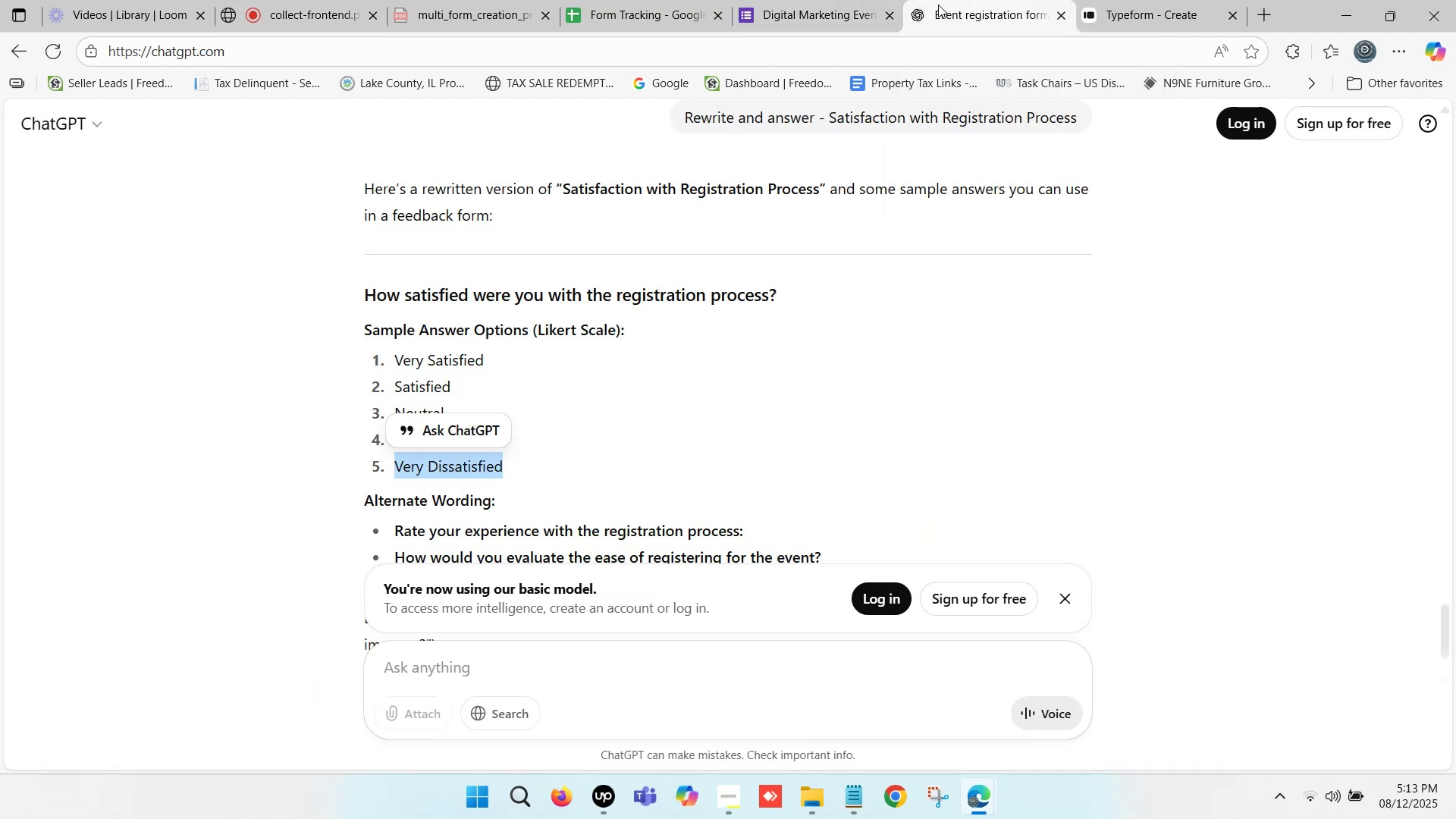 
wait(5.88)
 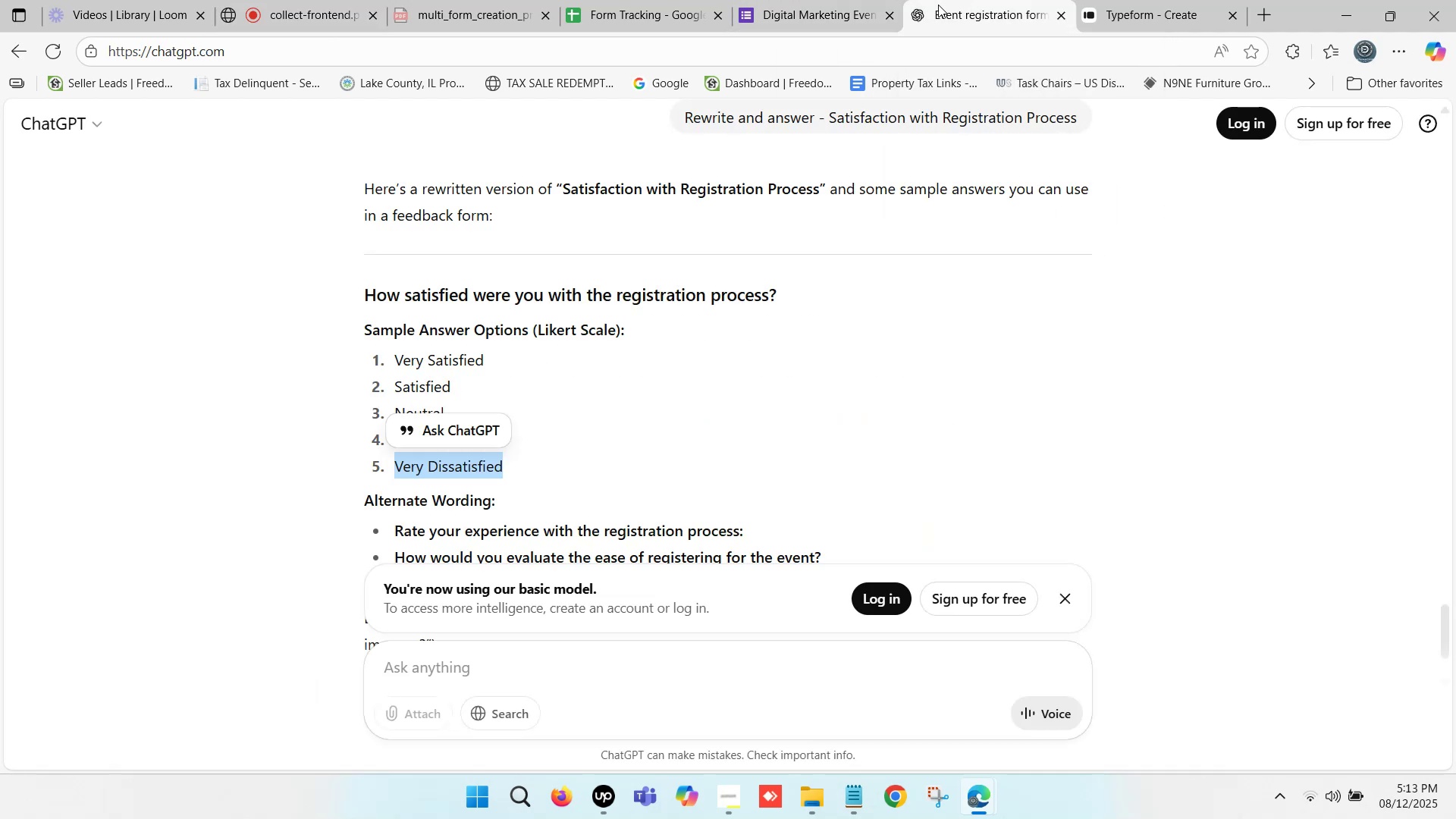 
left_click([493, 668])
 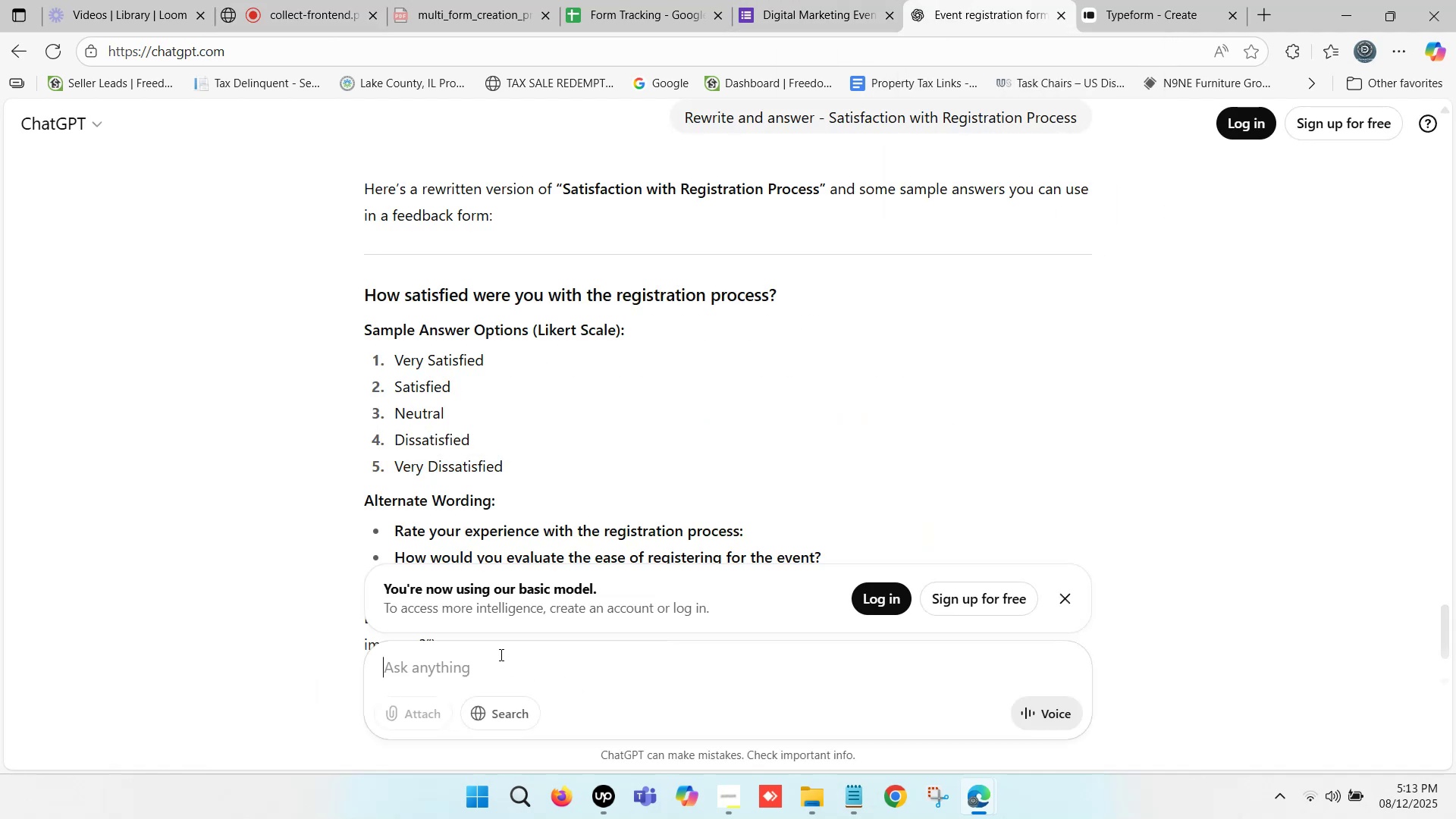 
type(Rewrite - )
 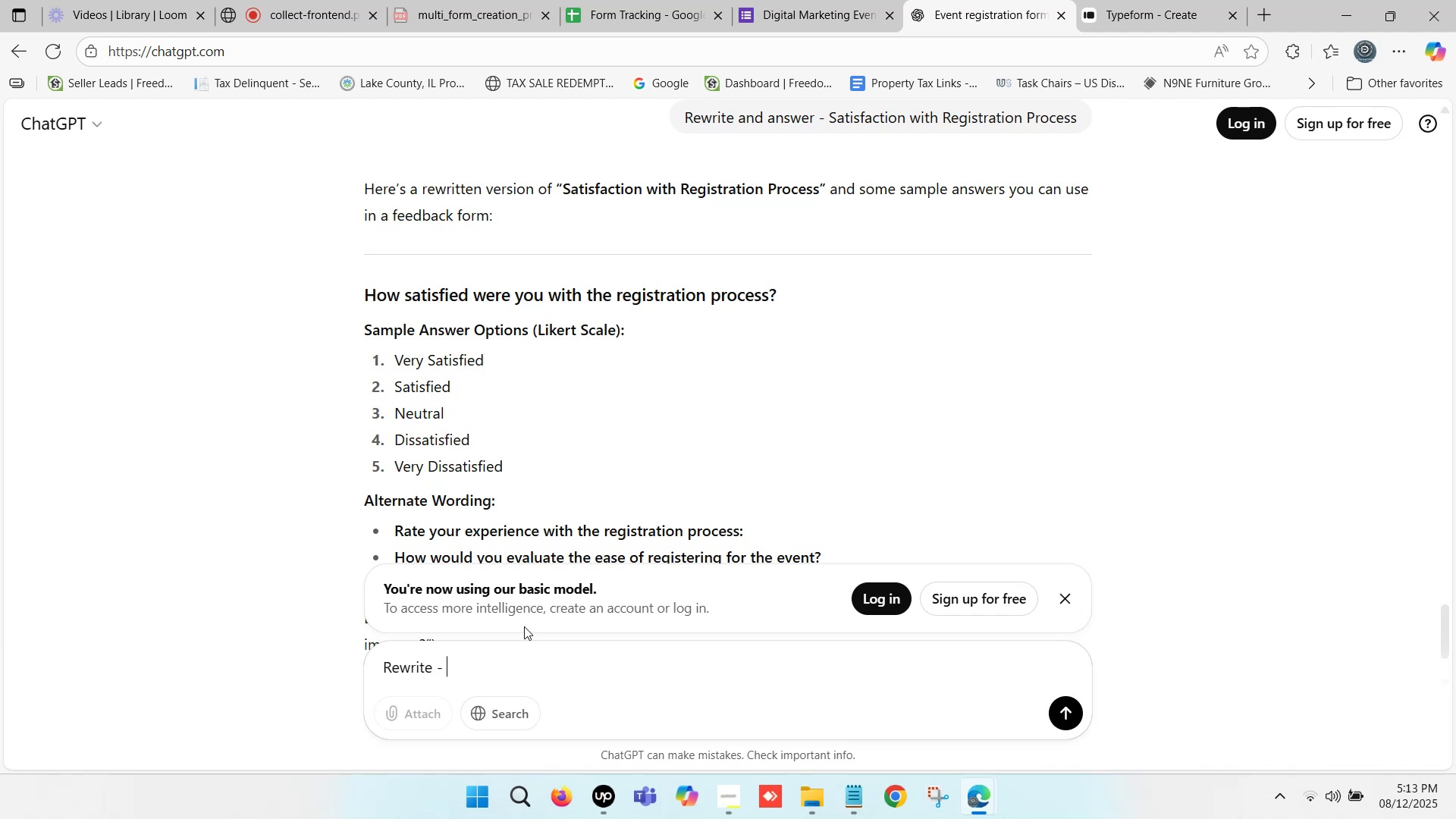 
type(All Answer i put )
 